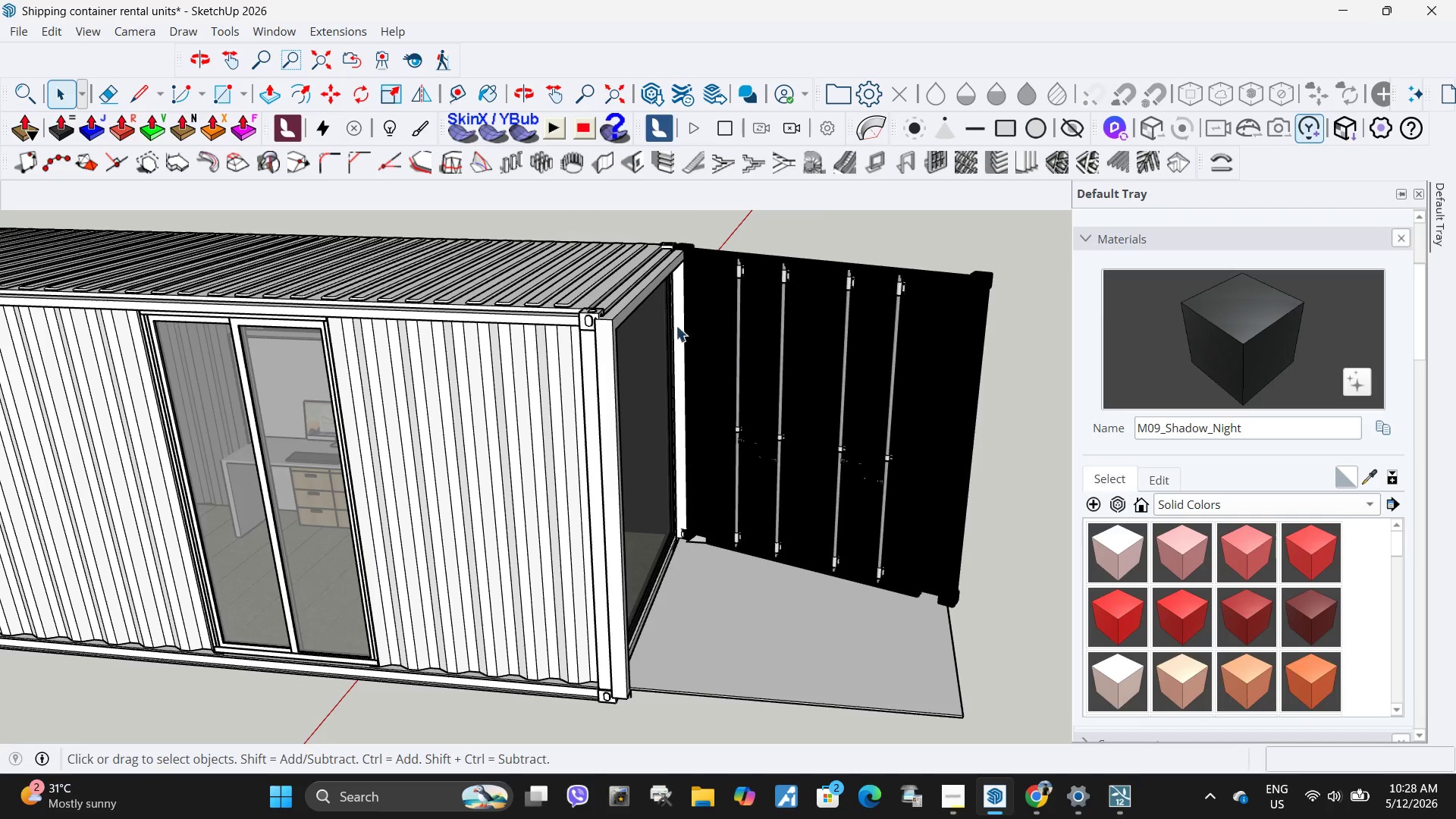 
double_click([680, 339])
 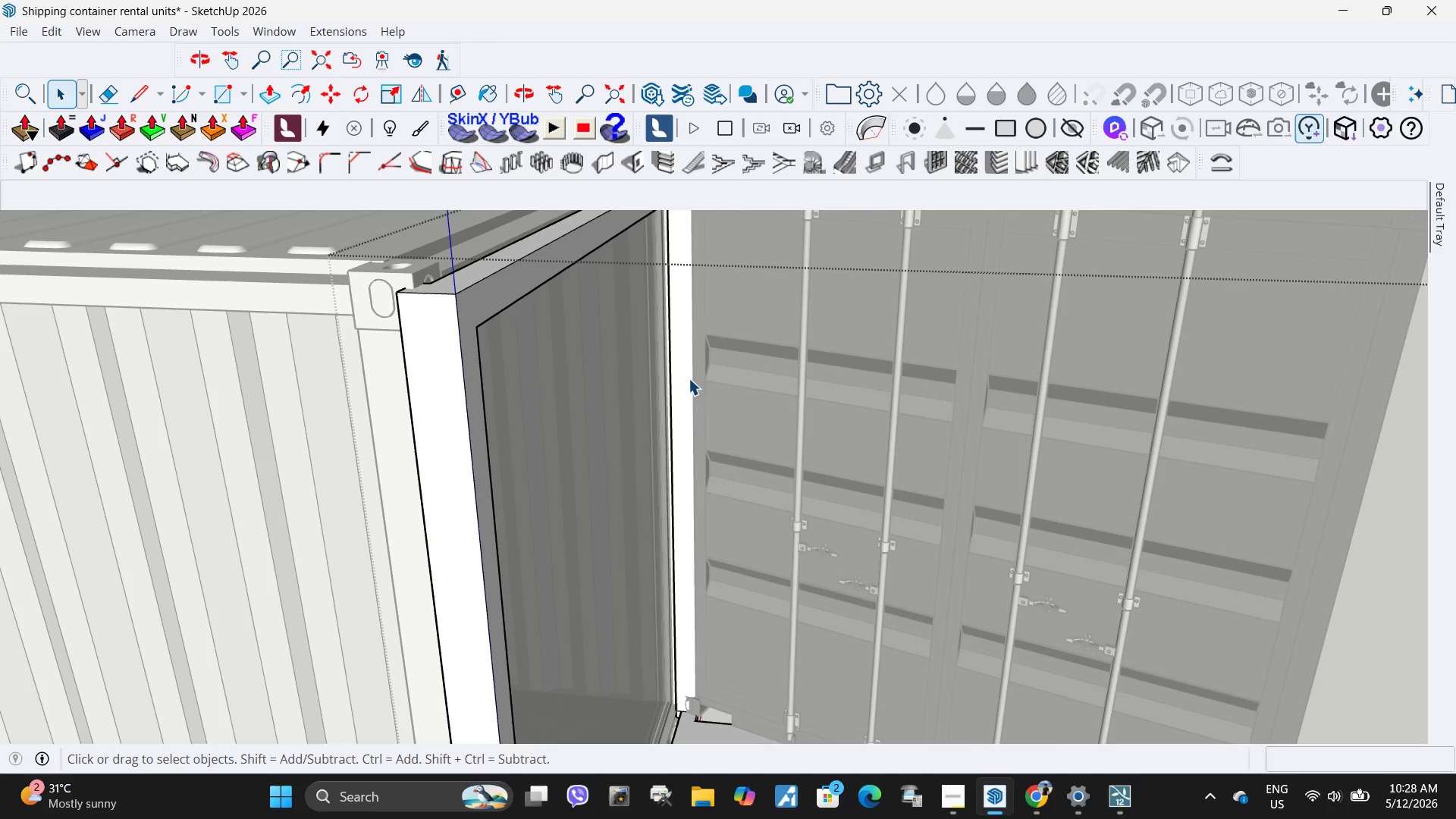 
scroll: coordinate [679, 335], scroll_direction: up, amount: 6.0
 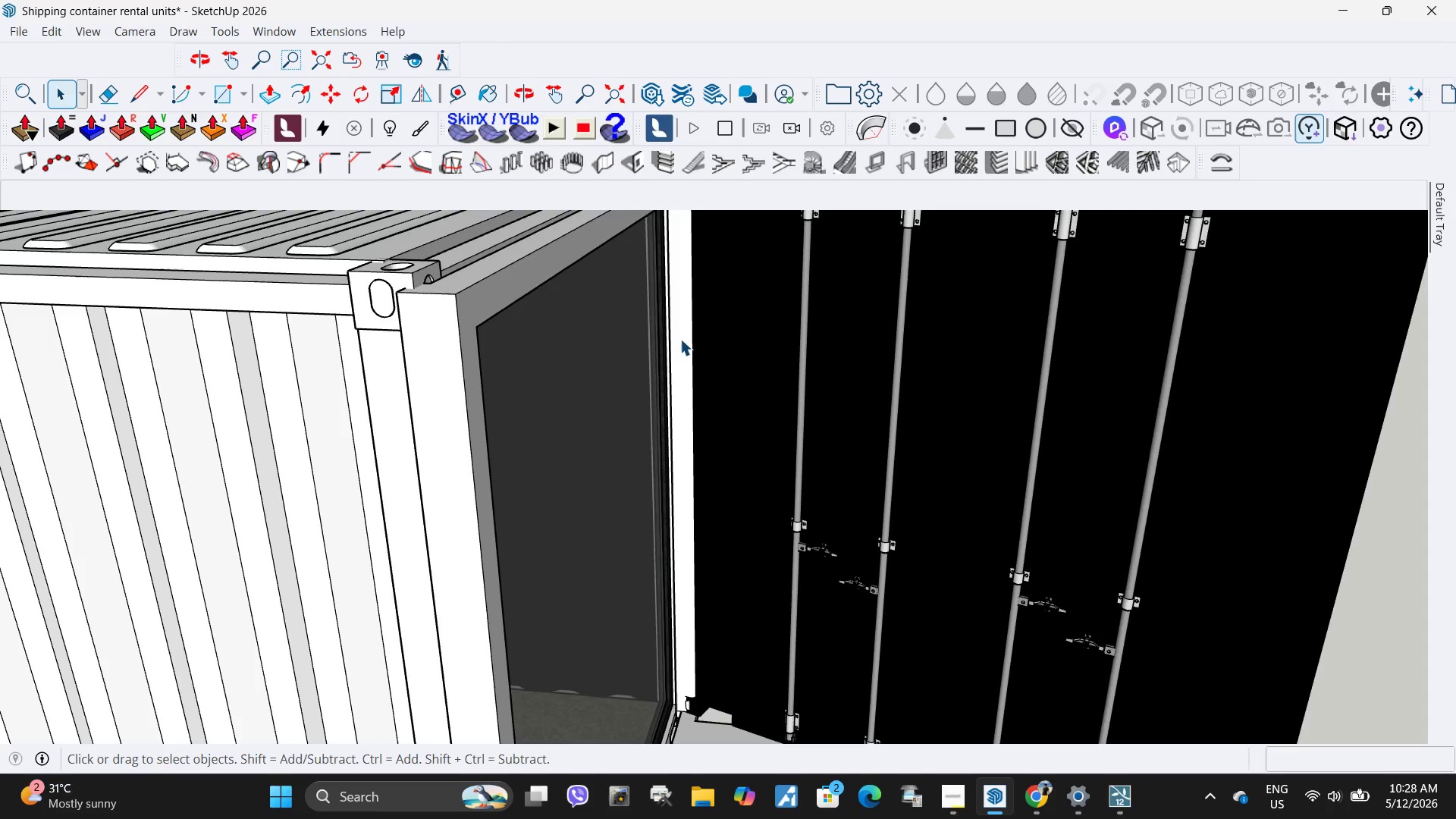 
scroll: coordinate [687, 380], scroll_direction: down, amount: 6.0
 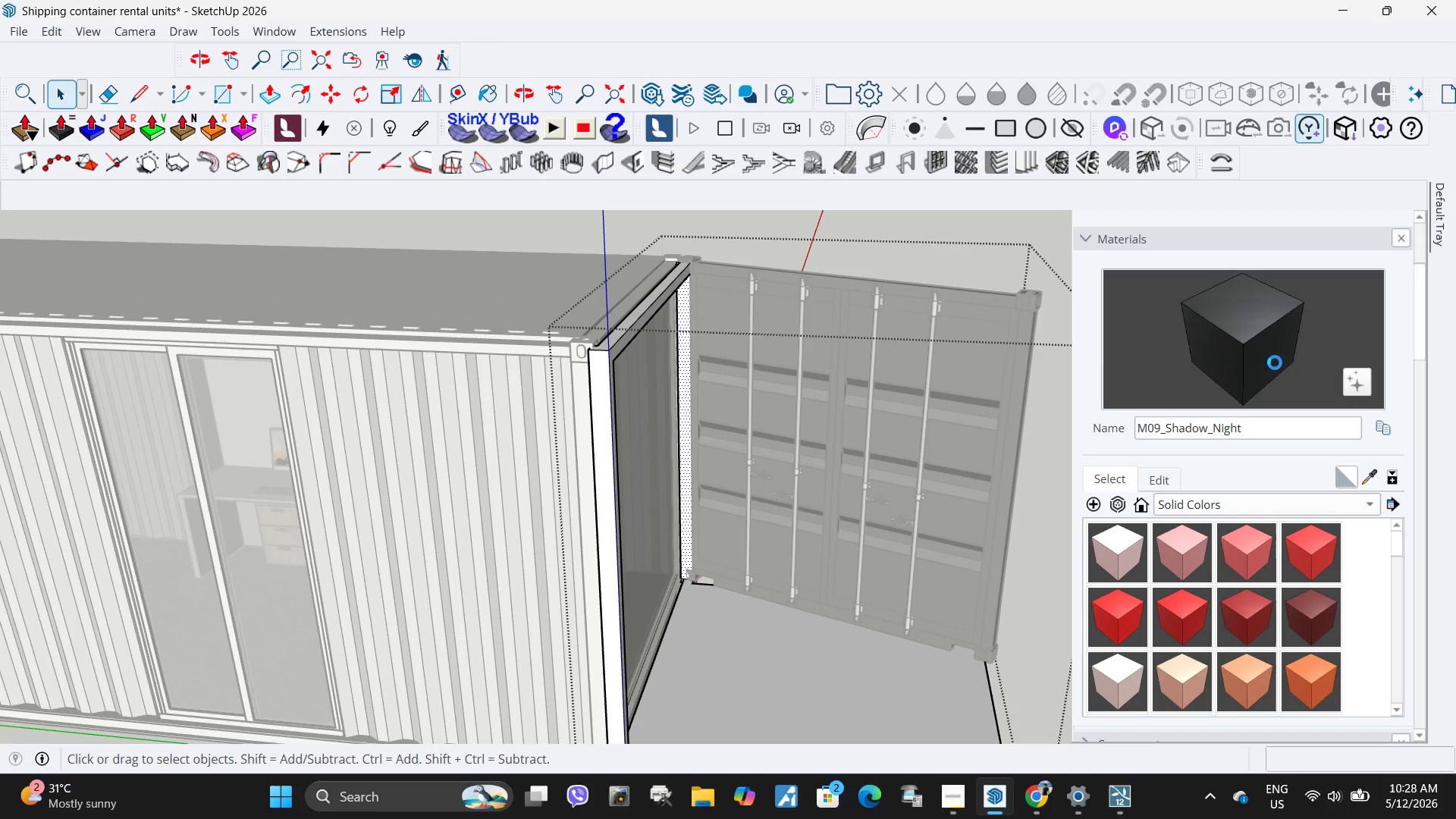 
left_click([1223, 353])
 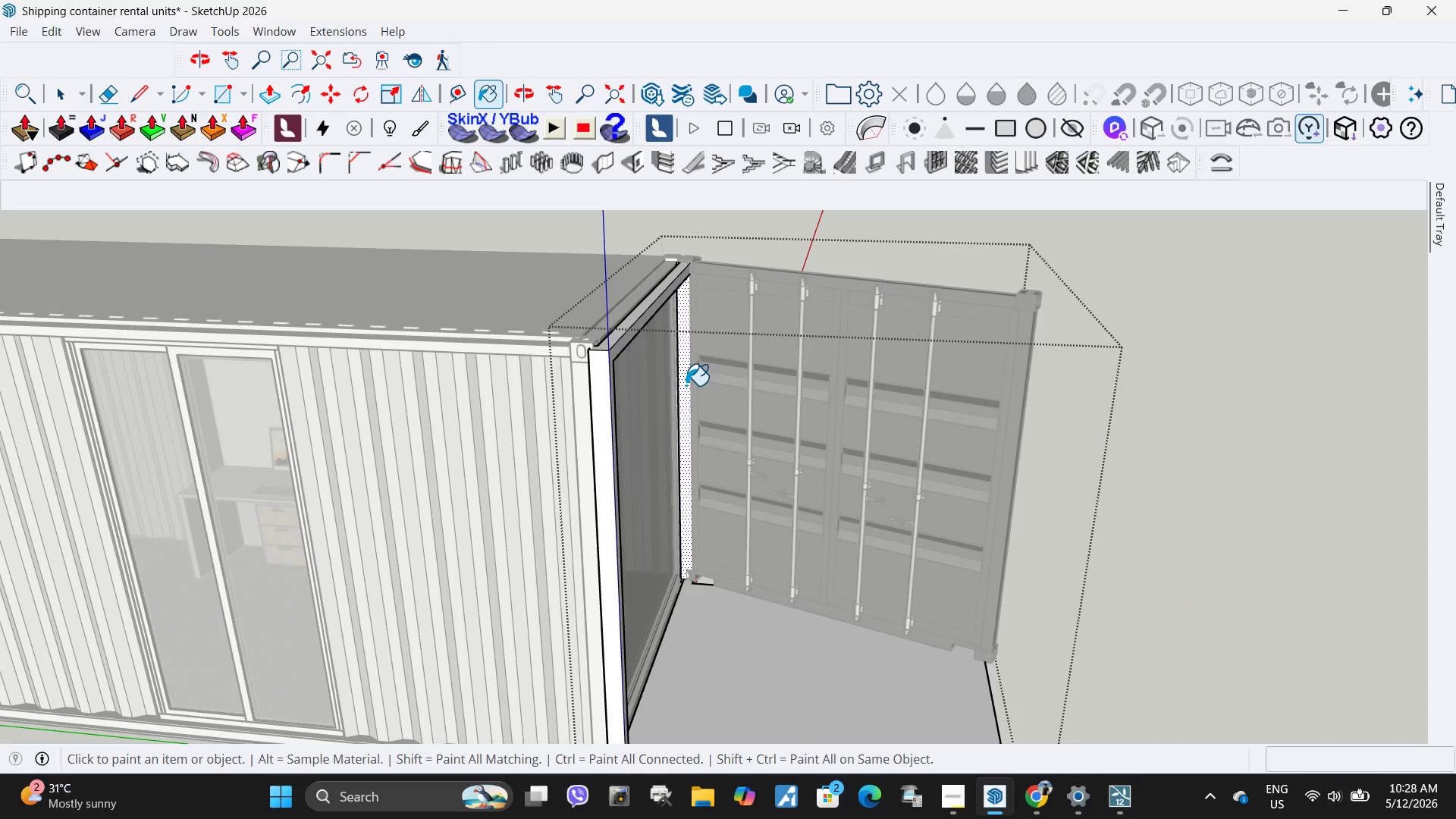 
double_click([596, 369])
 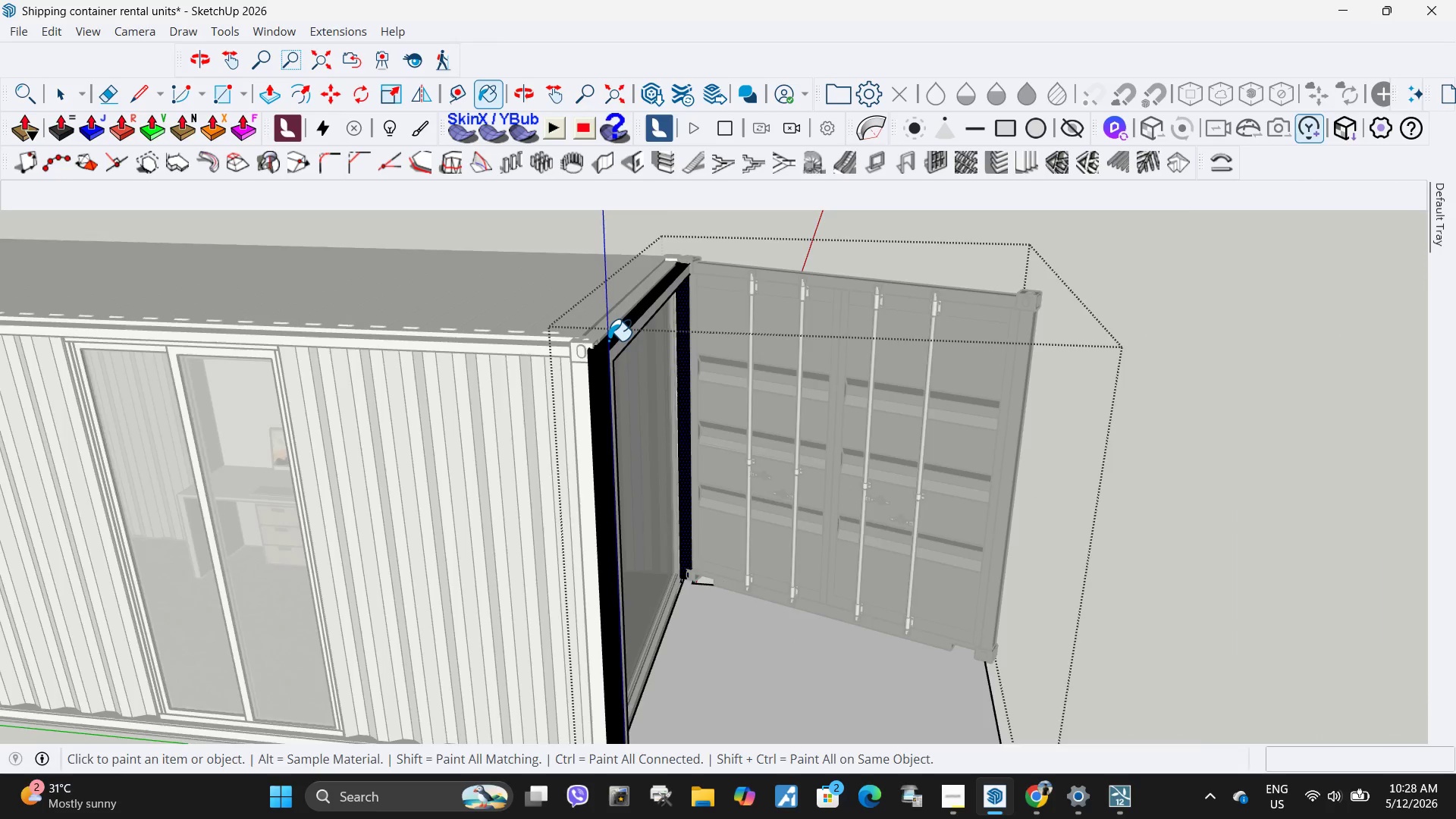 
left_click([622, 347])
 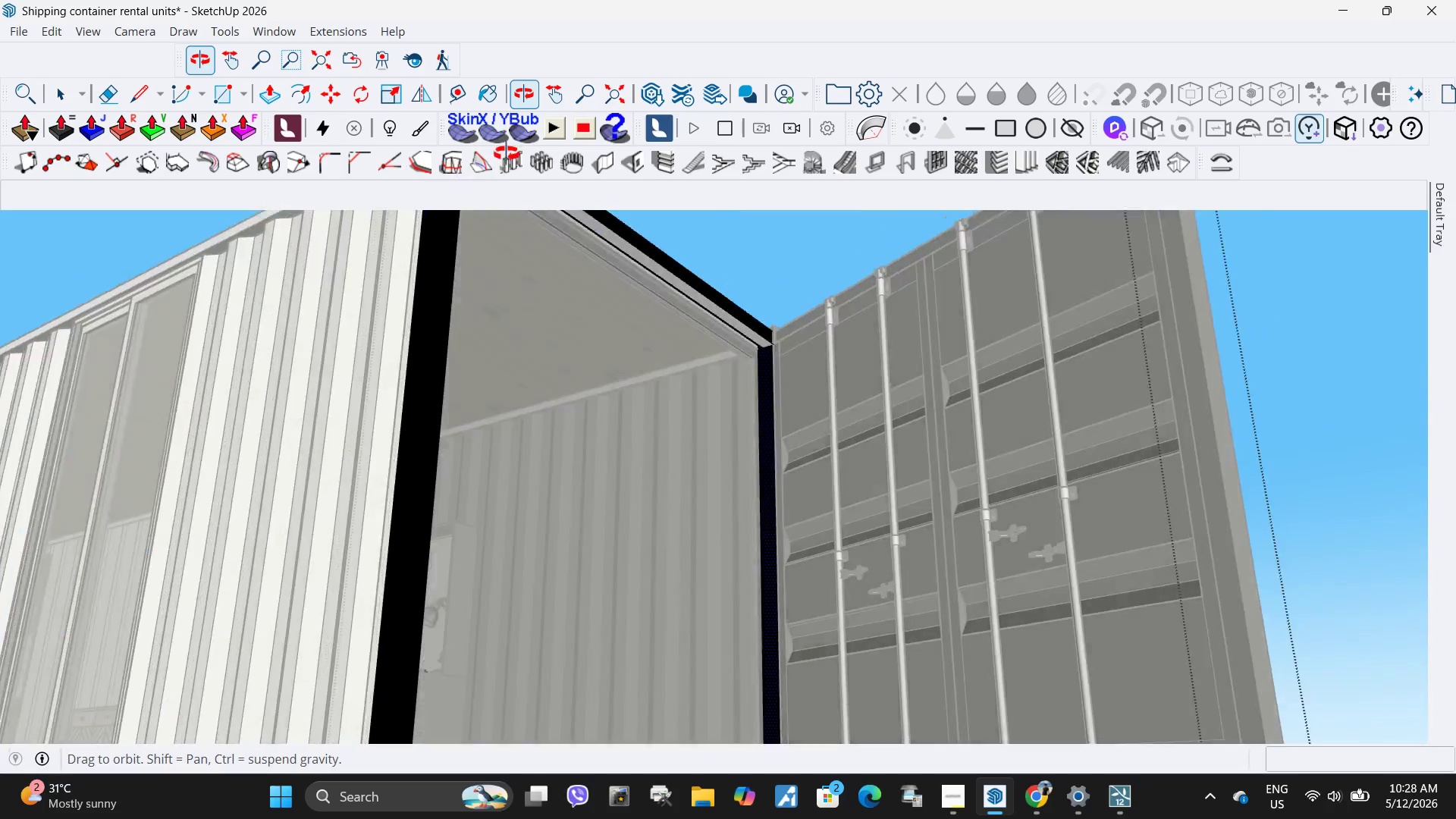 
scroll: coordinate [725, 447], scroll_direction: up, amount: 35.0
 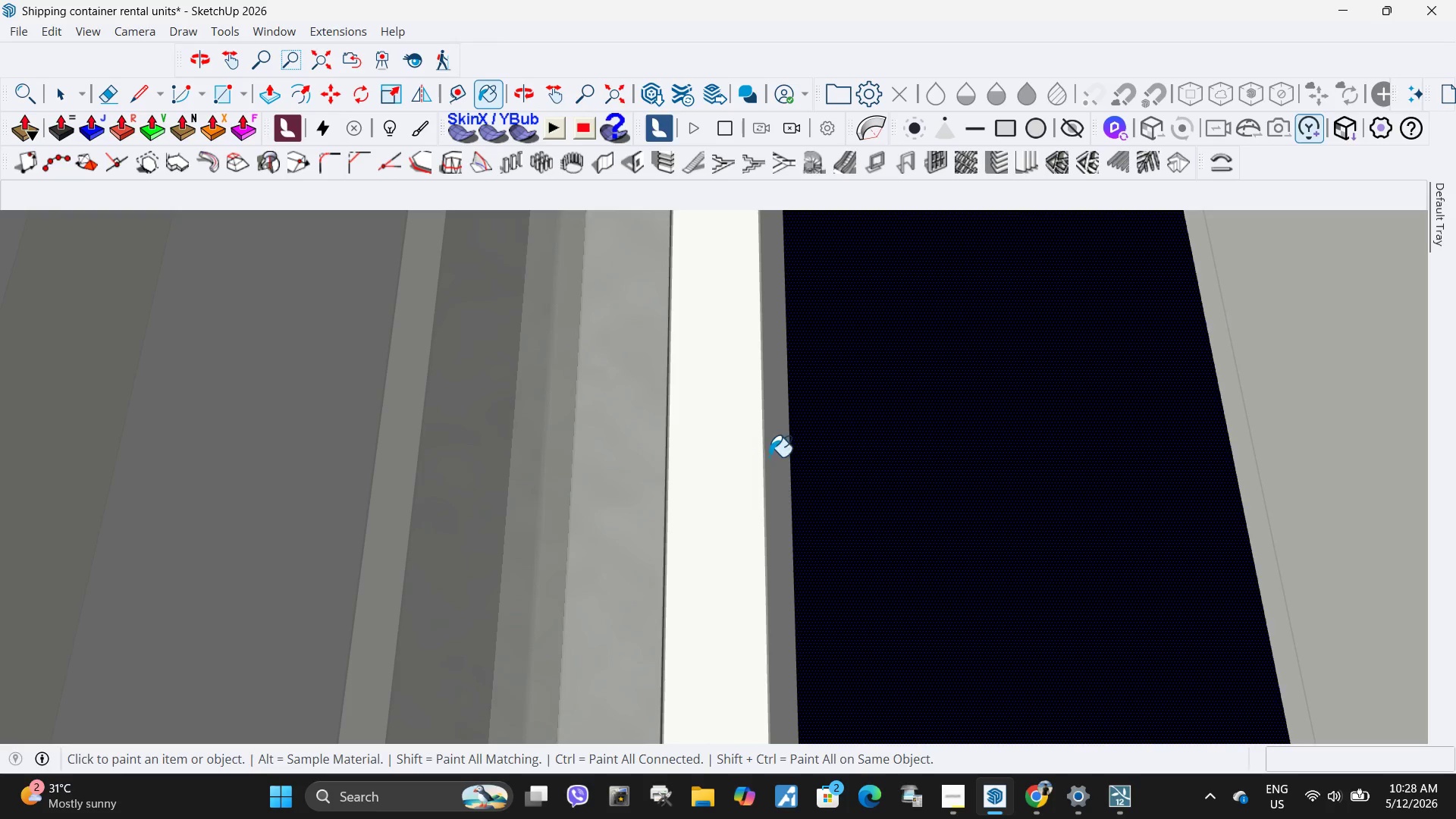 
double_click([780, 461])
 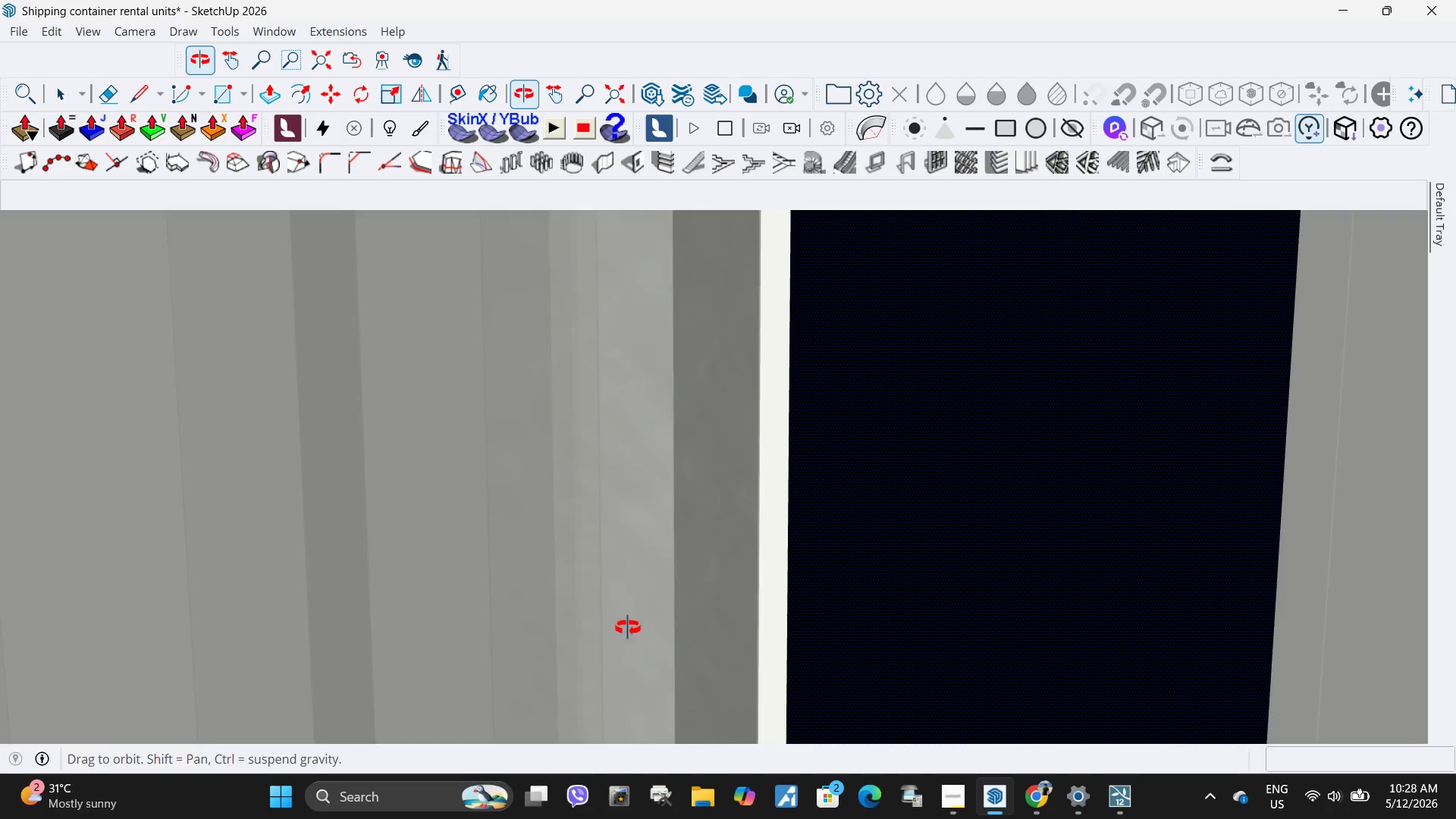 
key(Space)
 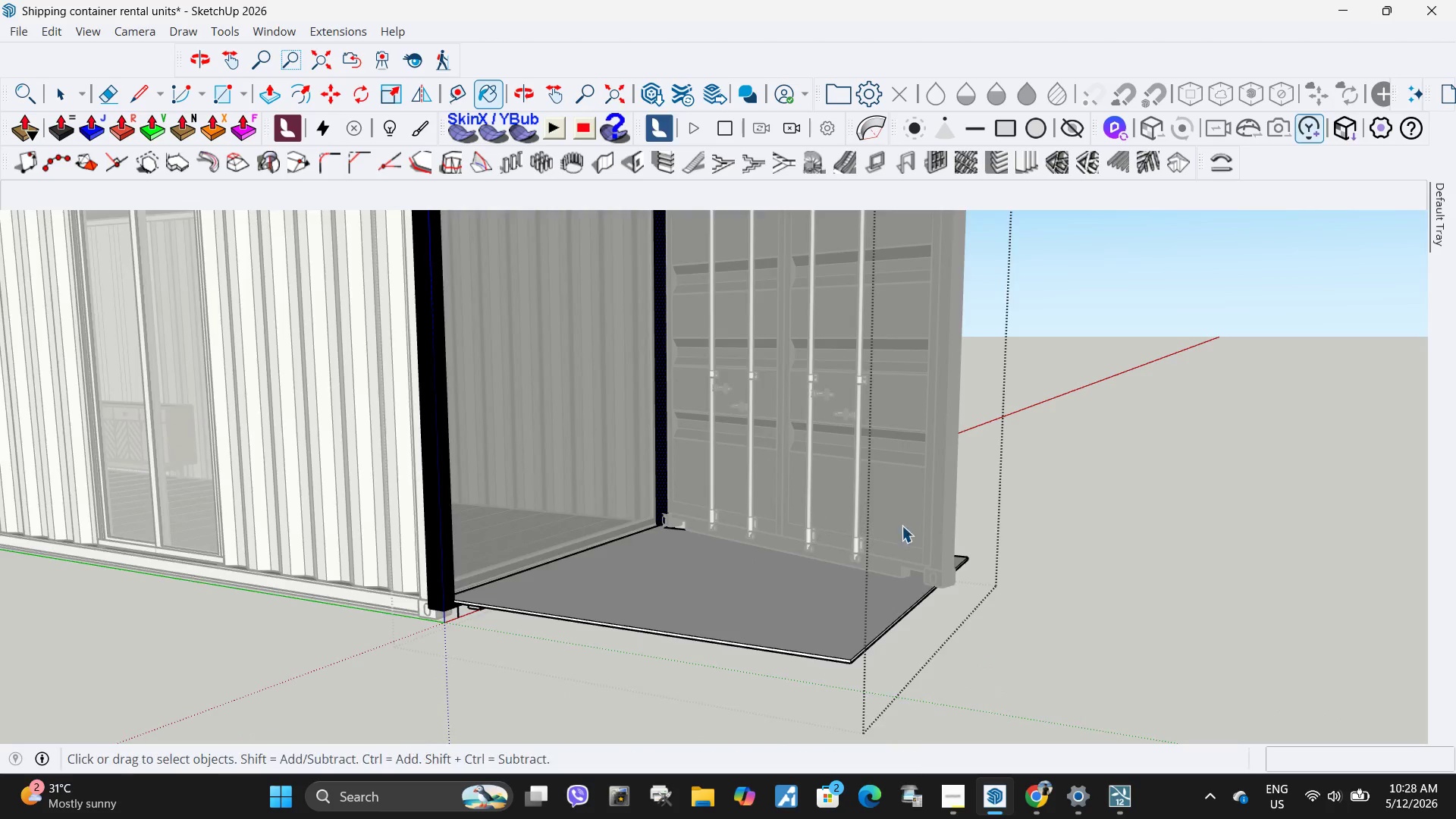 
key(Escape)
 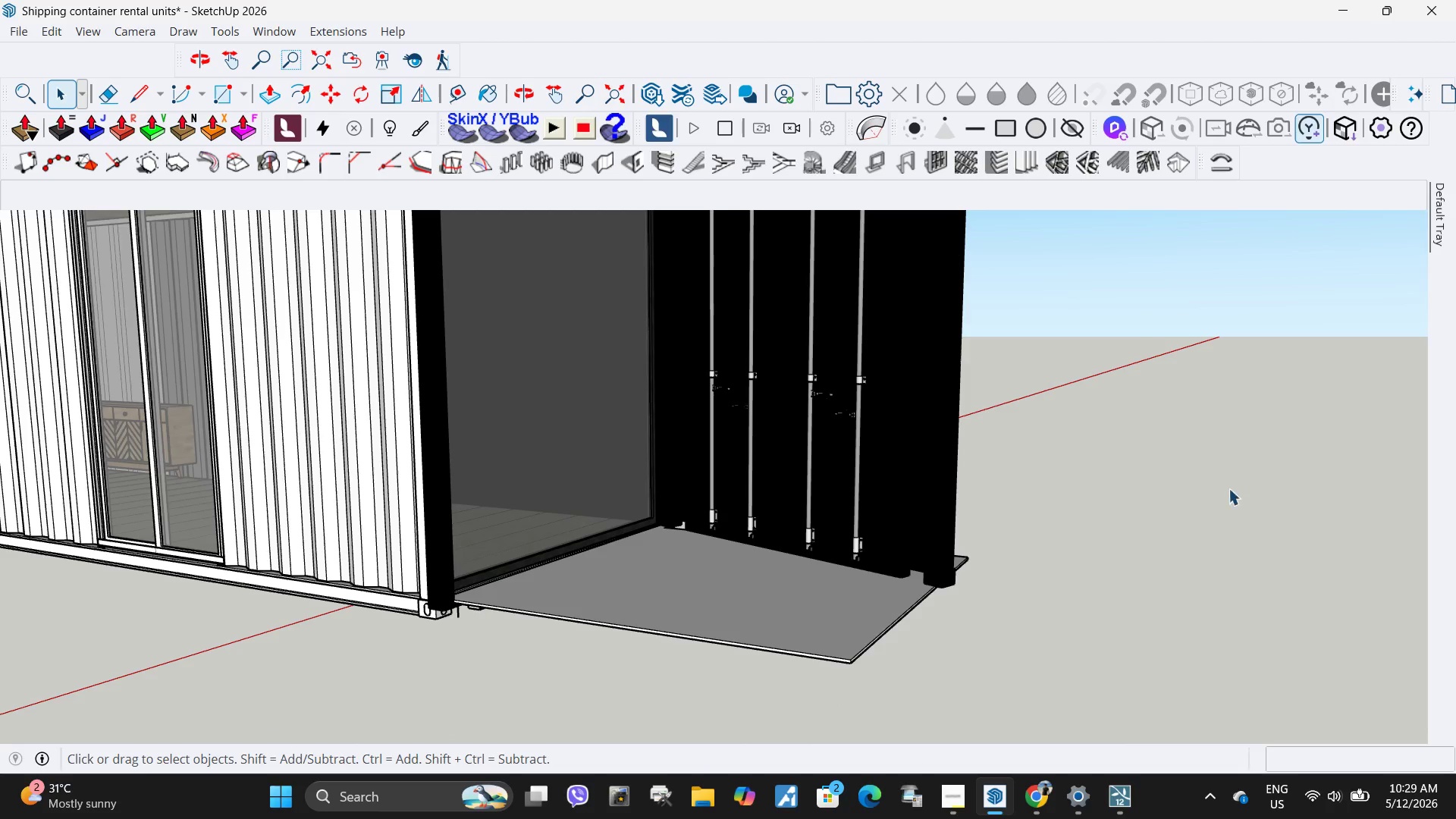 
scroll: coordinate [730, 585], scroll_direction: down, amount: 39.0
 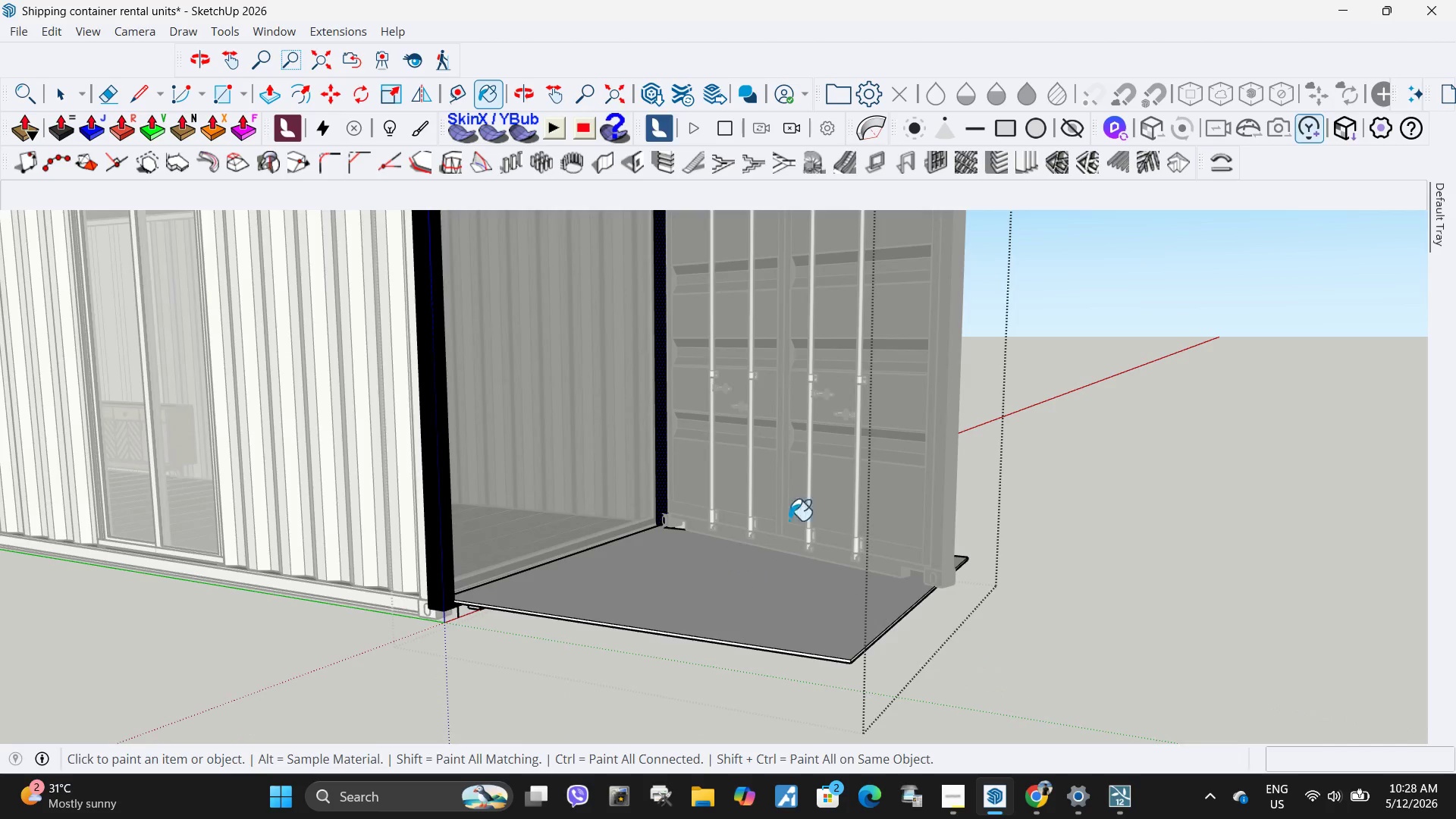 
left_click([703, 583])
 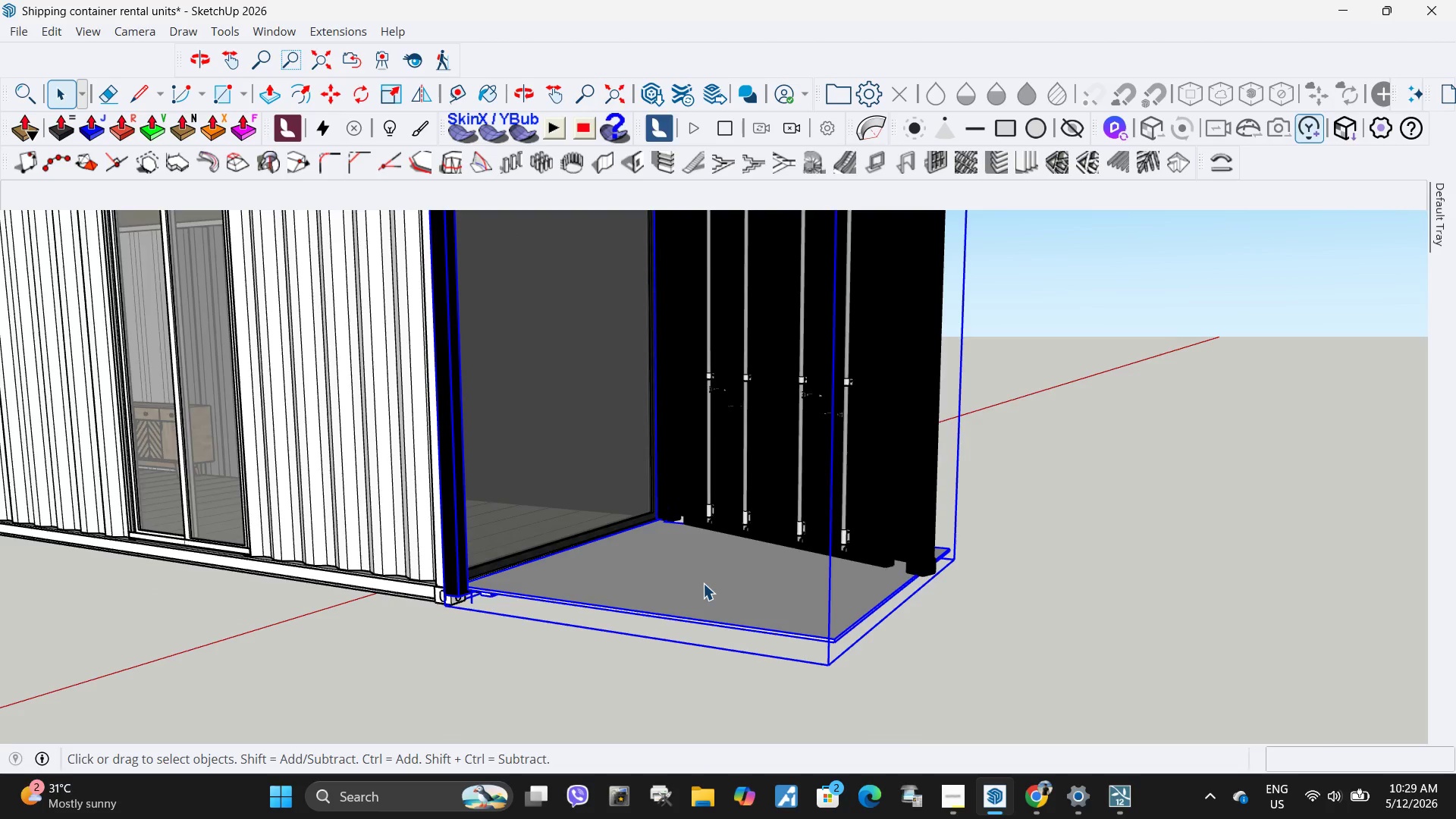 
scroll: coordinate [678, 529], scroll_direction: down, amount: 2.0
 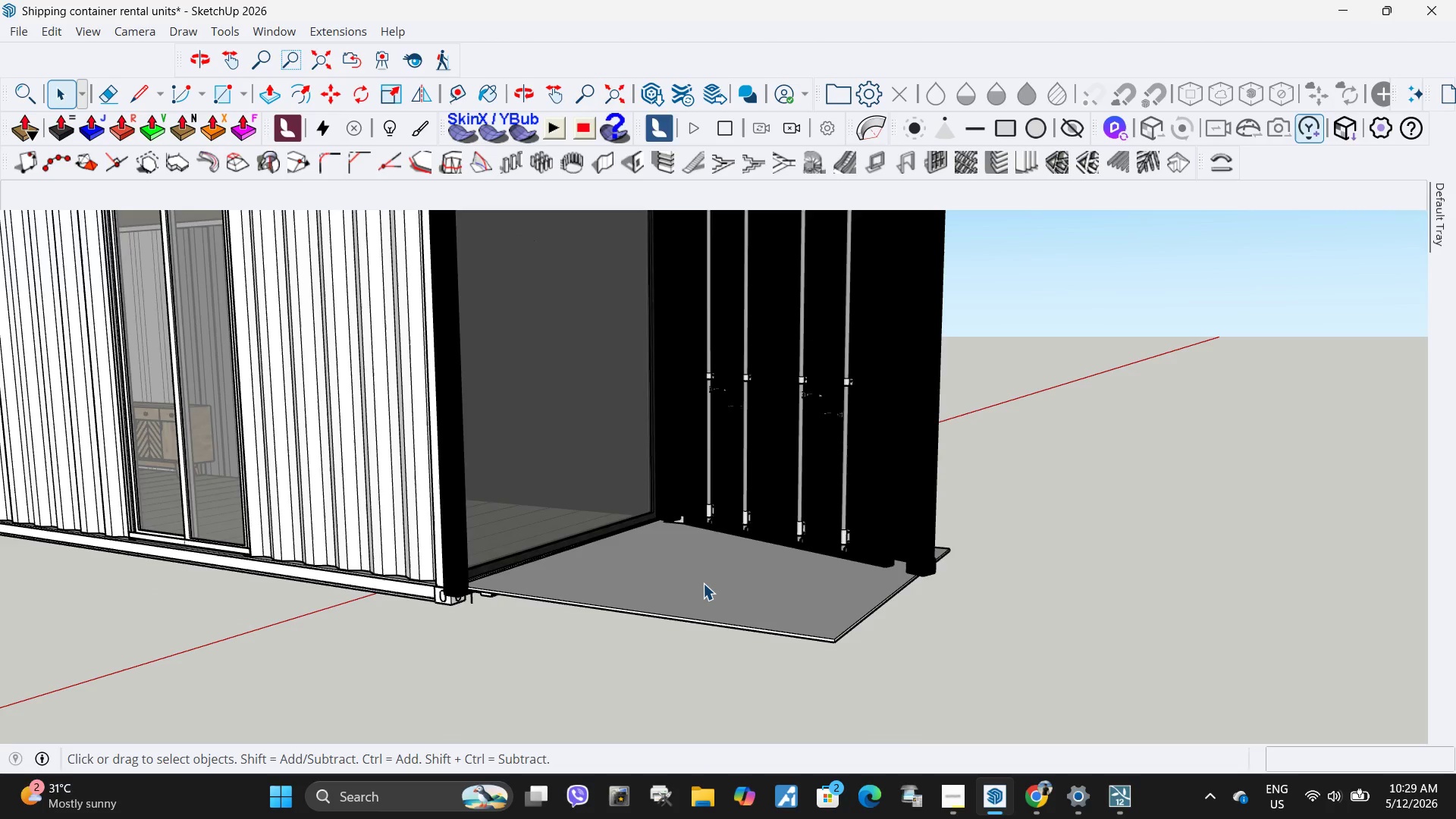 
double_click([703, 583])
 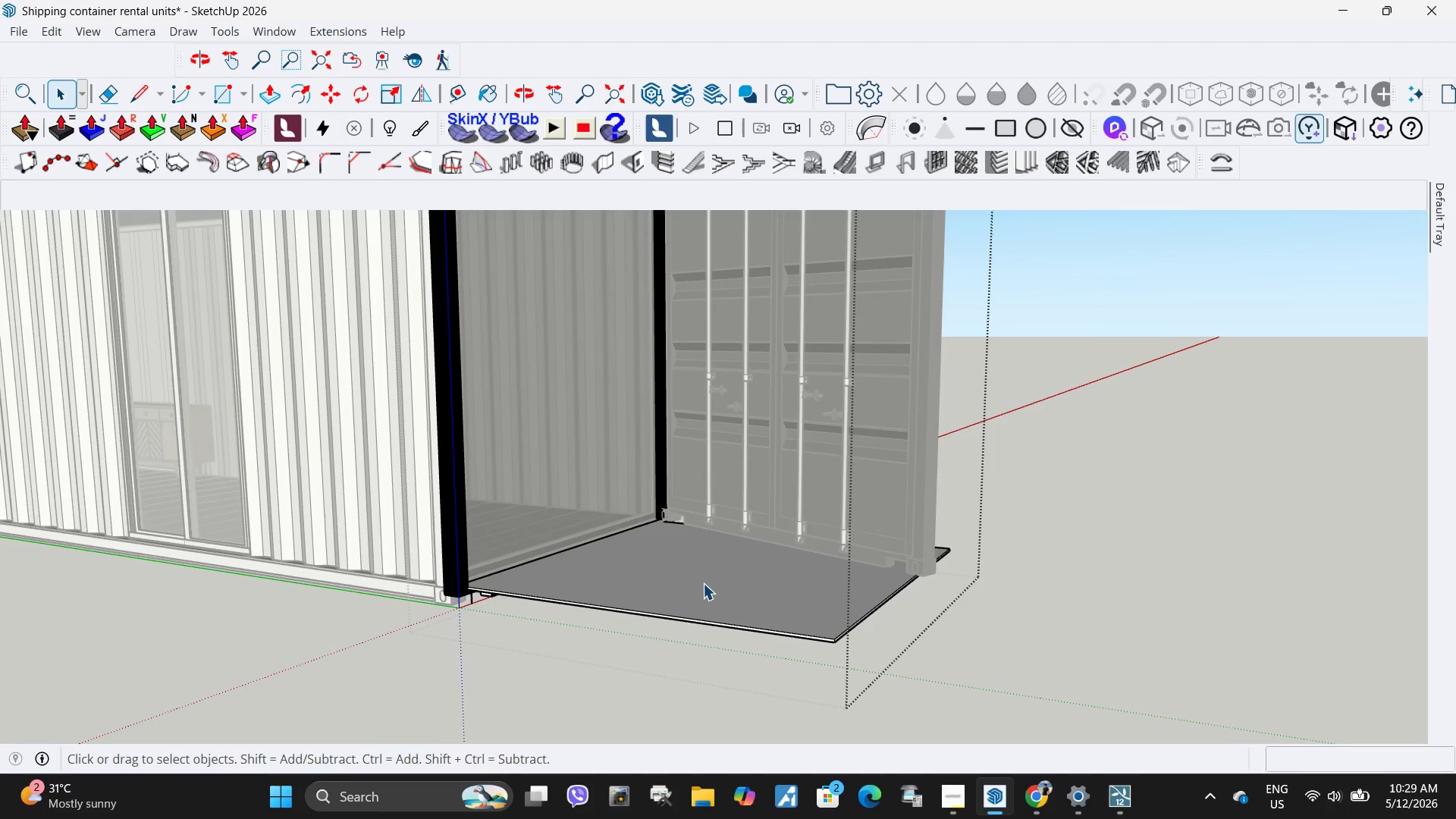 
triple_click([703, 582])
 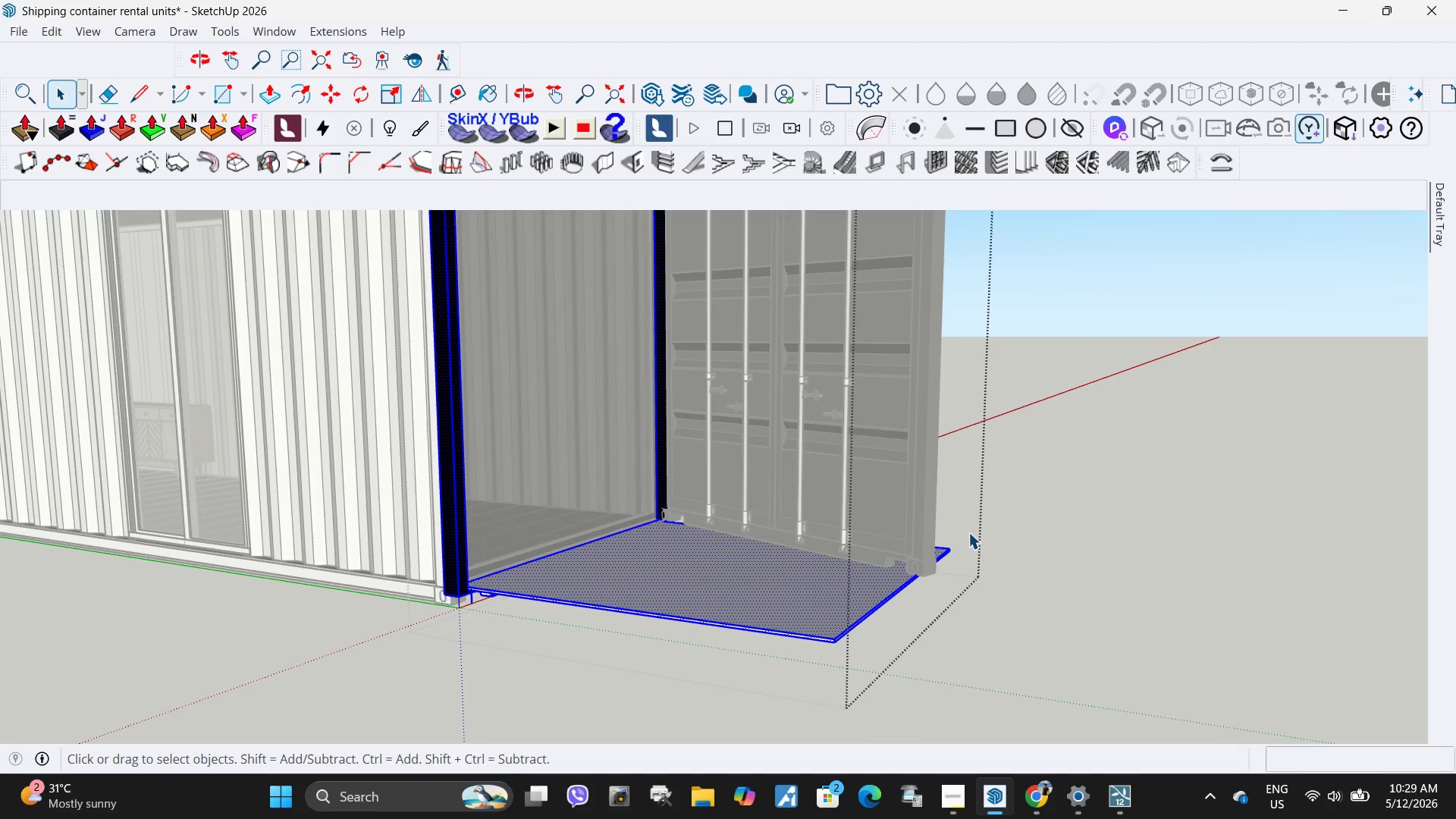 
left_click([816, 590])
 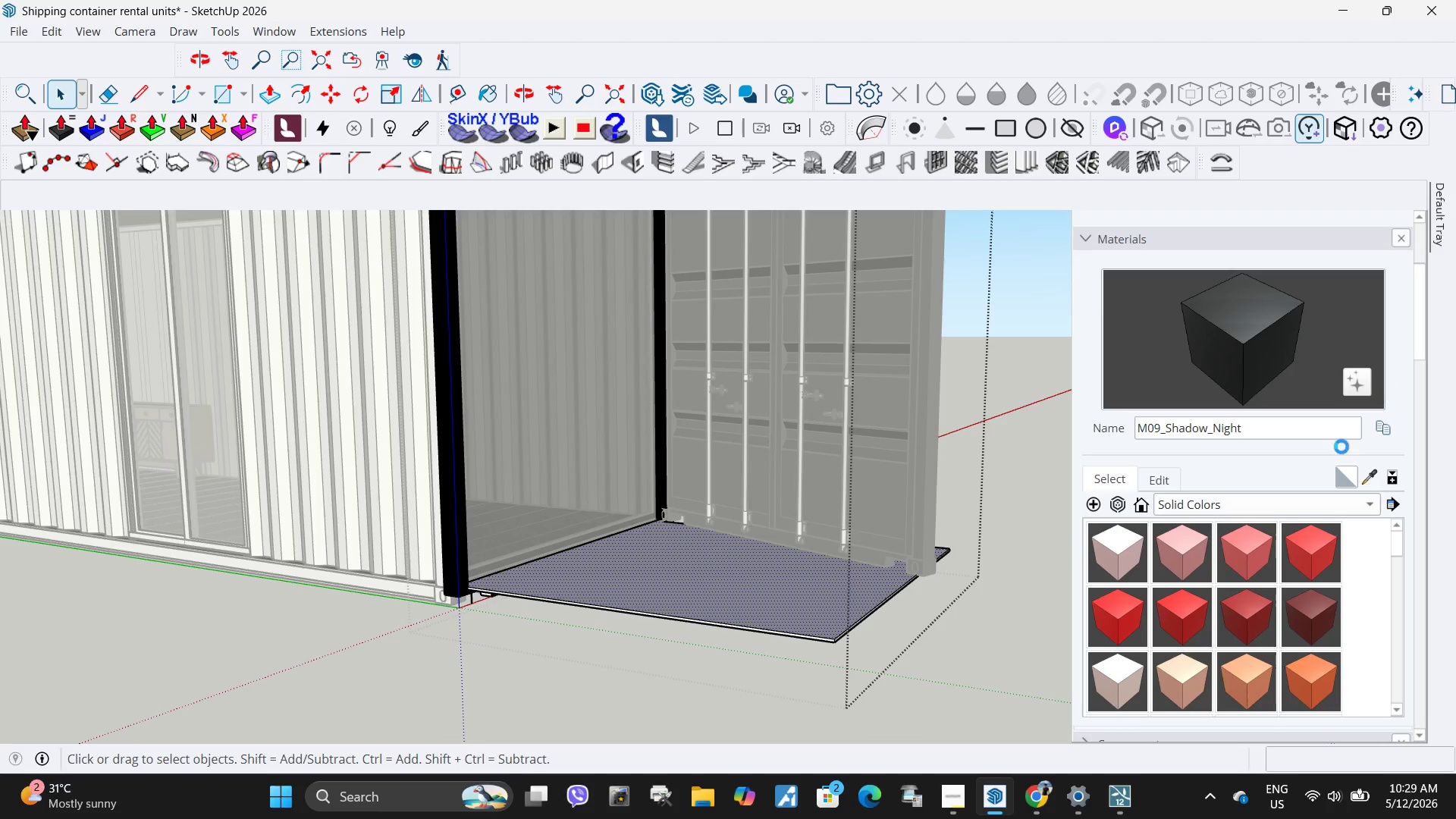 
left_click([1272, 503])
 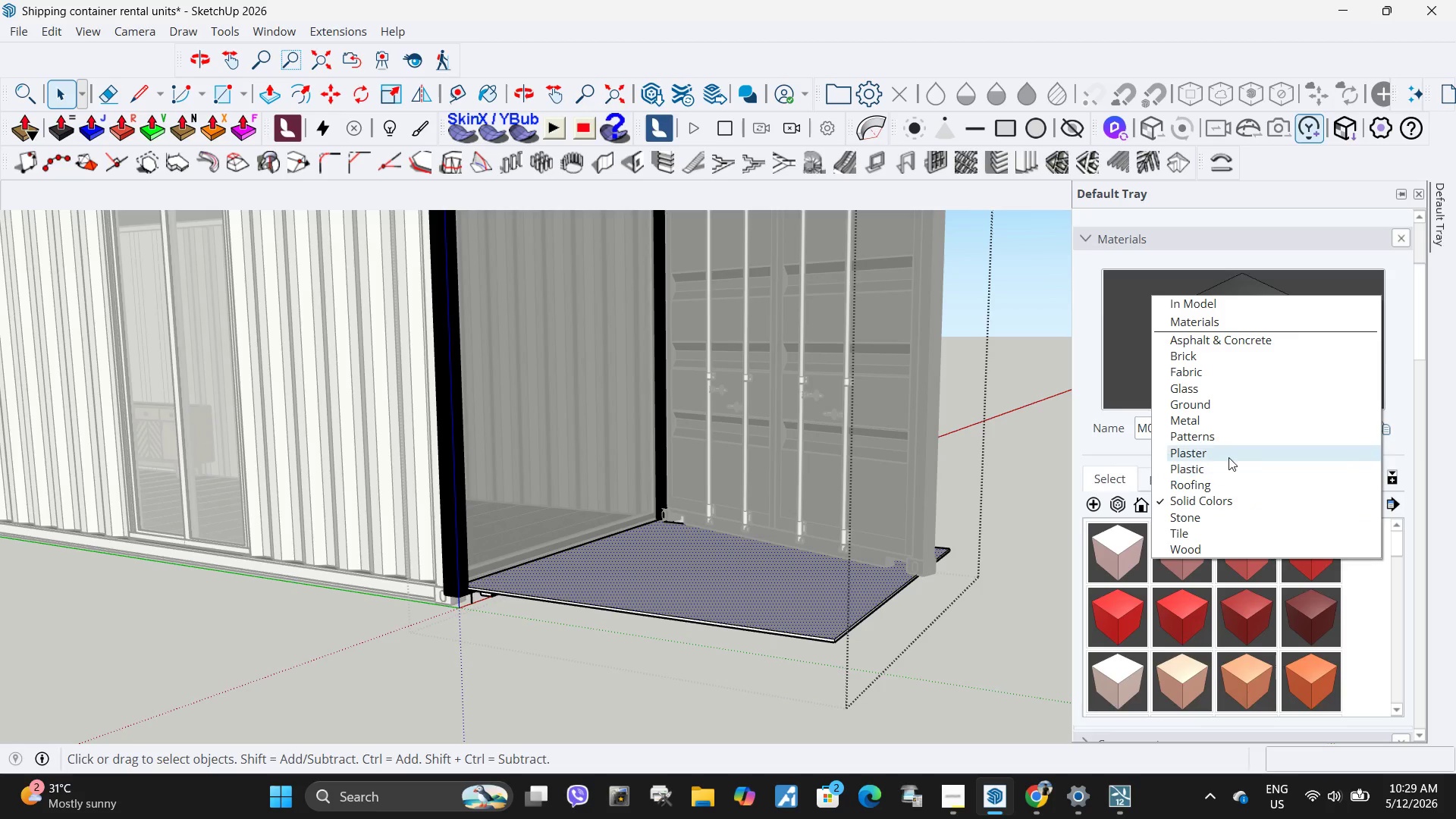 
left_click([1241, 422])
 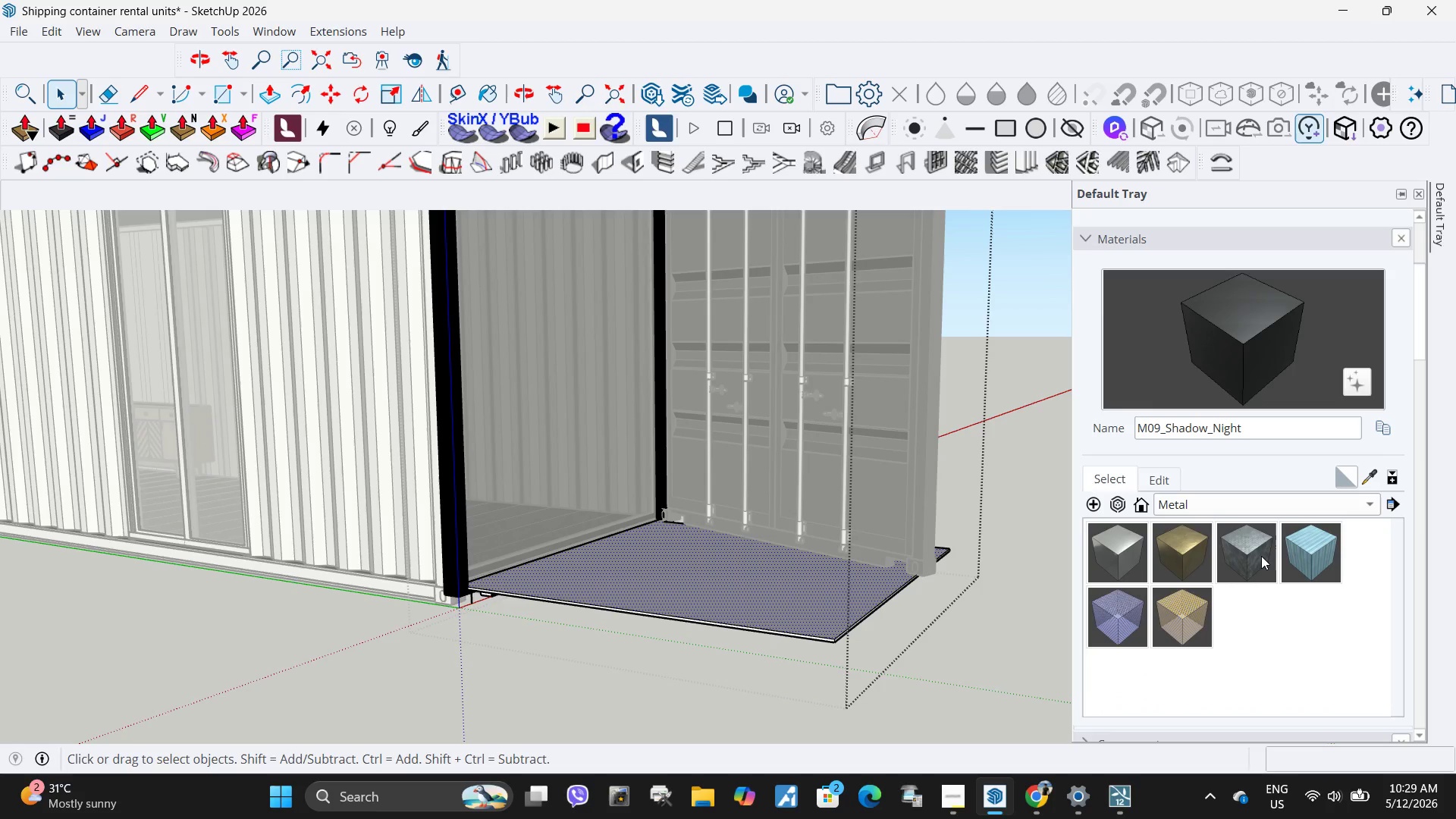 
left_click([1260, 557])
 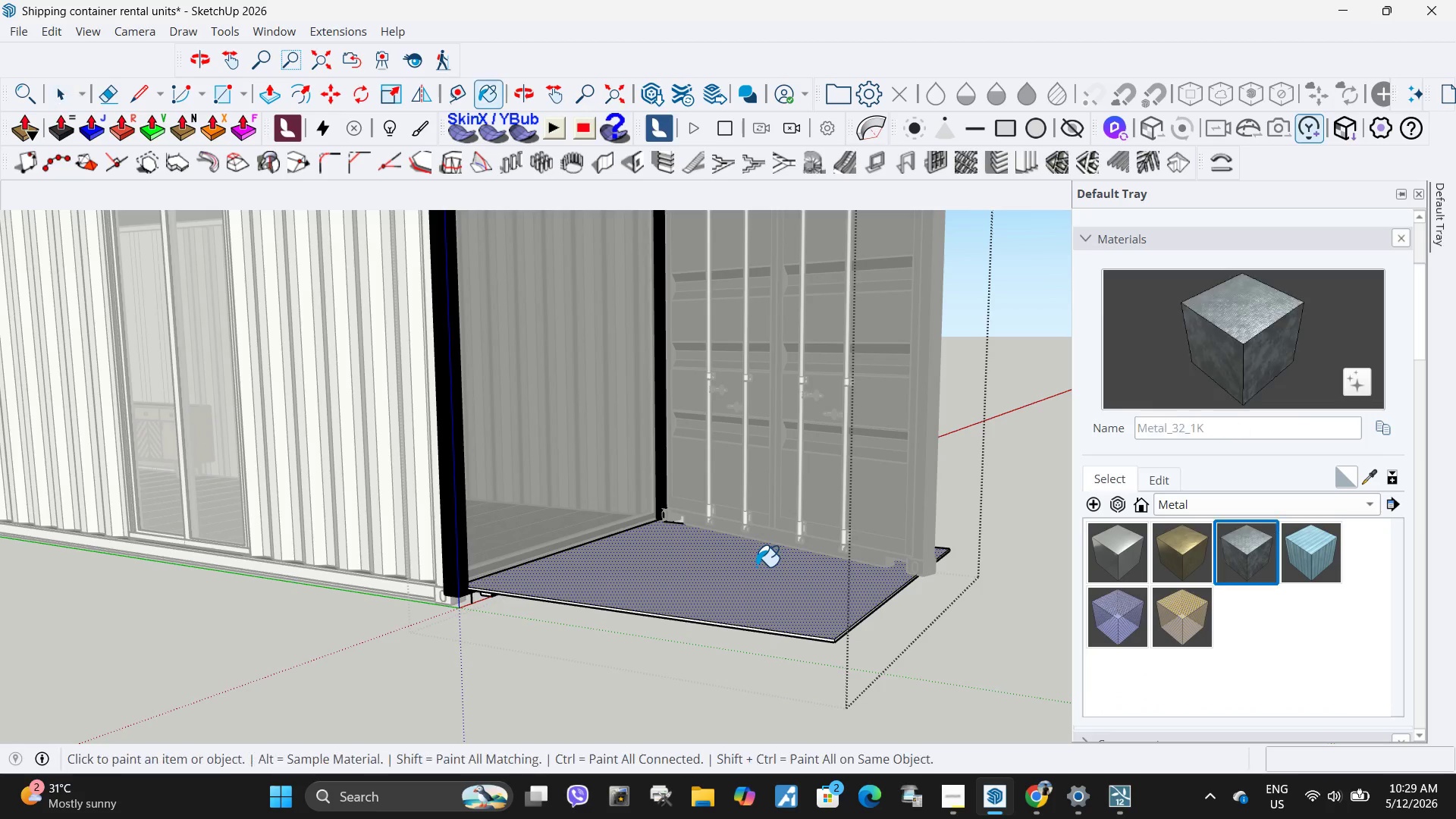 
left_click_drag(start_coordinate=[756, 572], to_coordinate=[764, 578])
 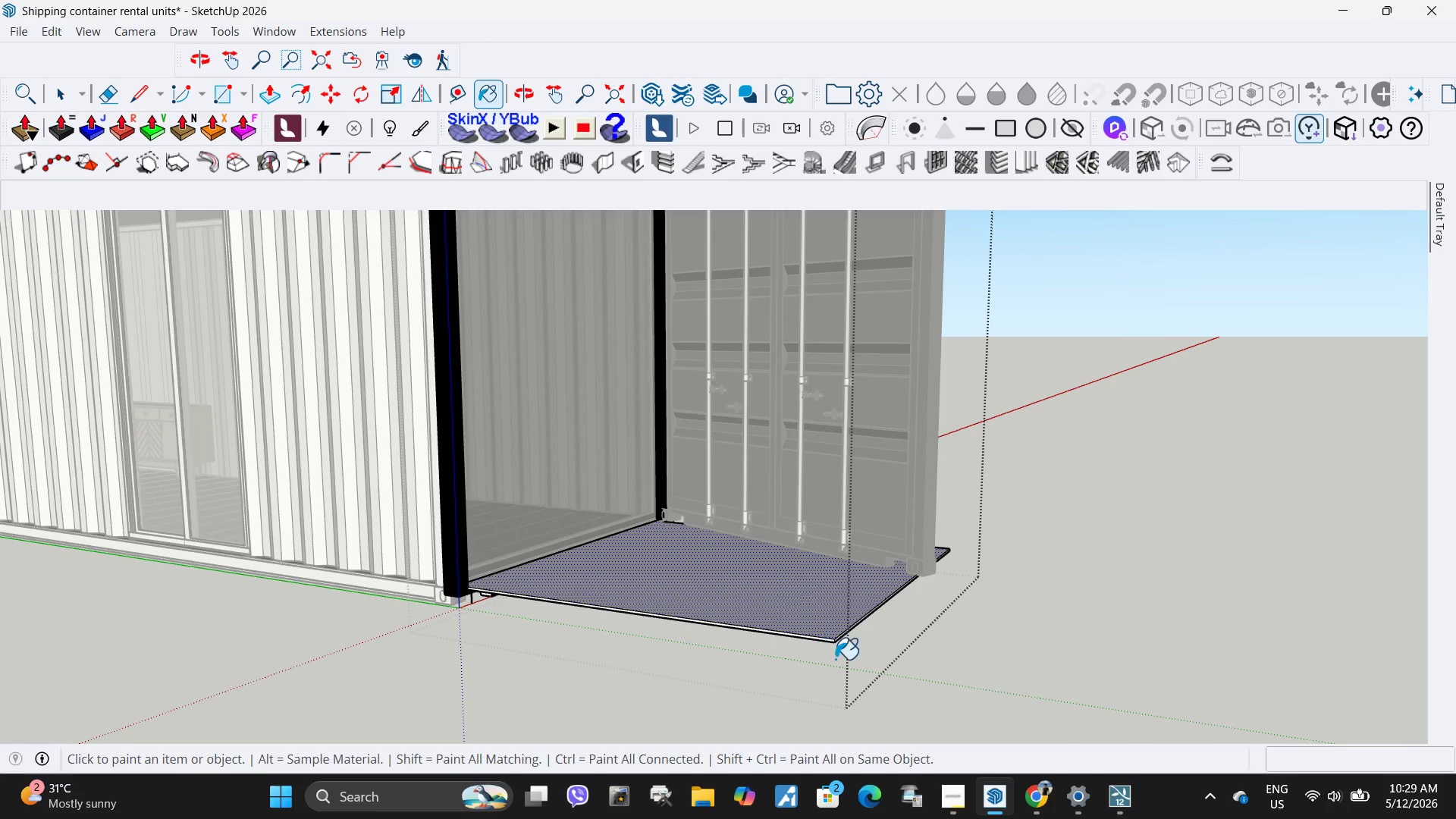 
scroll: coordinate [837, 652], scroll_direction: up, amount: 8.0
 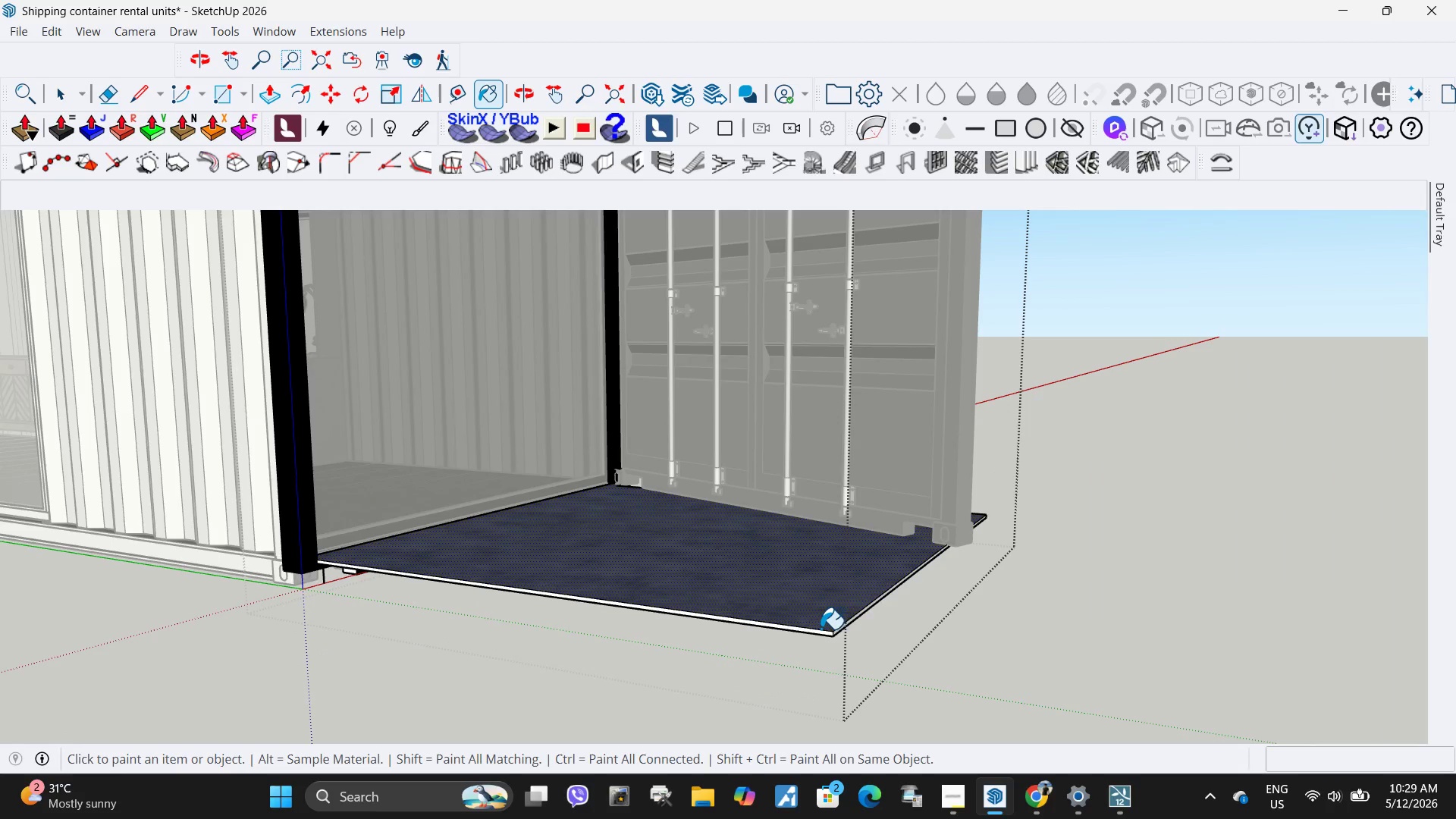 
left_click_drag(start_coordinate=[821, 629], to_coordinate=[817, 629])
 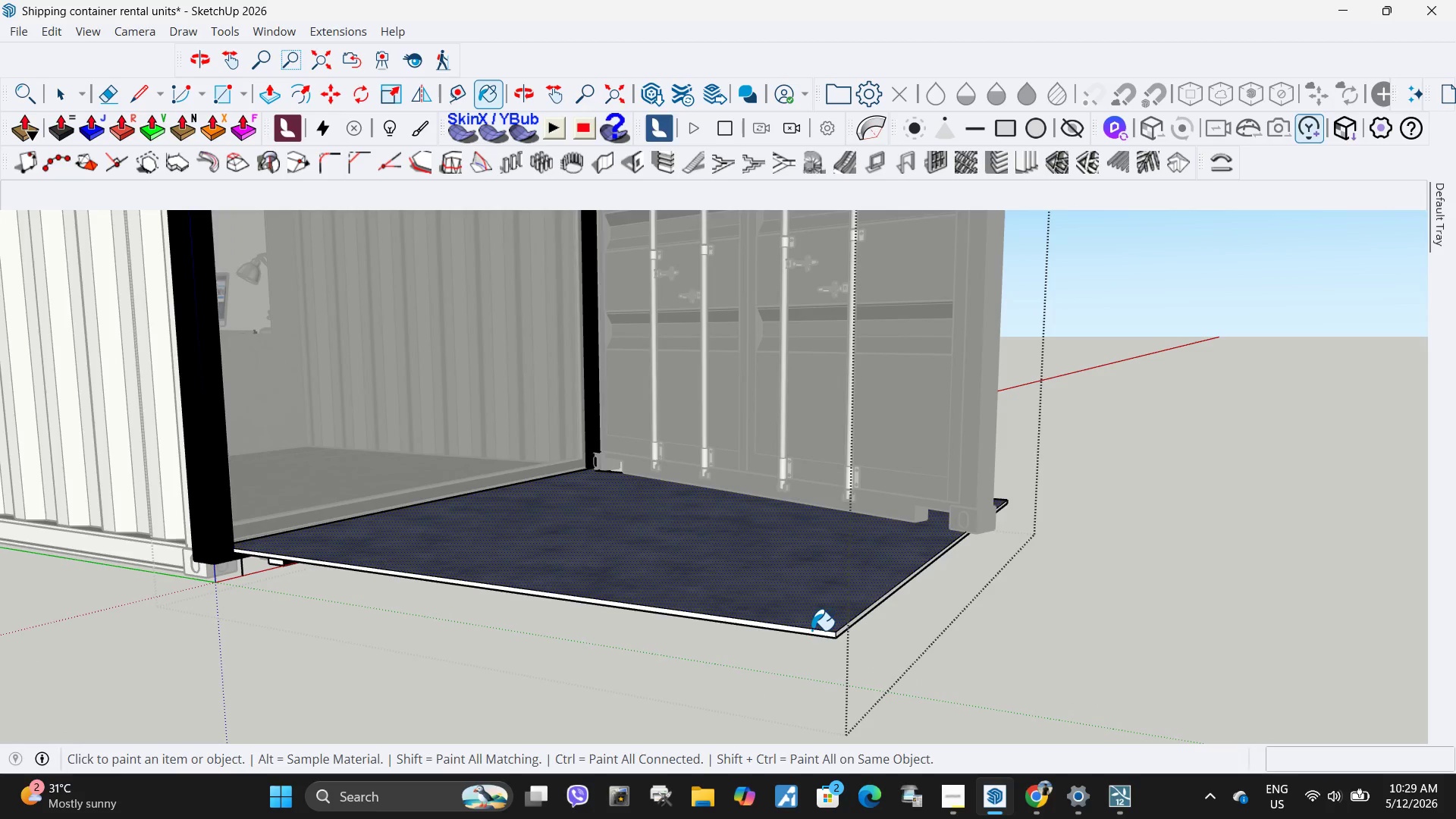 
double_click([811, 630])
 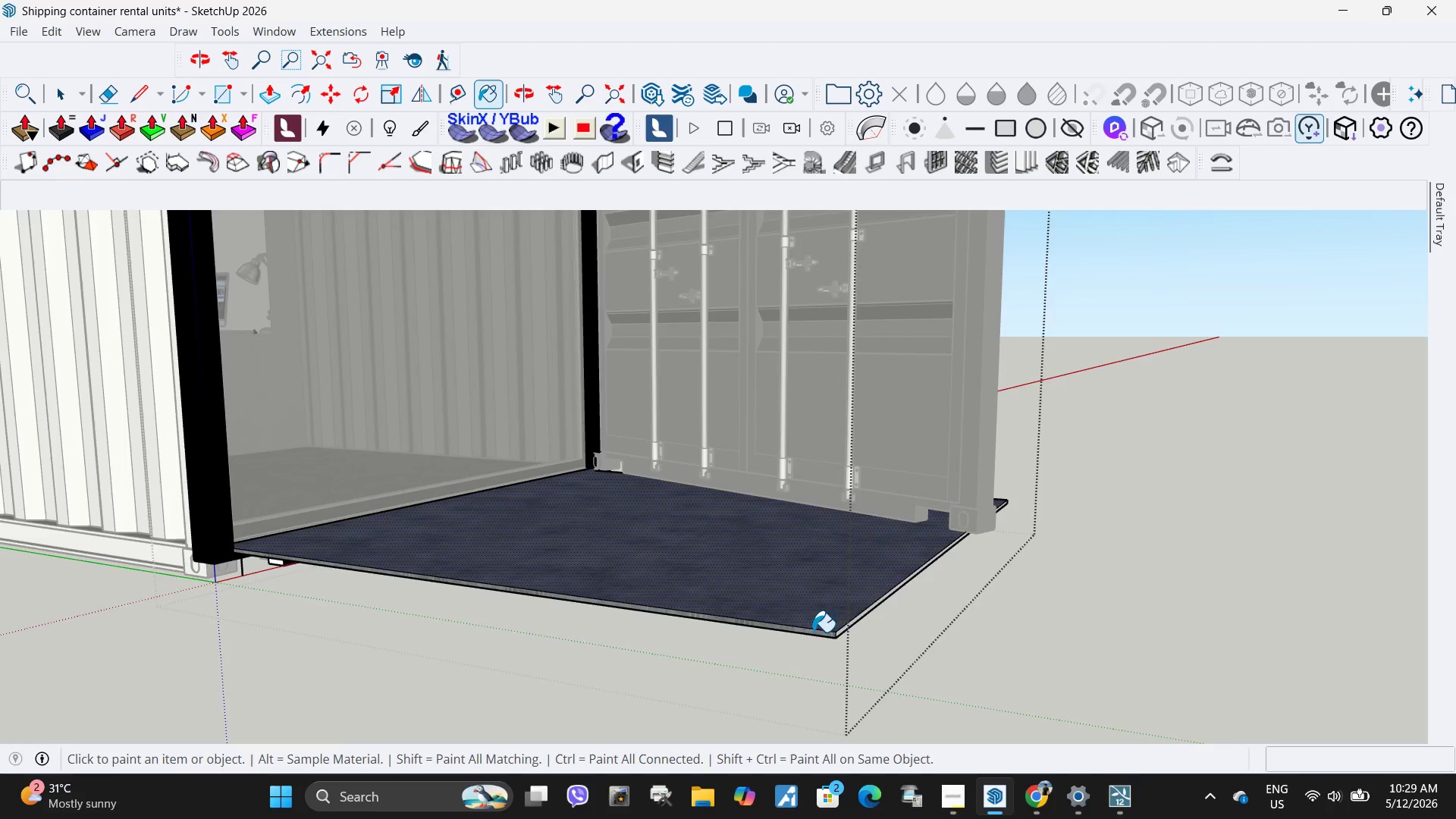 
scroll: coordinate [821, 629], scroll_direction: up, amount: 2.0
 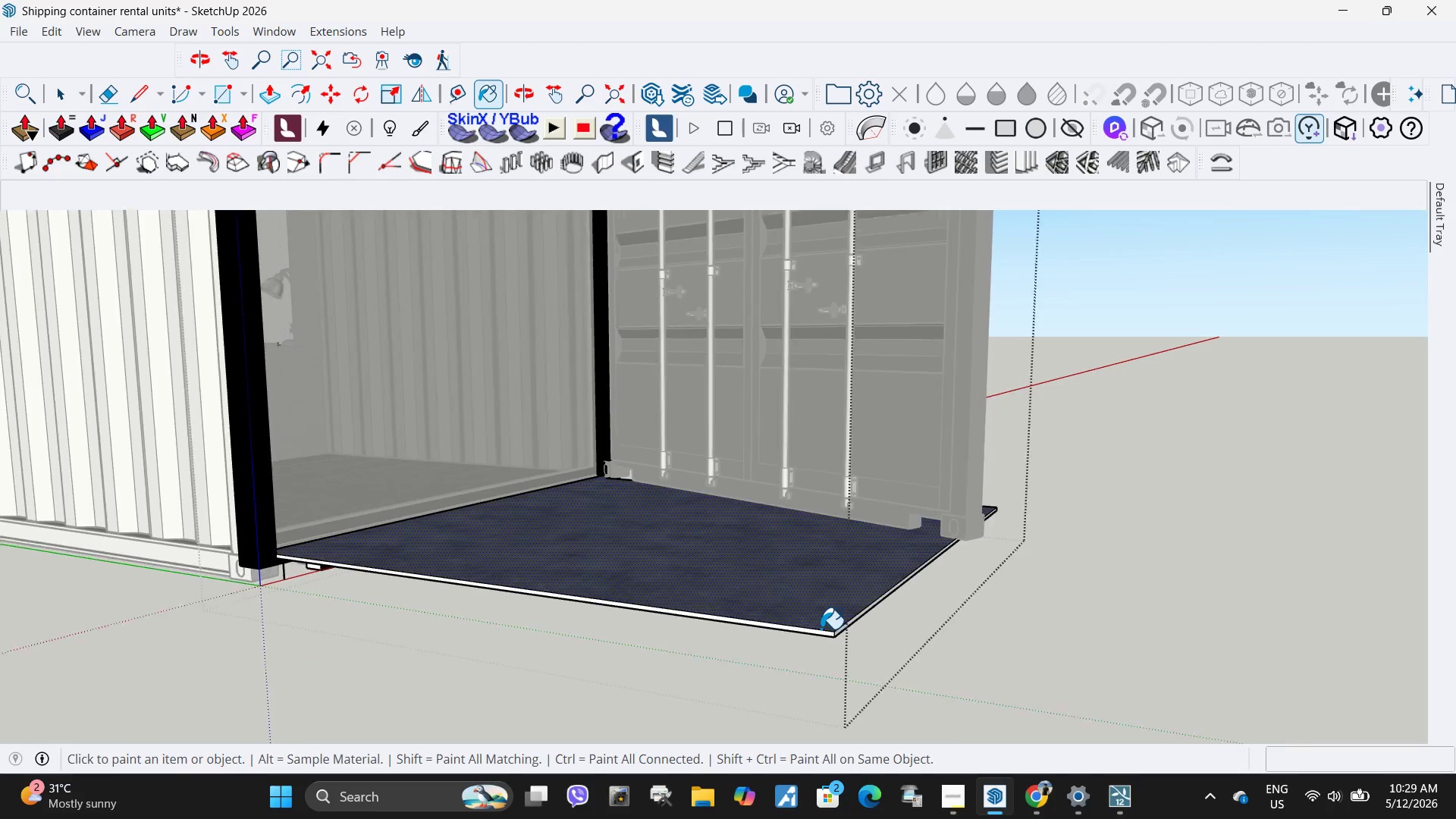 
left_click_drag(start_coordinate=[825, 629], to_coordinate=[821, 627])
 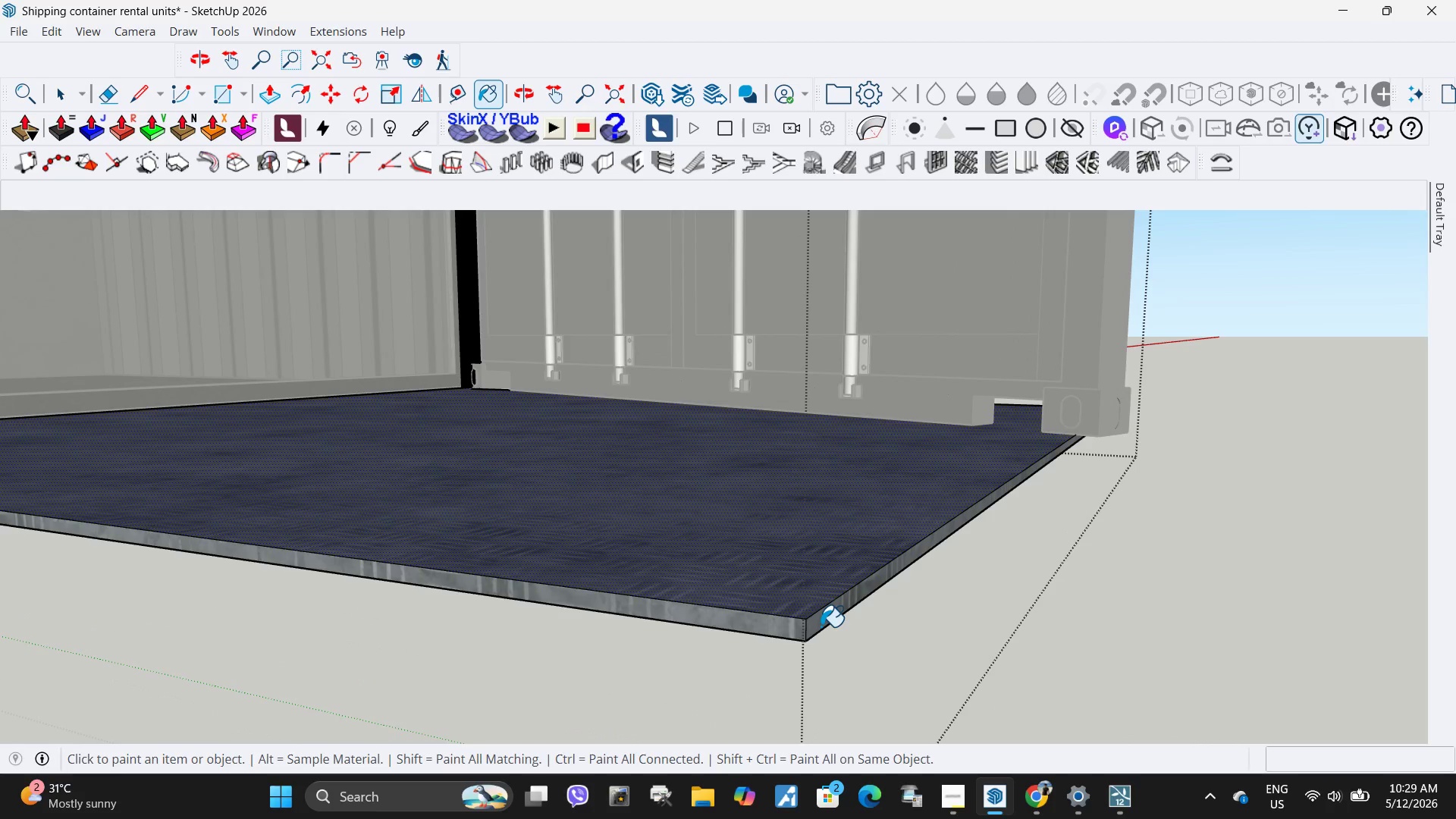 
scroll: coordinate [843, 636], scroll_direction: up, amount: 7.0
 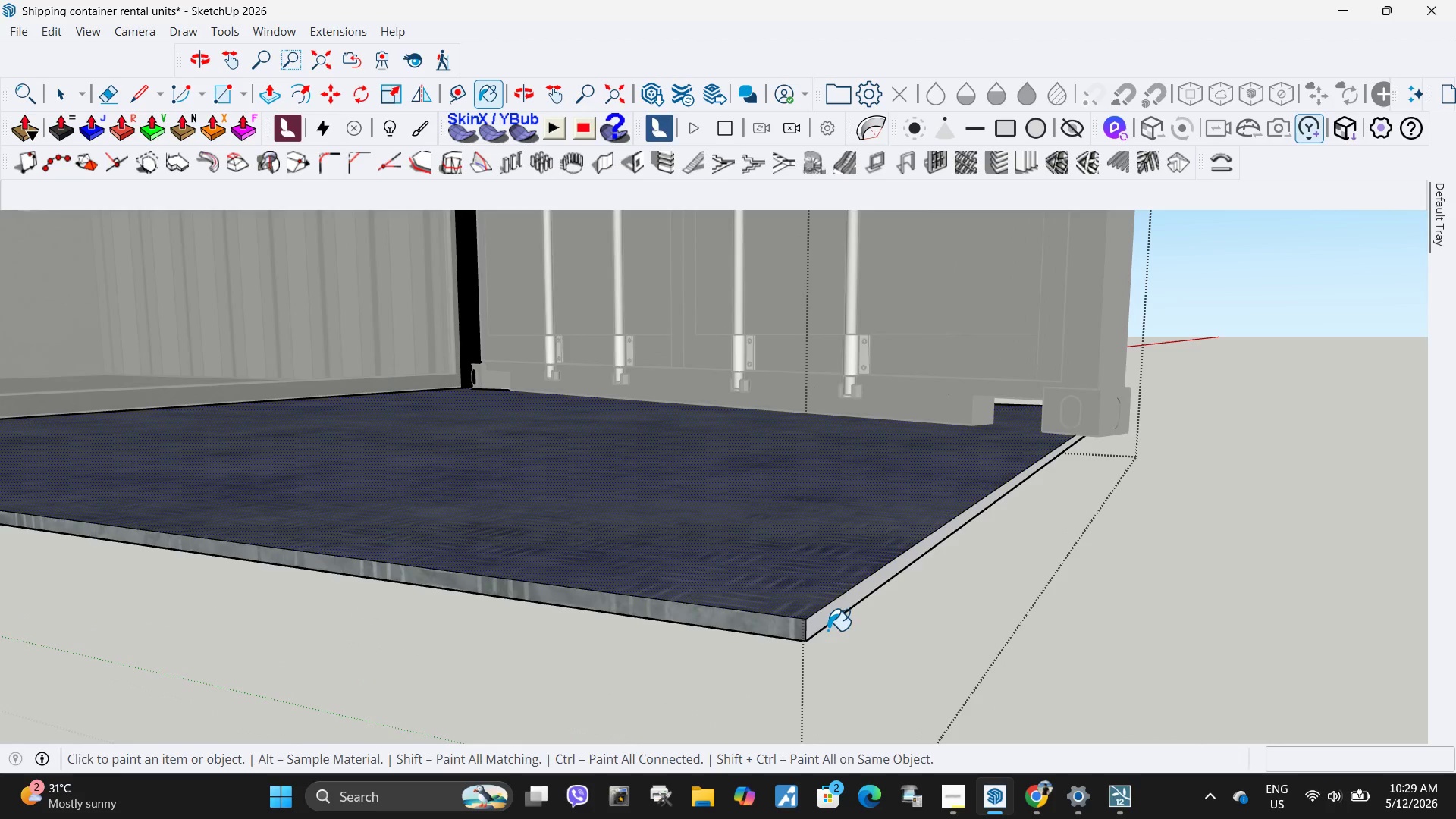 
double_click([821, 626])
 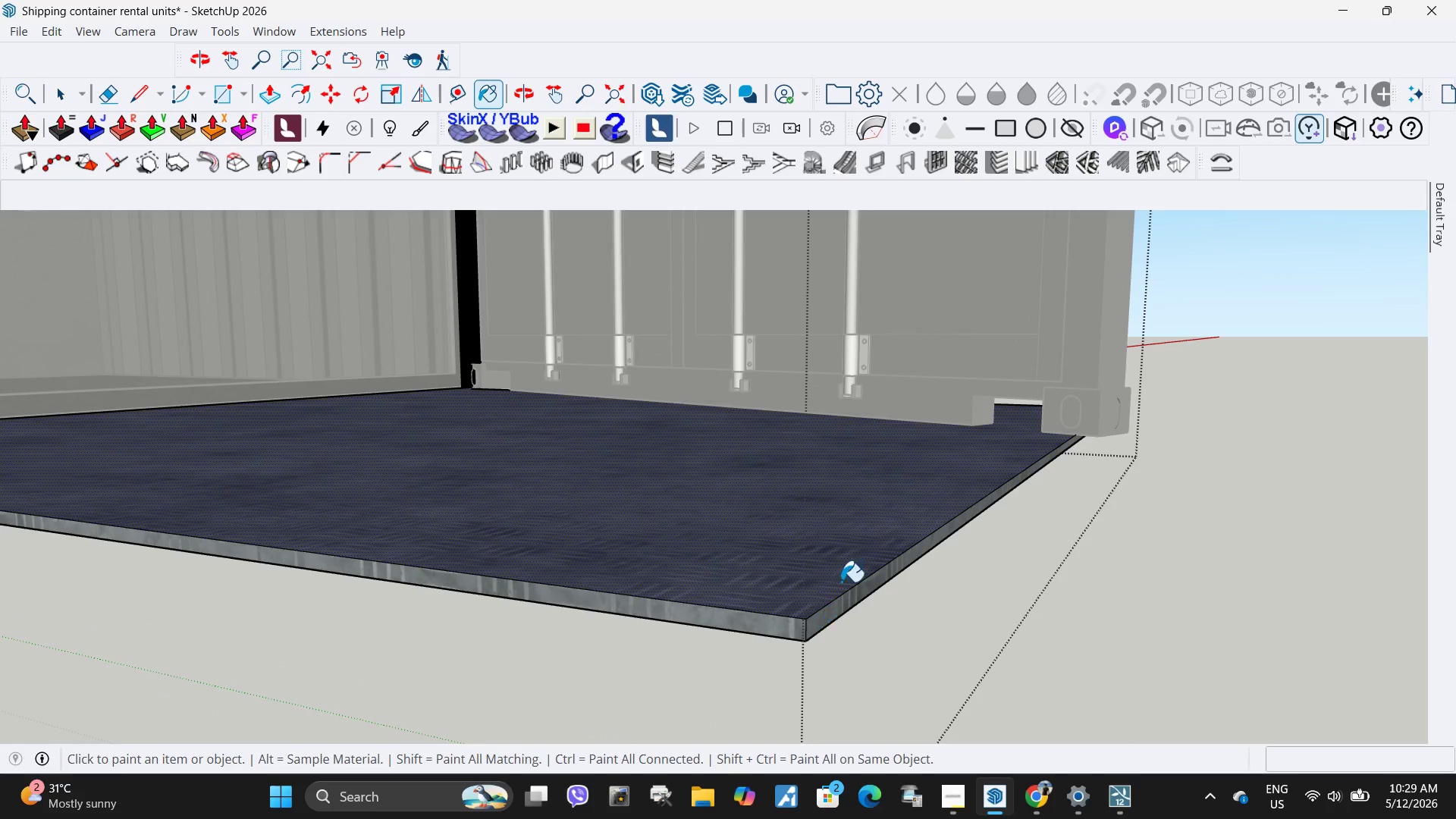 
key(Space)
 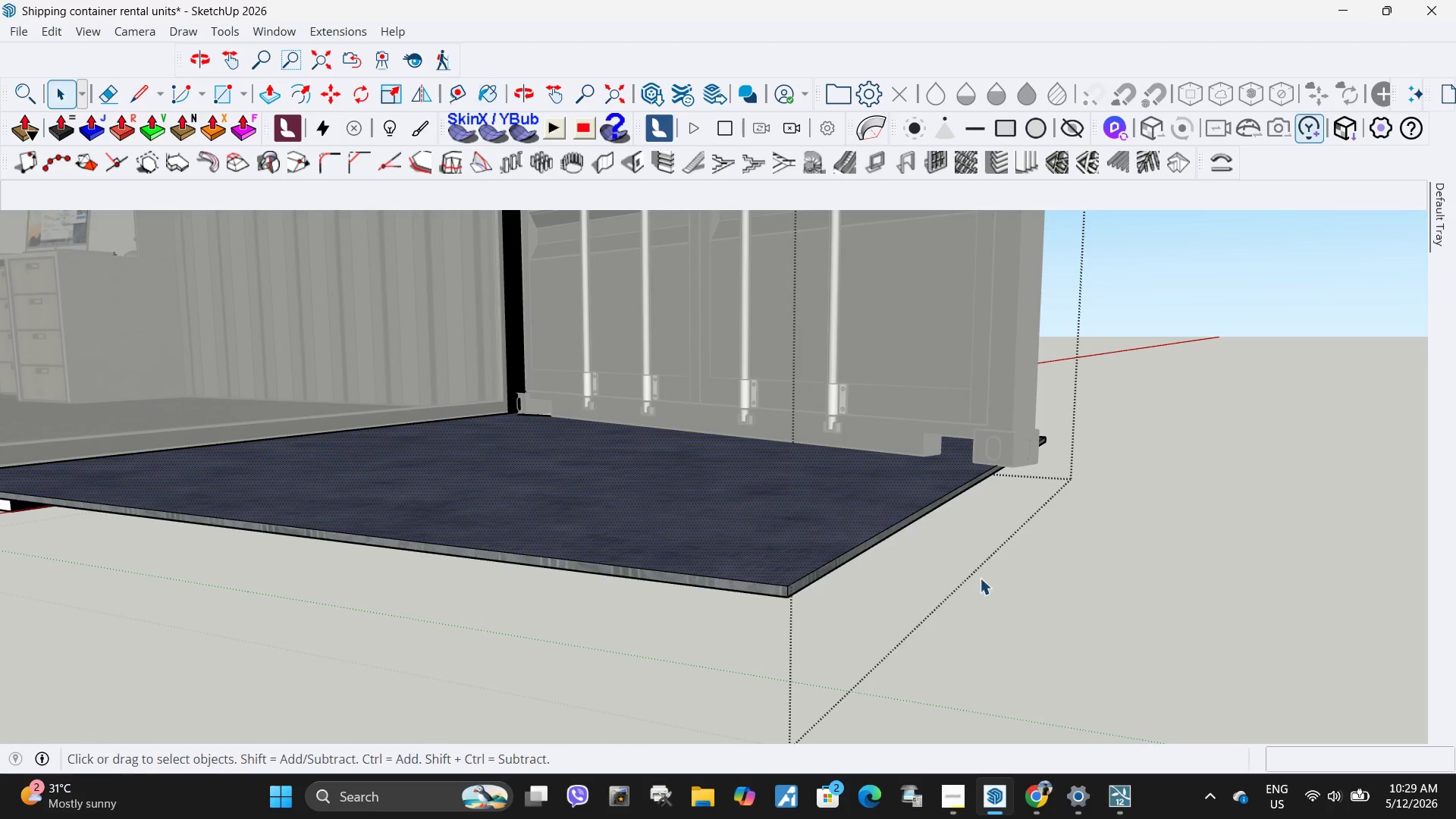 
left_click_drag(start_coordinate=[992, 583], to_coordinate=[996, 587])
 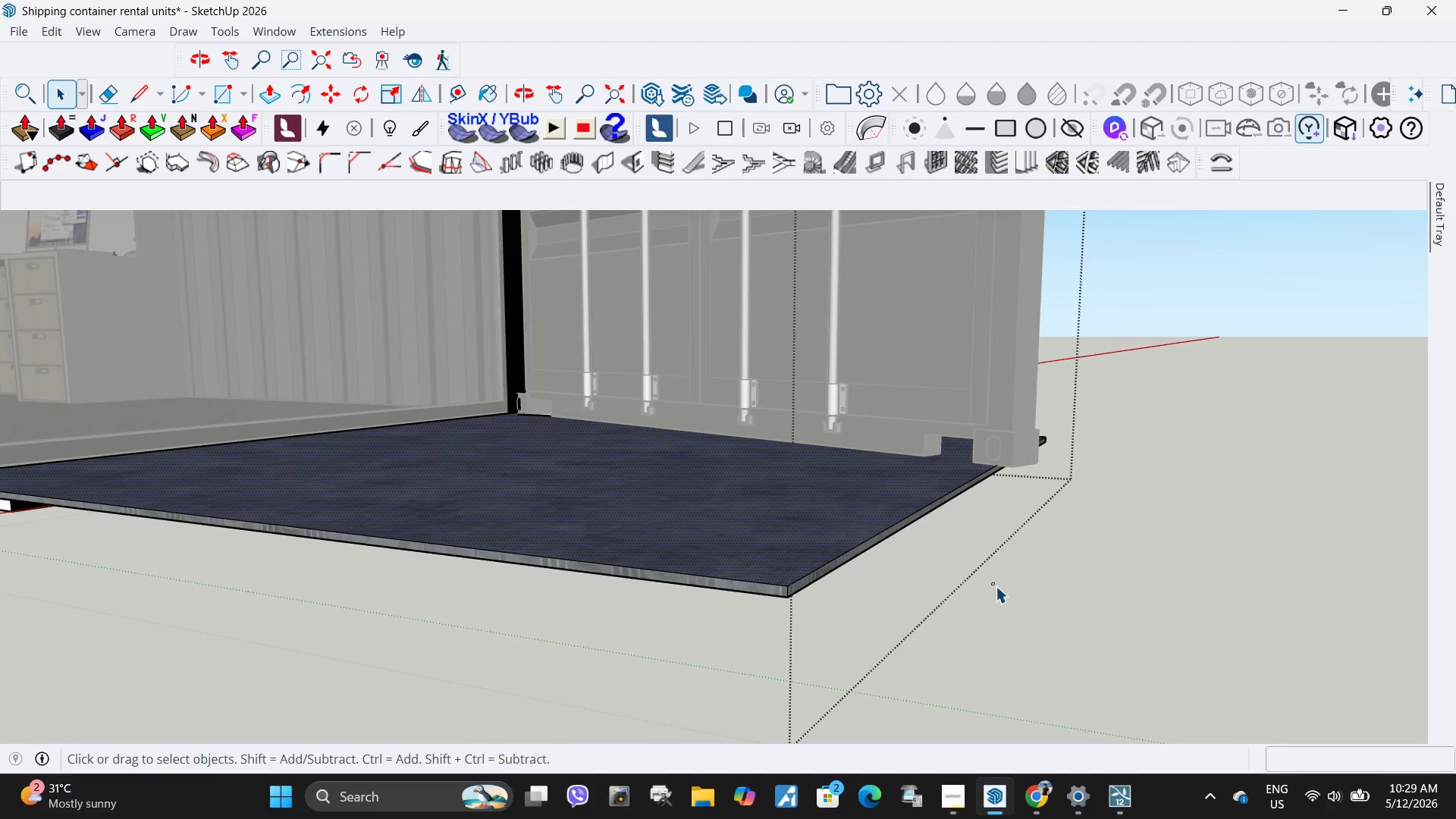 
key(Escape)
 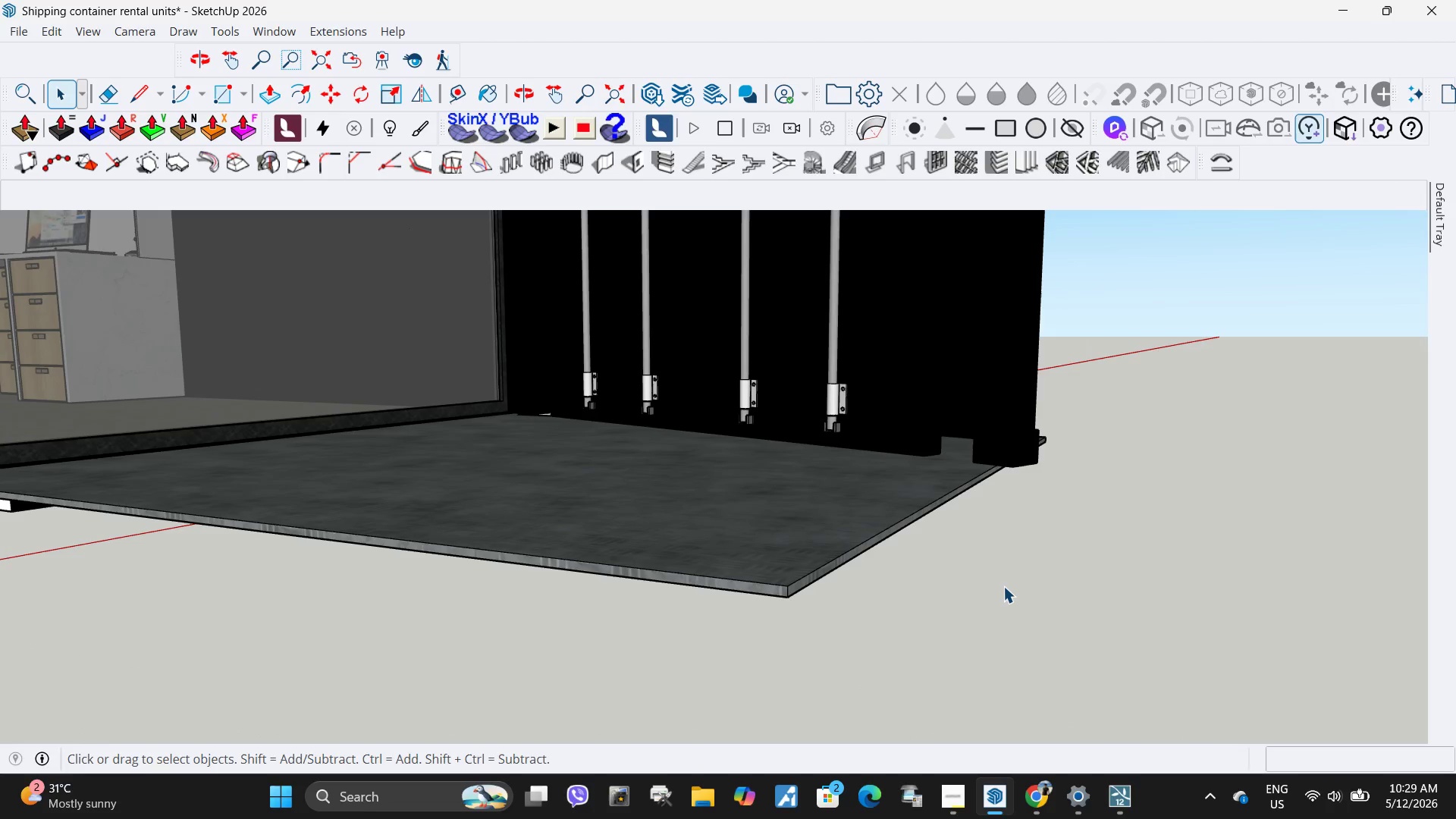 
scroll: coordinate [740, 549], scroll_direction: down, amount: 6.0
 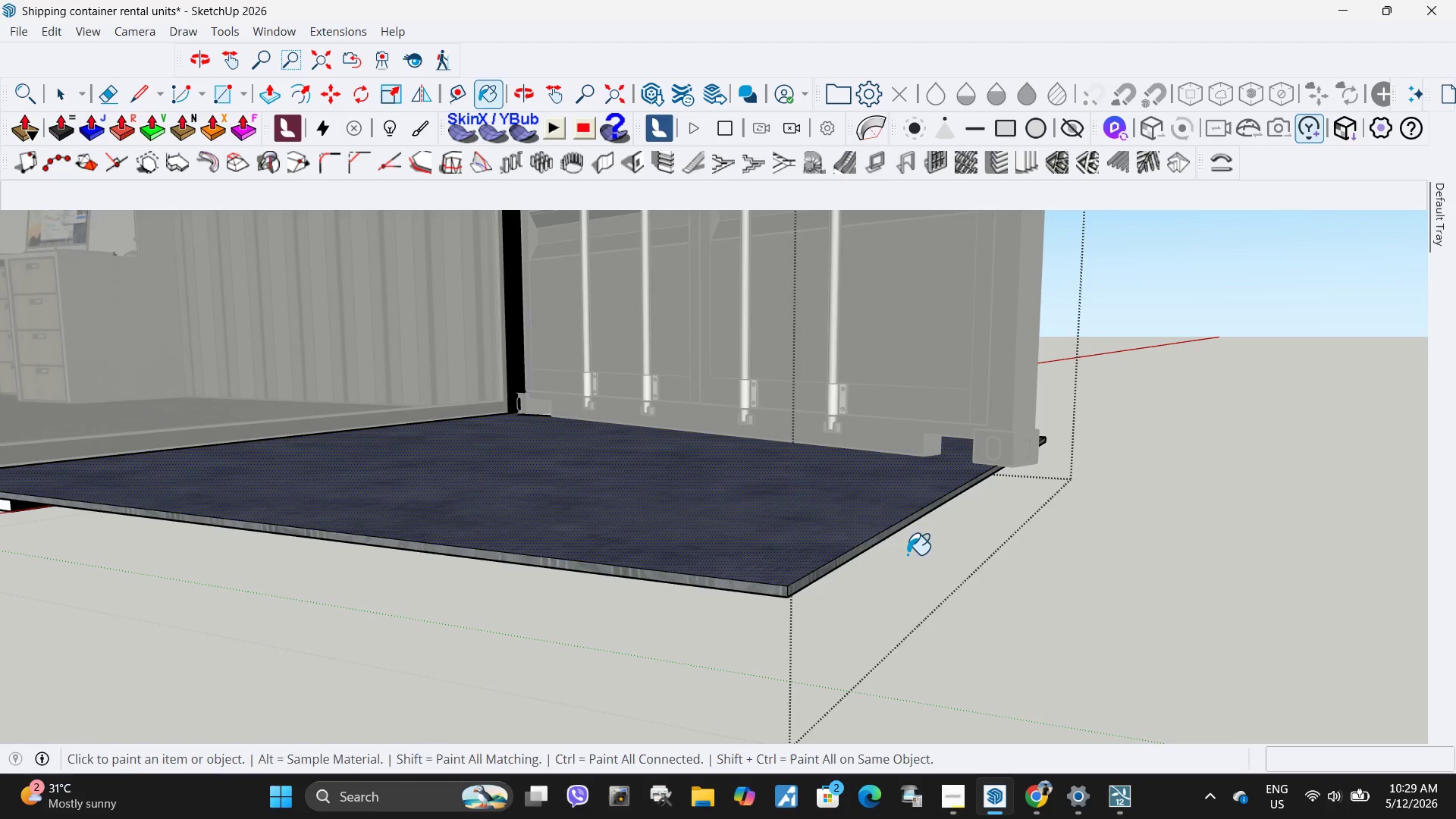 
key(Escape)
 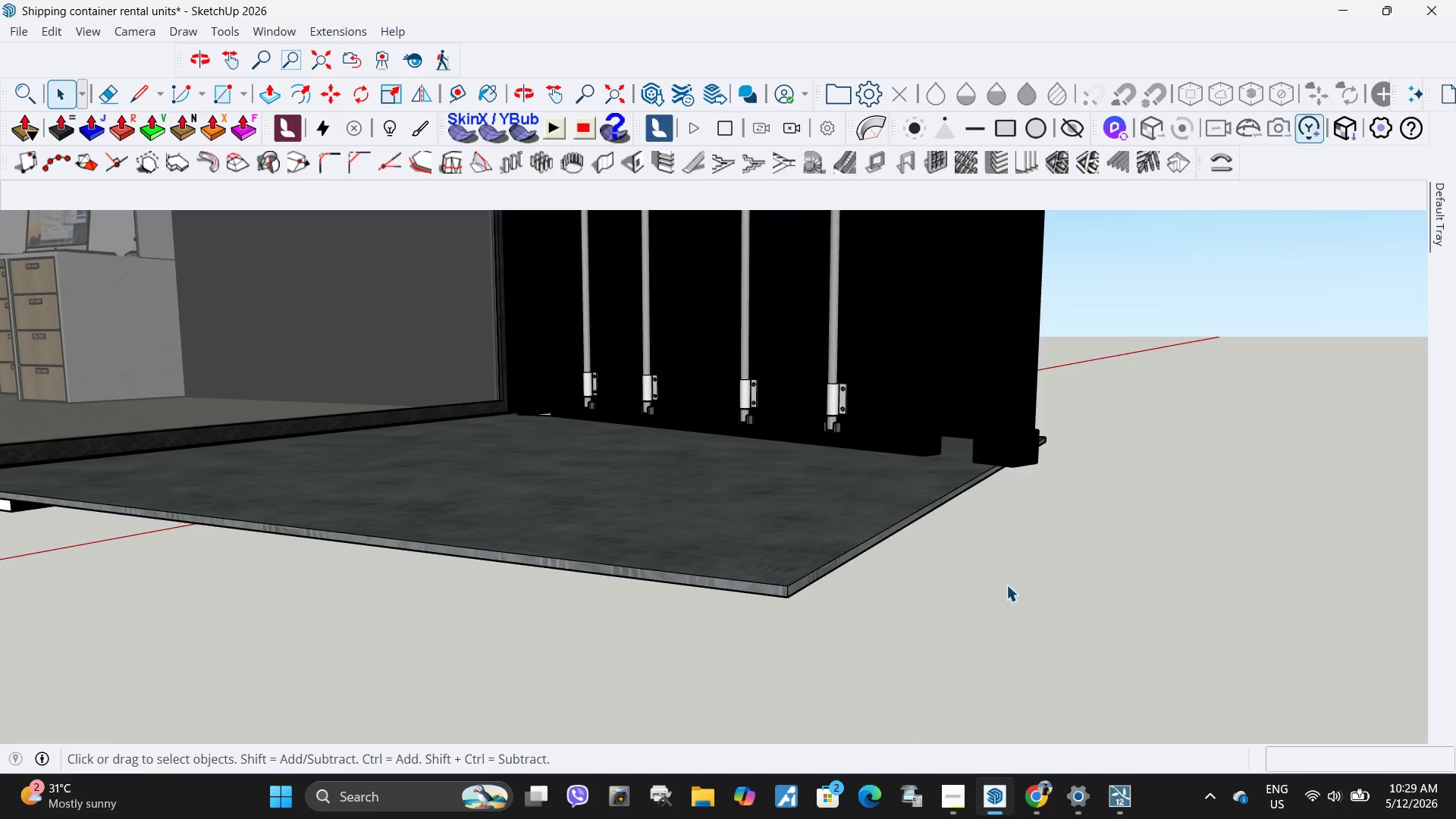 
key(Escape)
 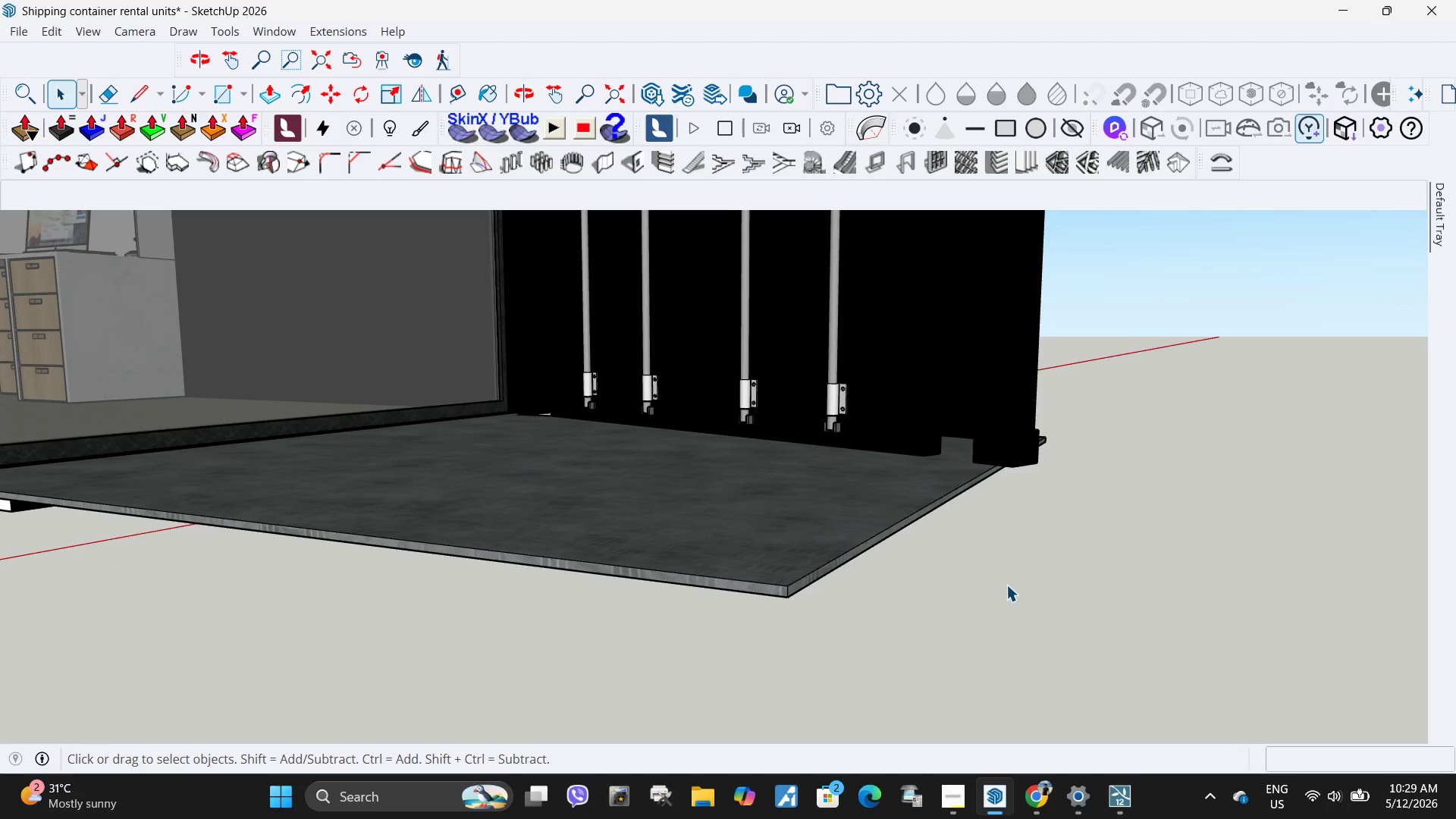 
key(Escape)
 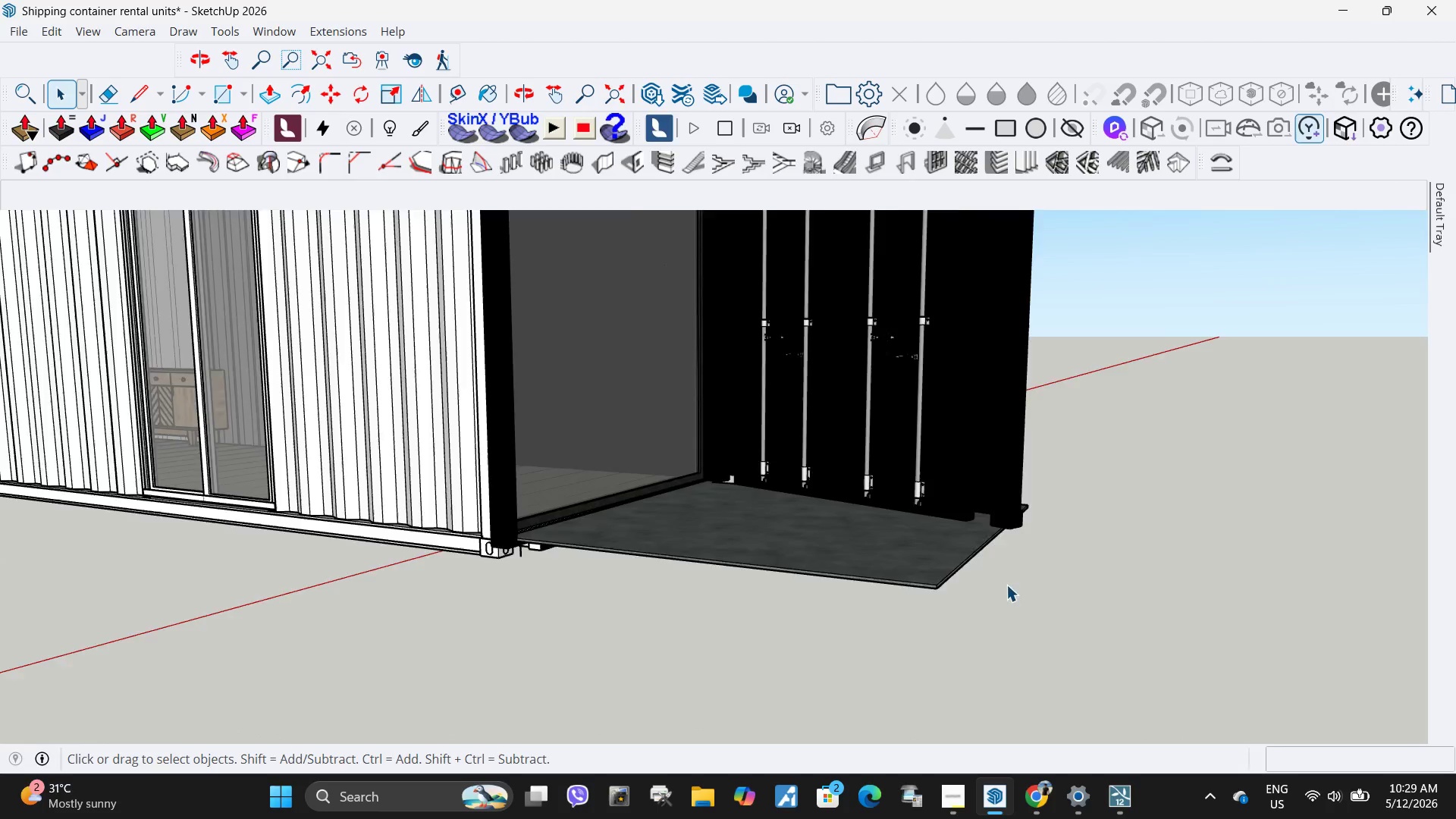 
key(Escape)
 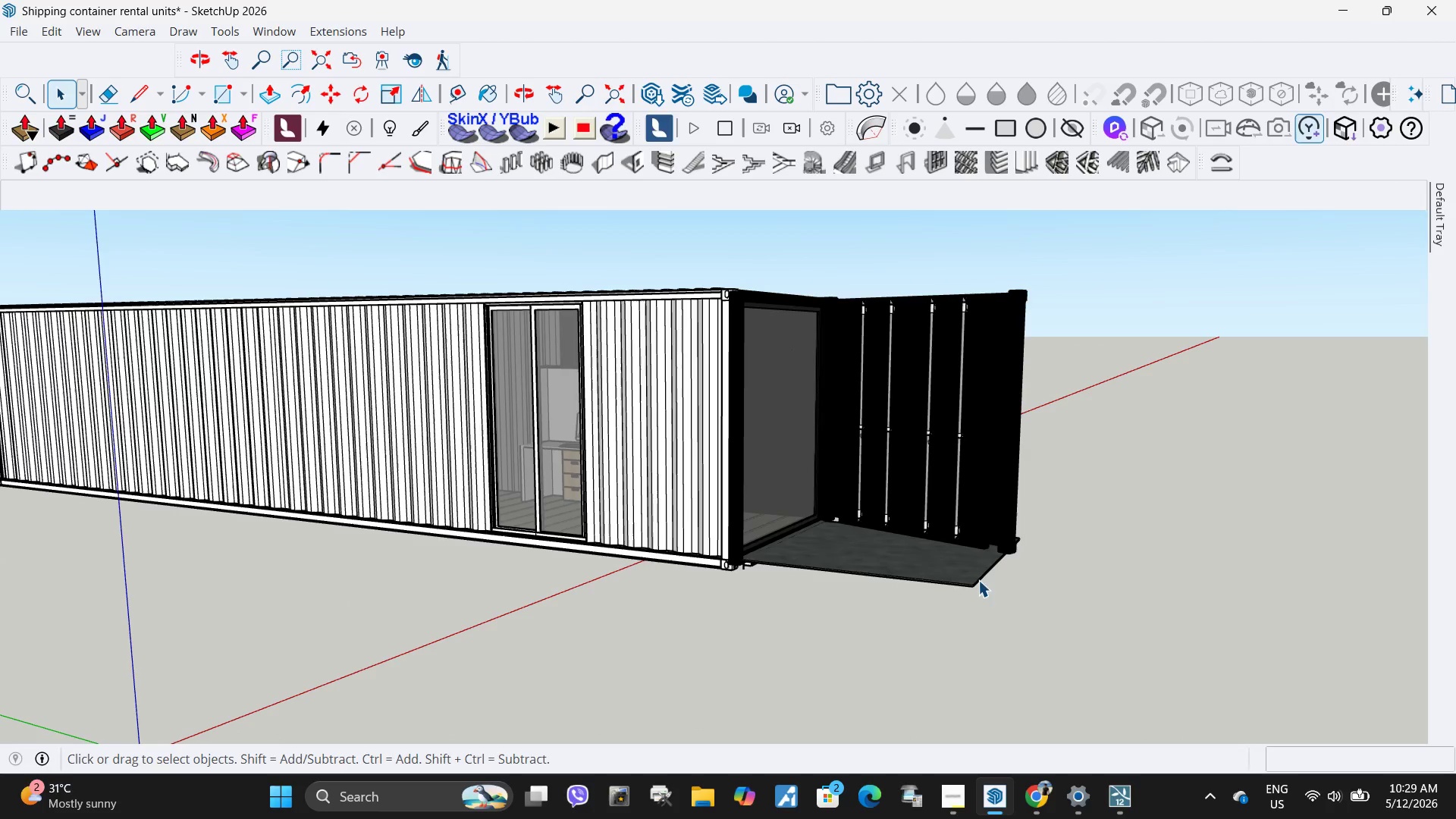 
key(Escape)
 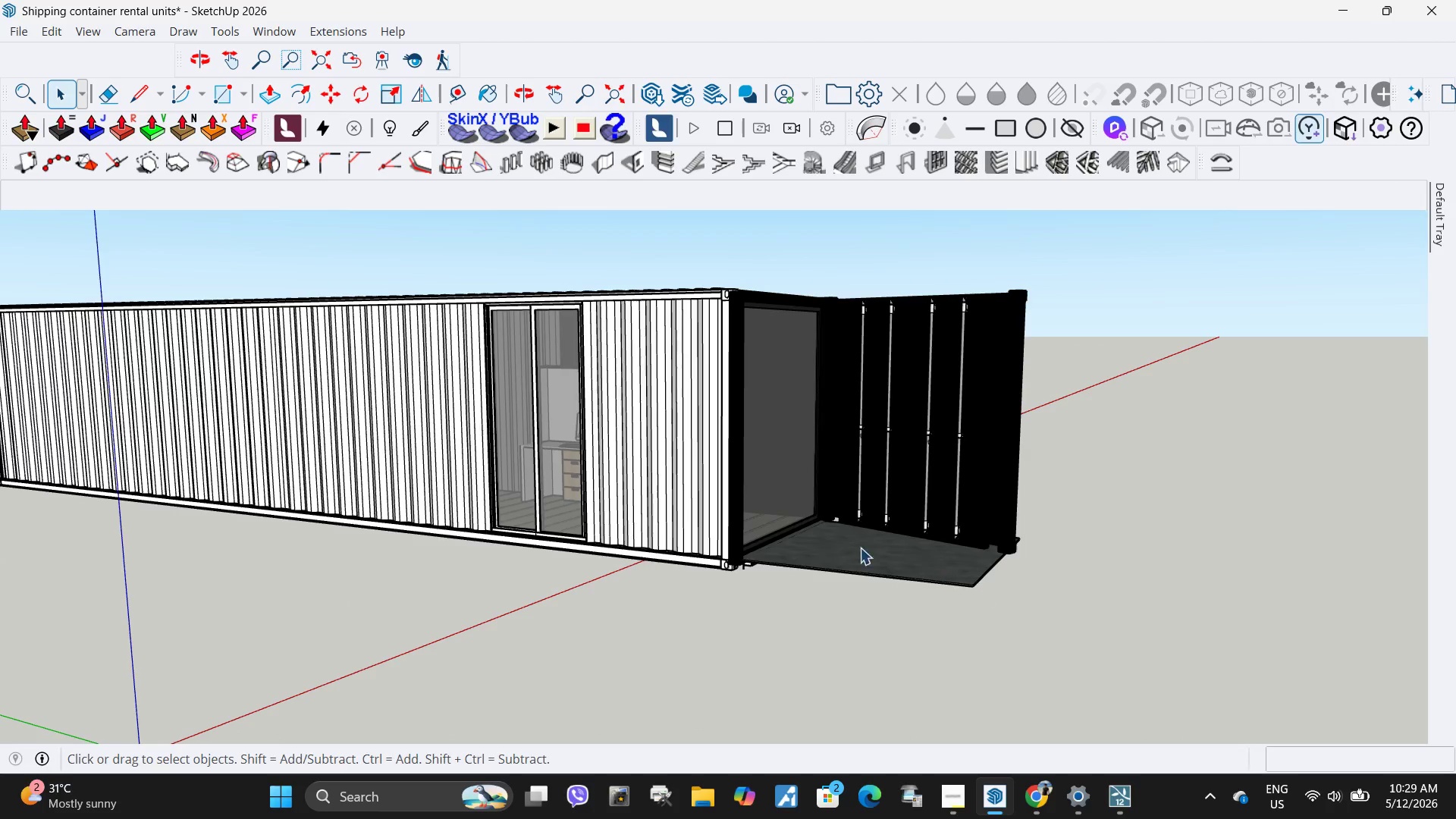 
key(Escape)
 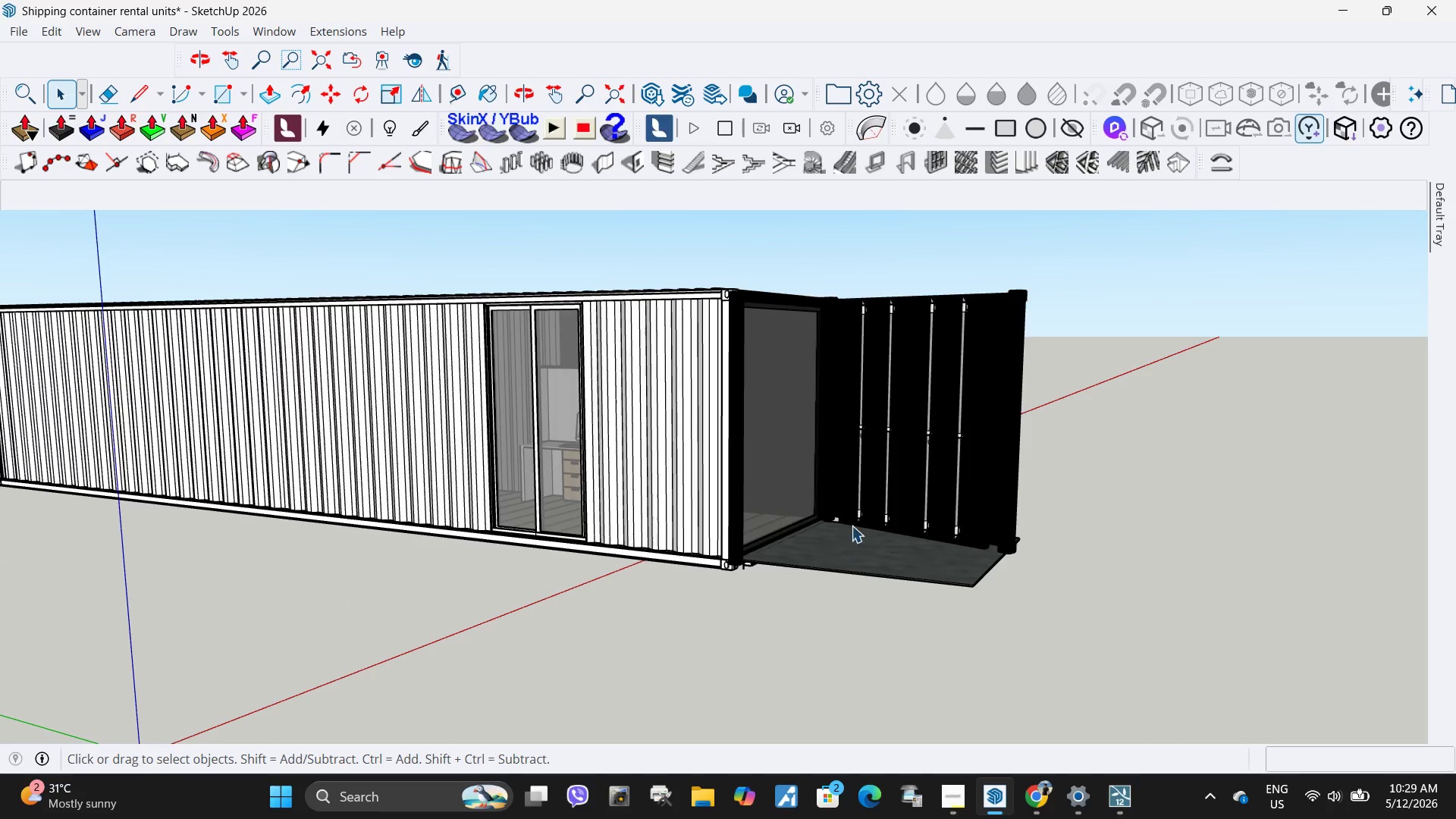 
key(Escape)
 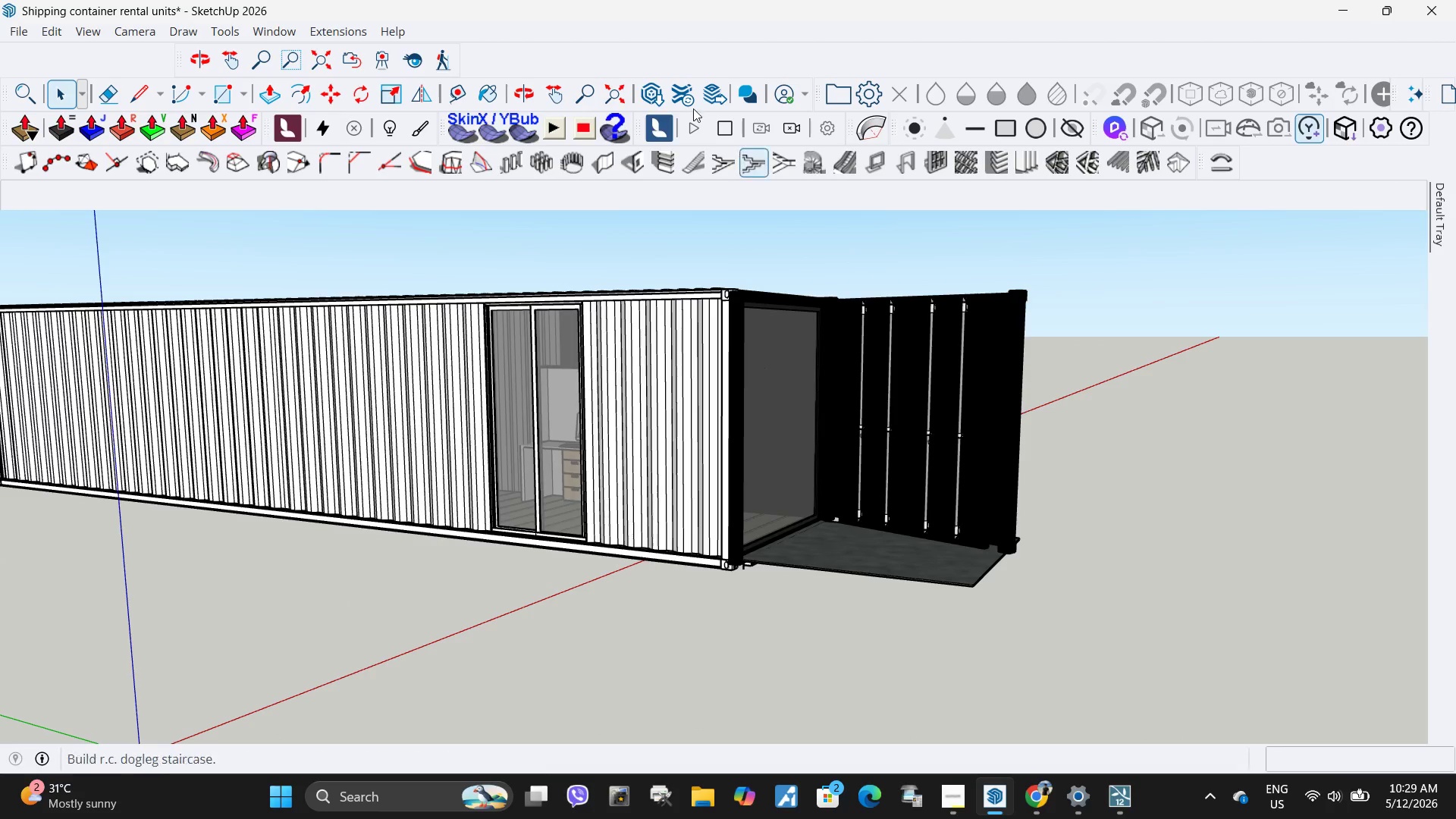 
scroll: coordinate [1008, 585], scroll_direction: down, amount: 13.0
 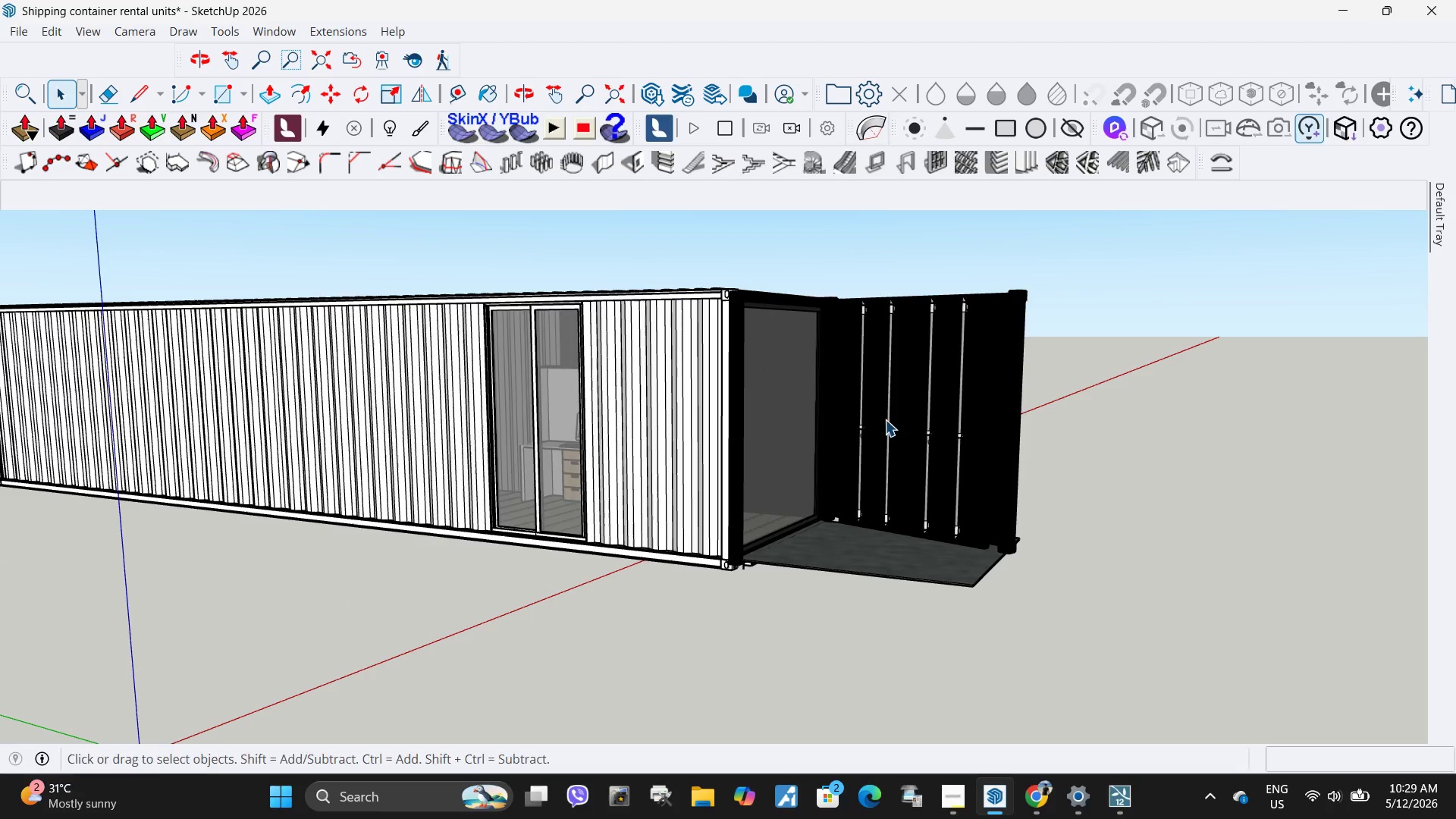 
key(Escape)
 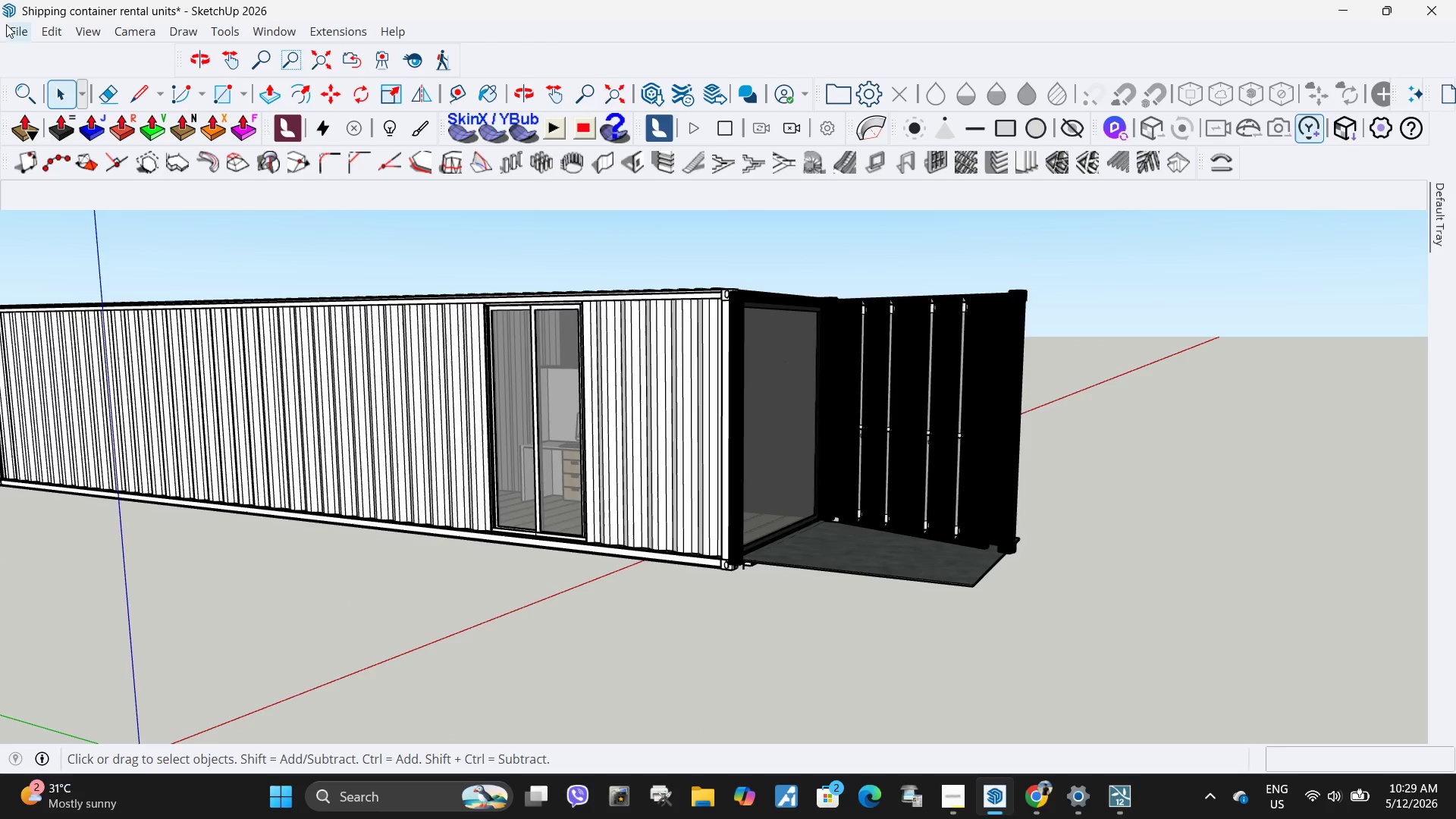 
left_click([6, 24])
 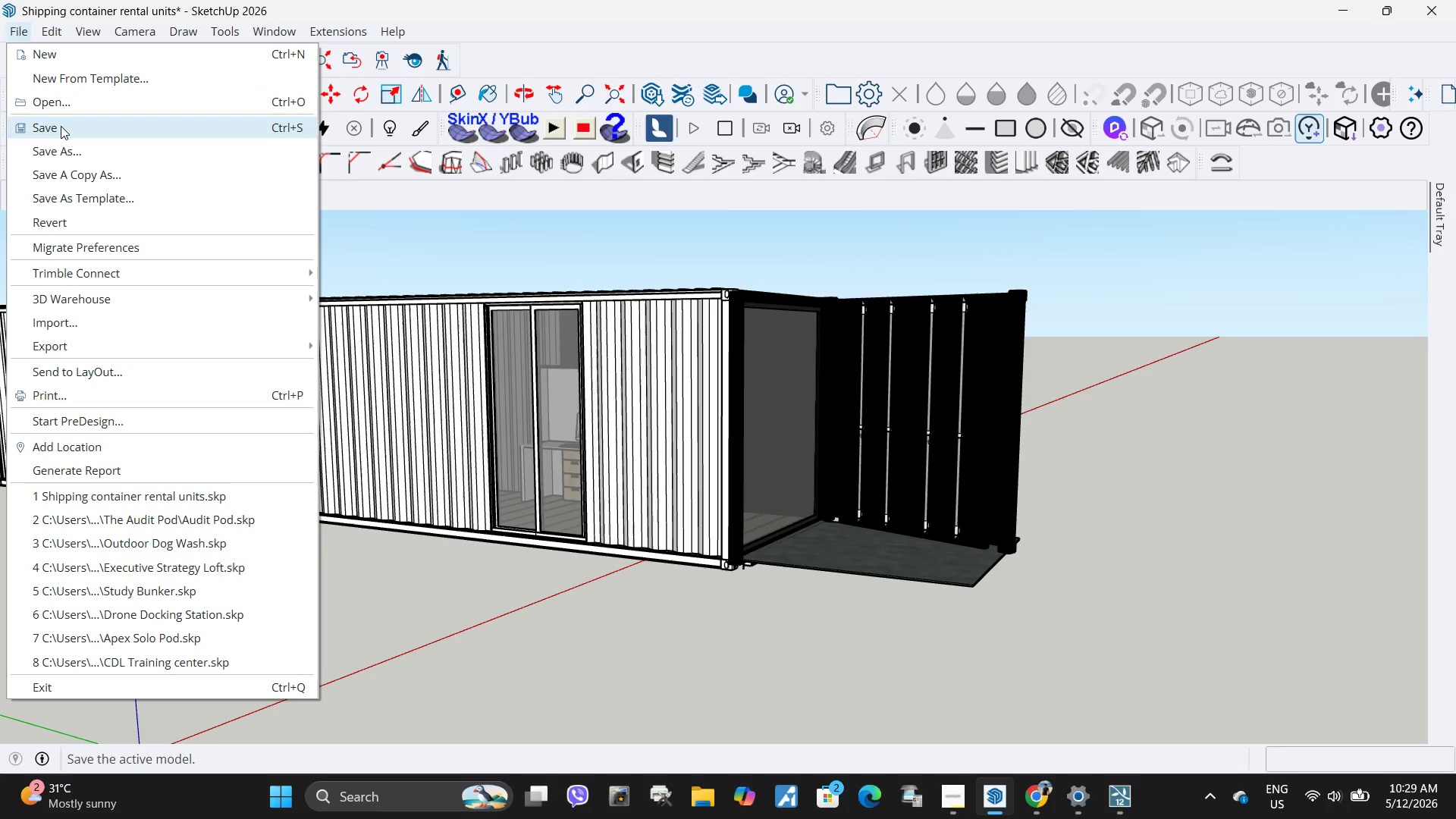 
left_click([61, 126])
 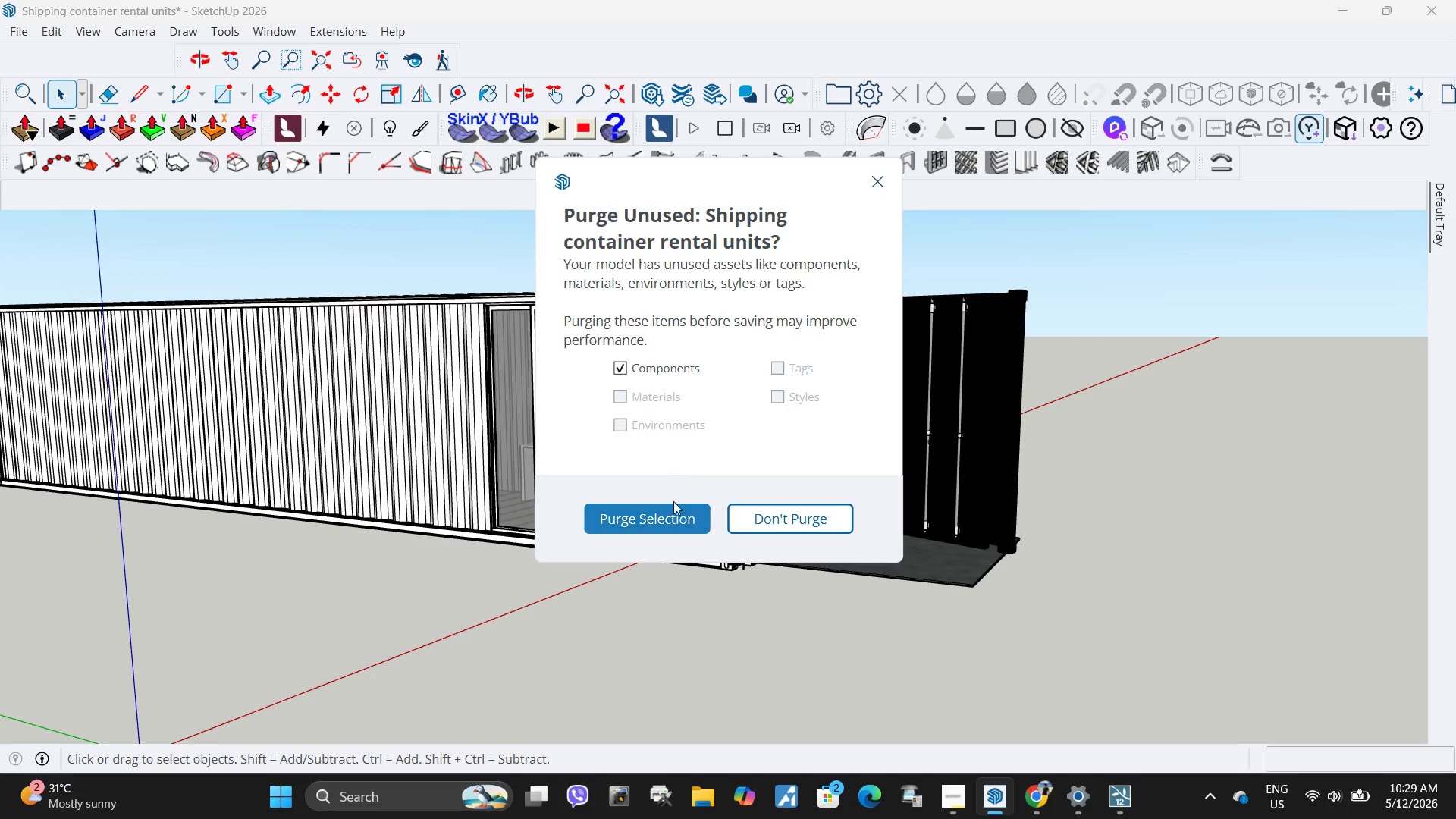 
left_click([666, 532])
 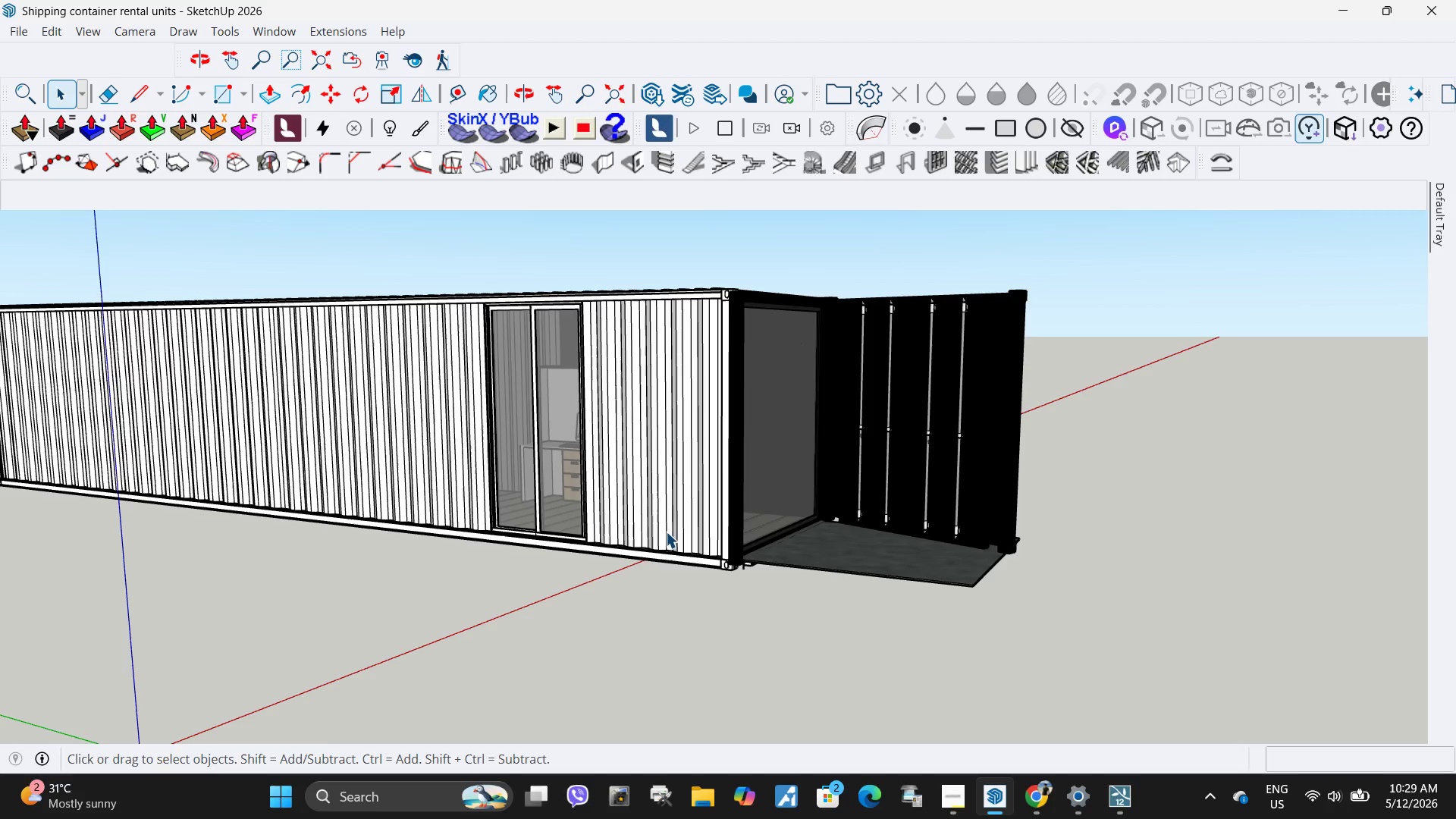 
left_click([1126, 789])
 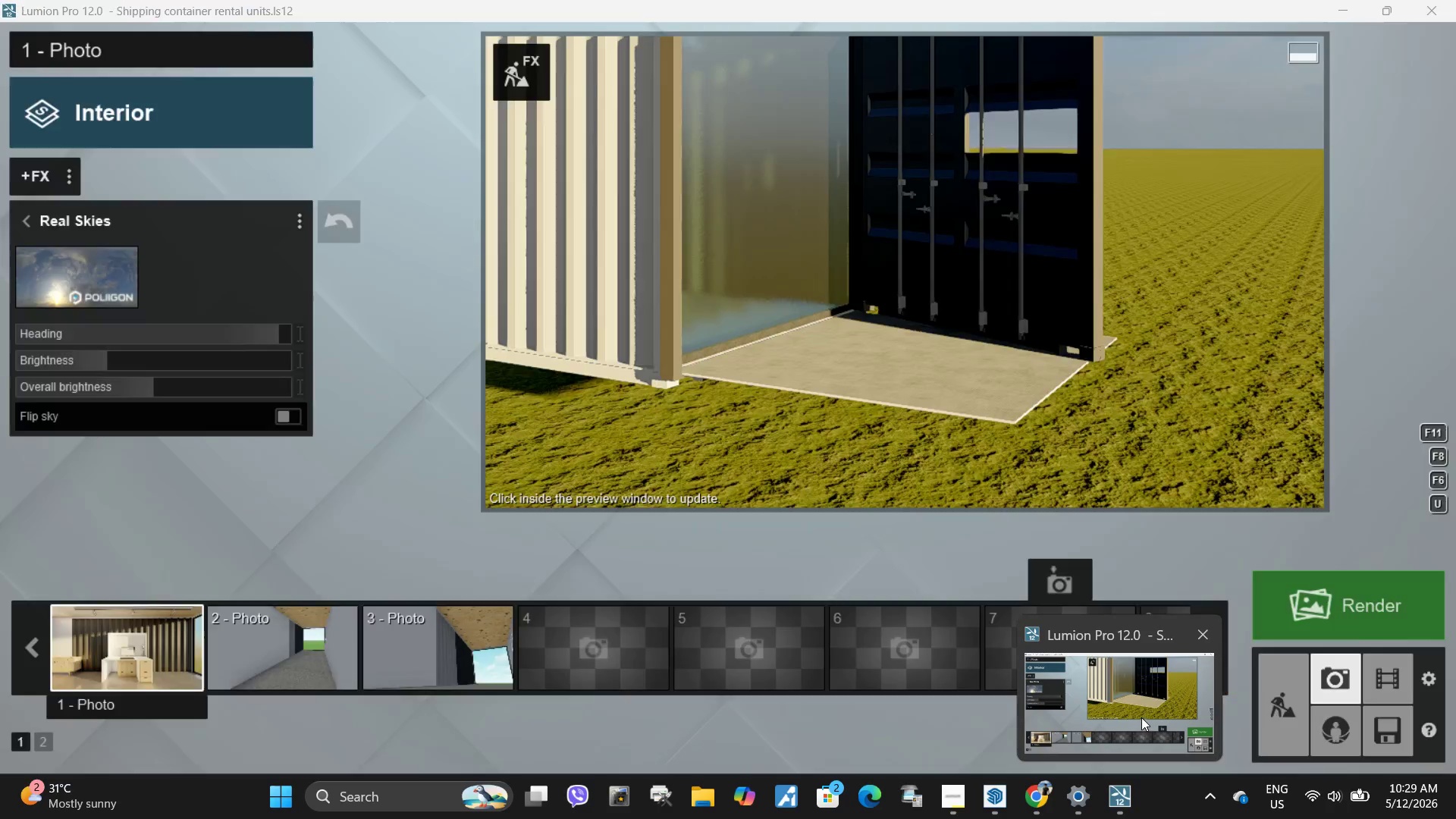 
left_click([1144, 704])
 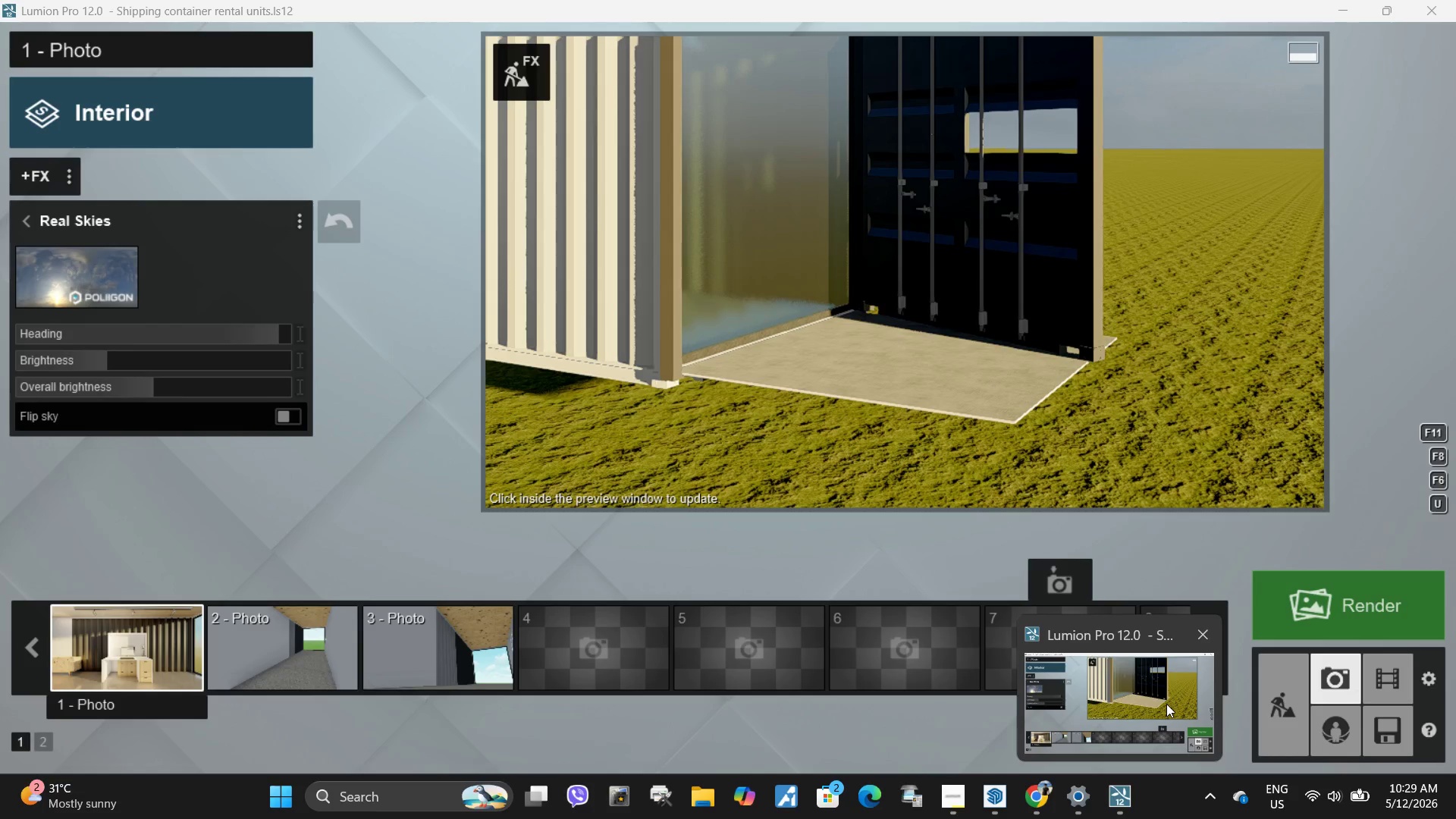 
left_click([1166, 704])
 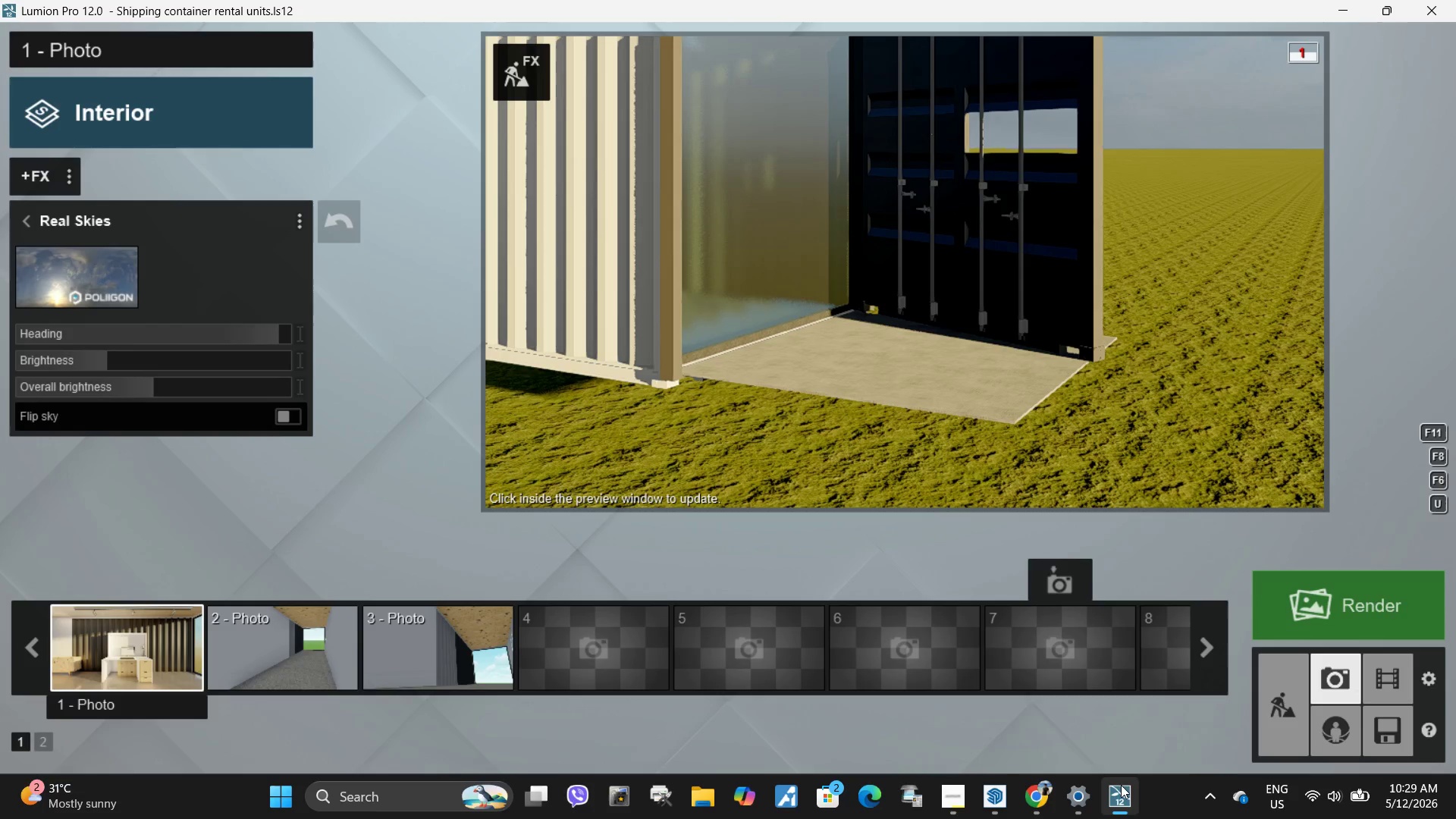 
left_click([140, 648])
 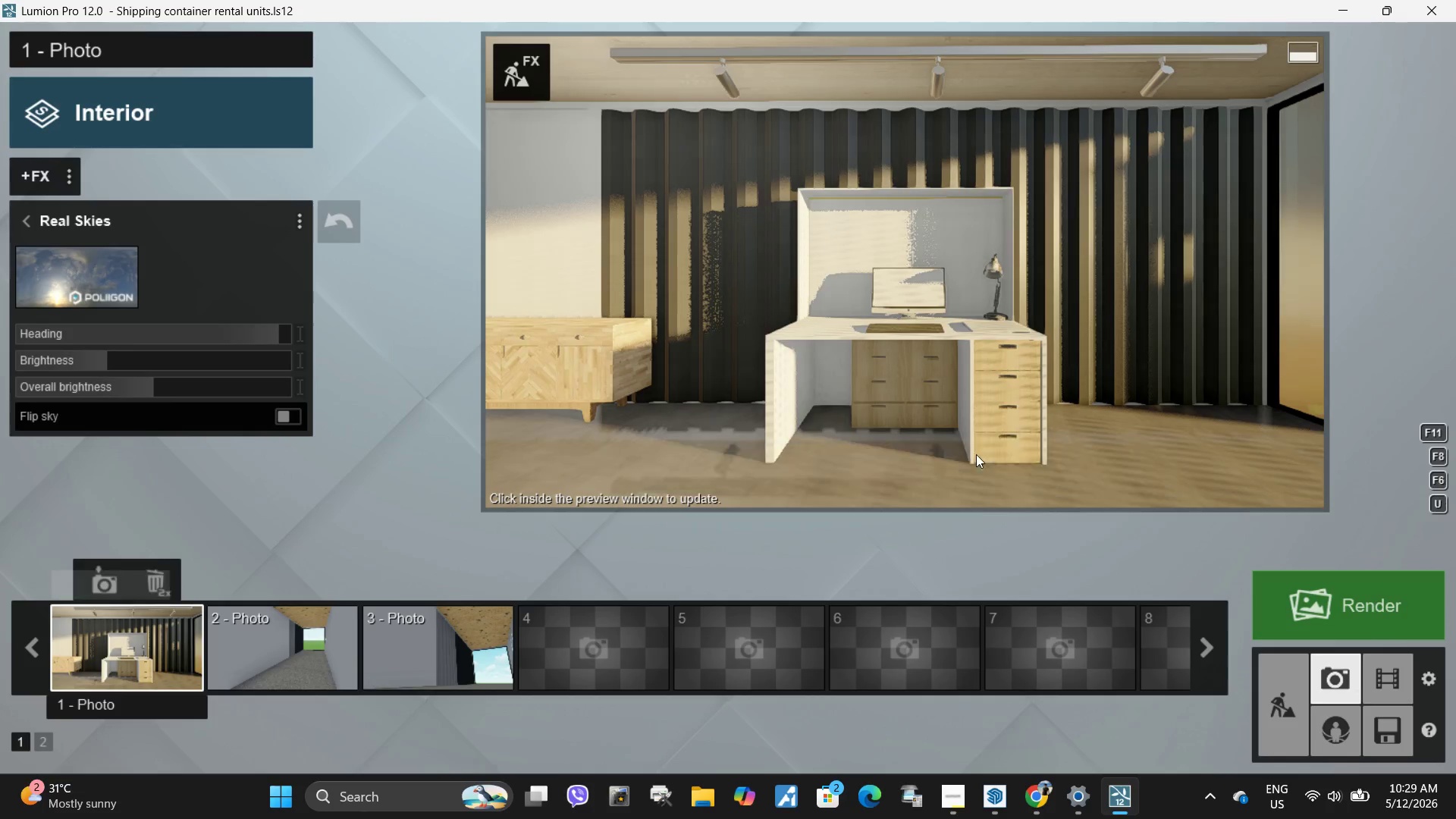 
left_click([1006, 324])
 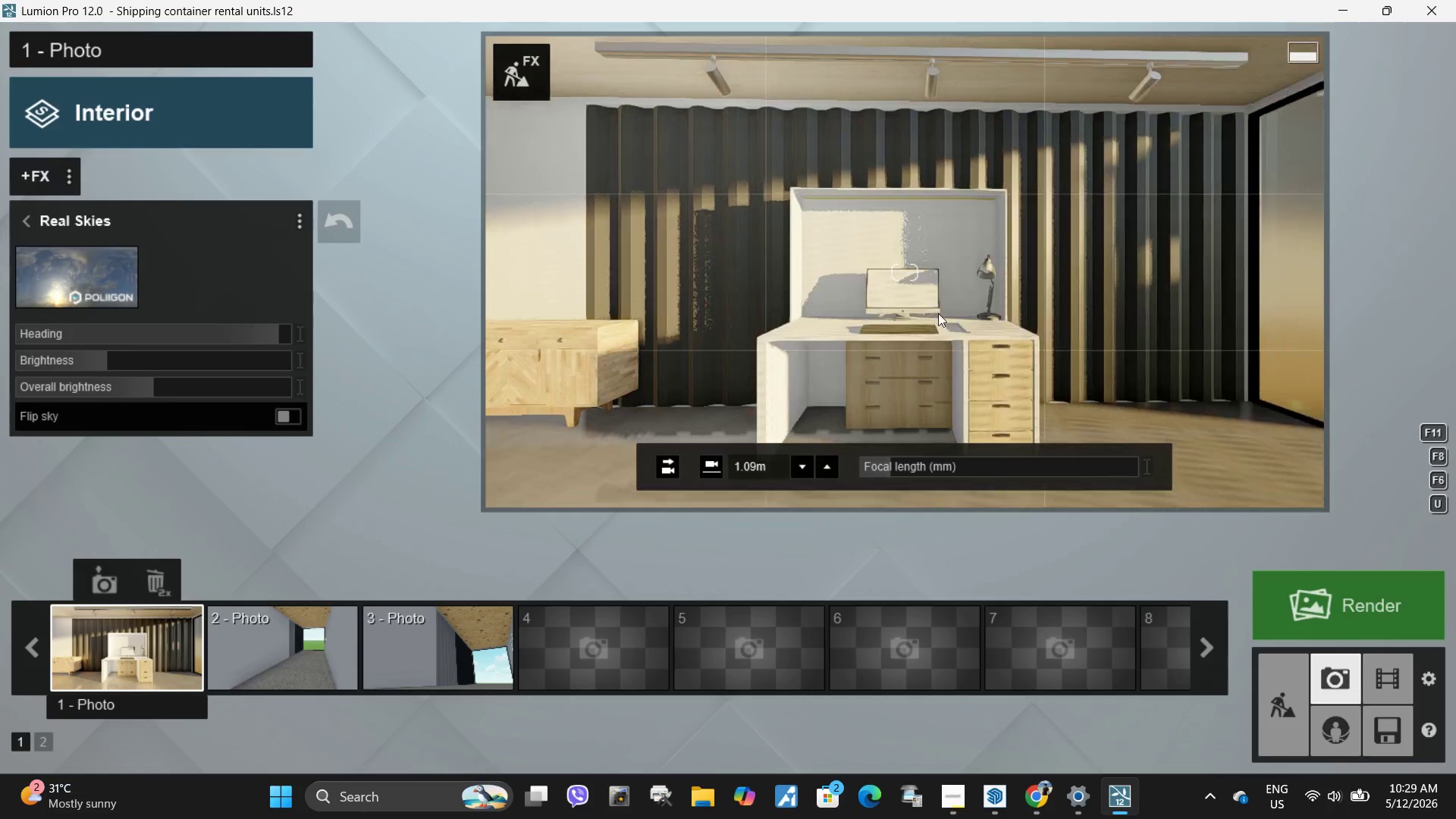 
hold_key(key=D, duration=0.53)
 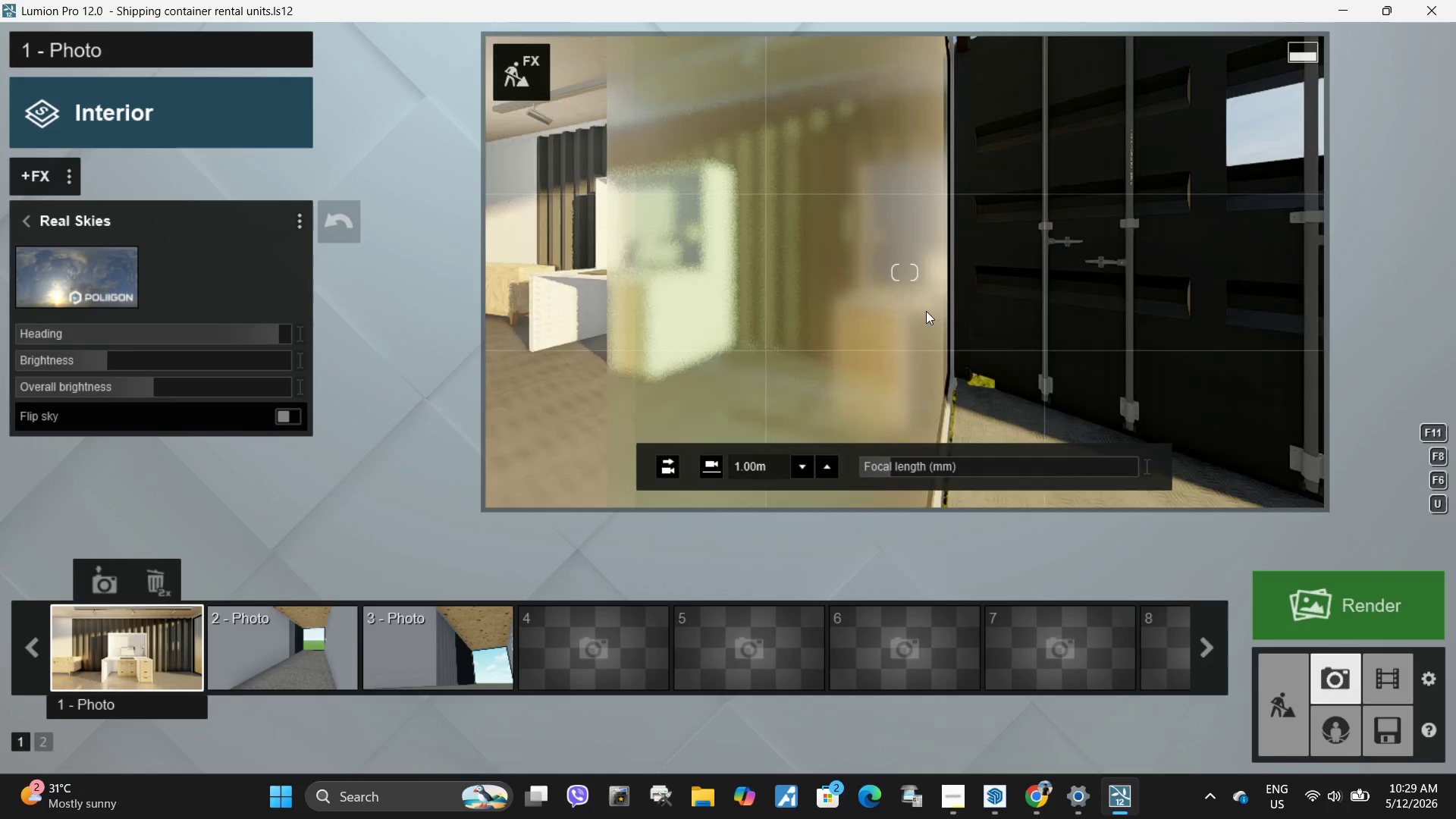 
hold_key(key=W, duration=0.34)
 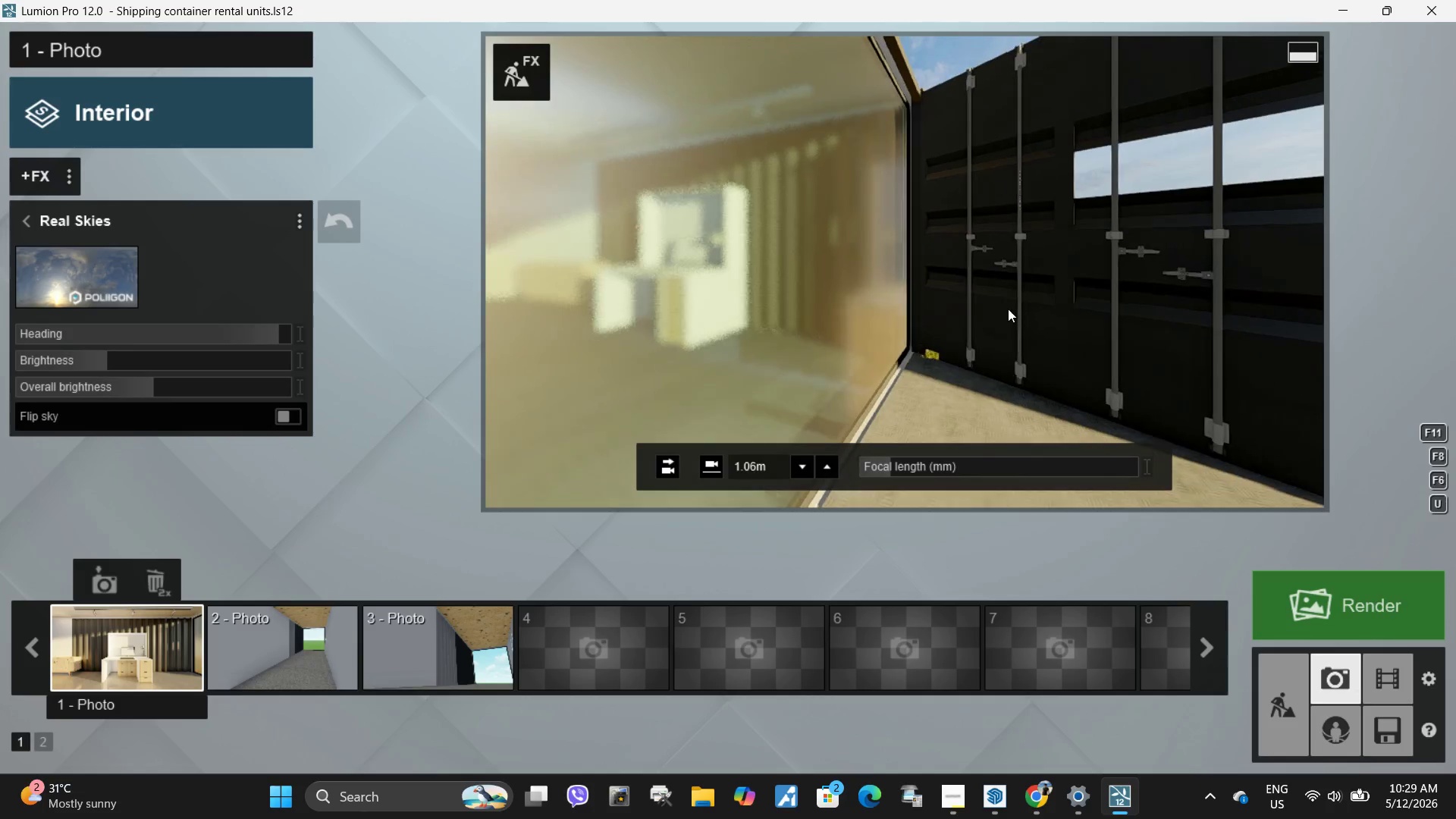 
type(dsds)
 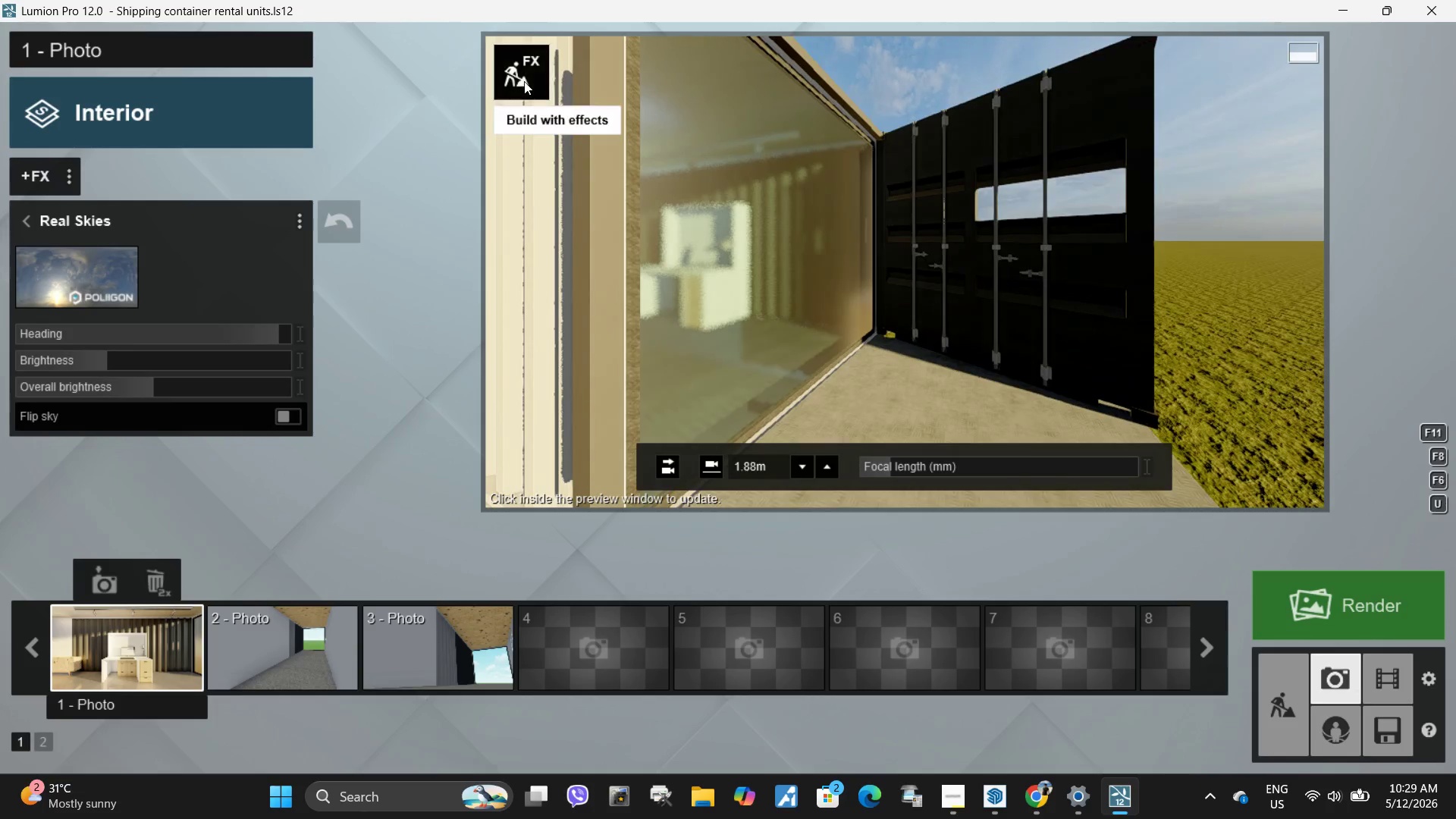 
left_click([524, 81])
 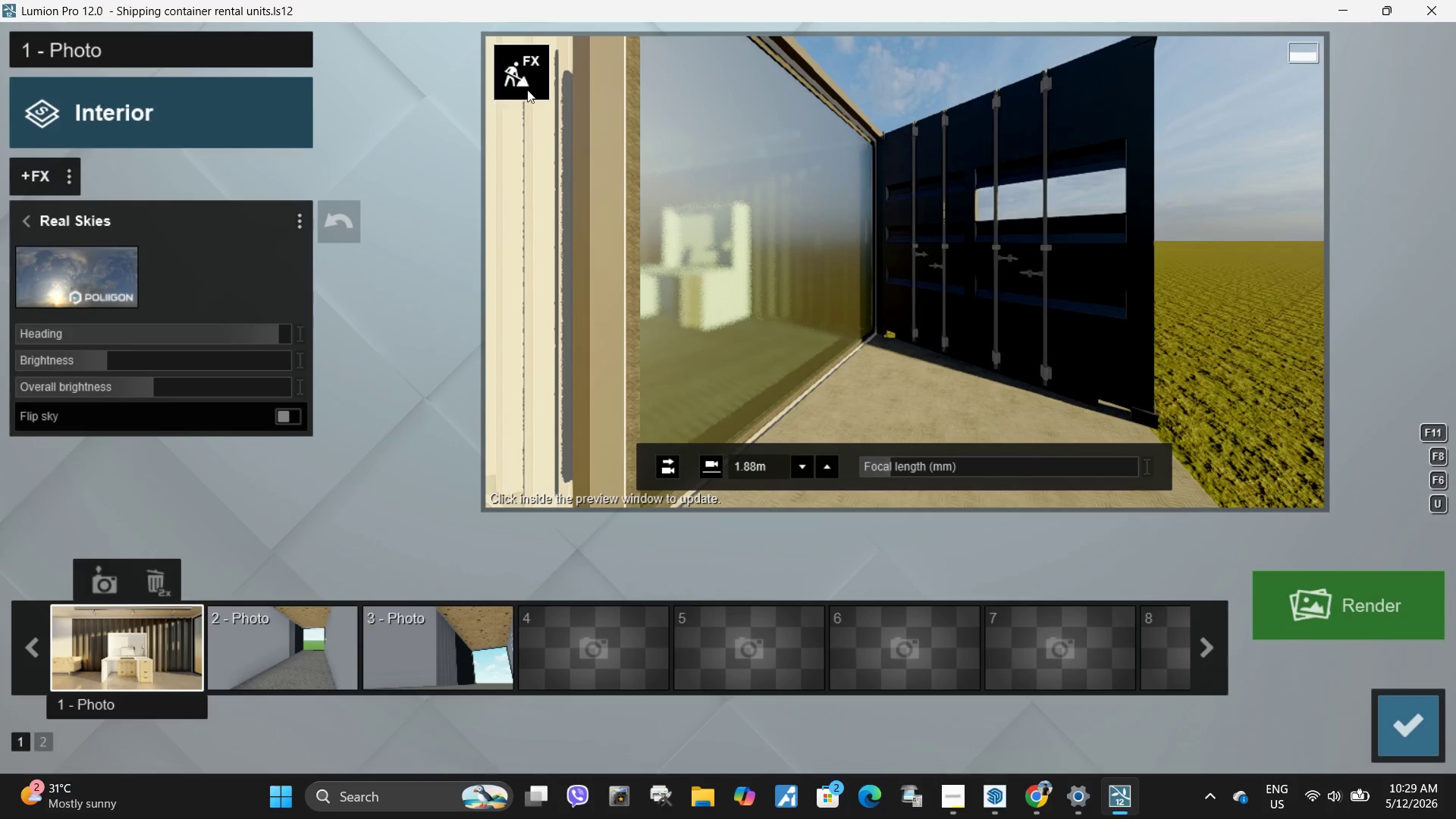 
hold_key(key=W, duration=0.41)
 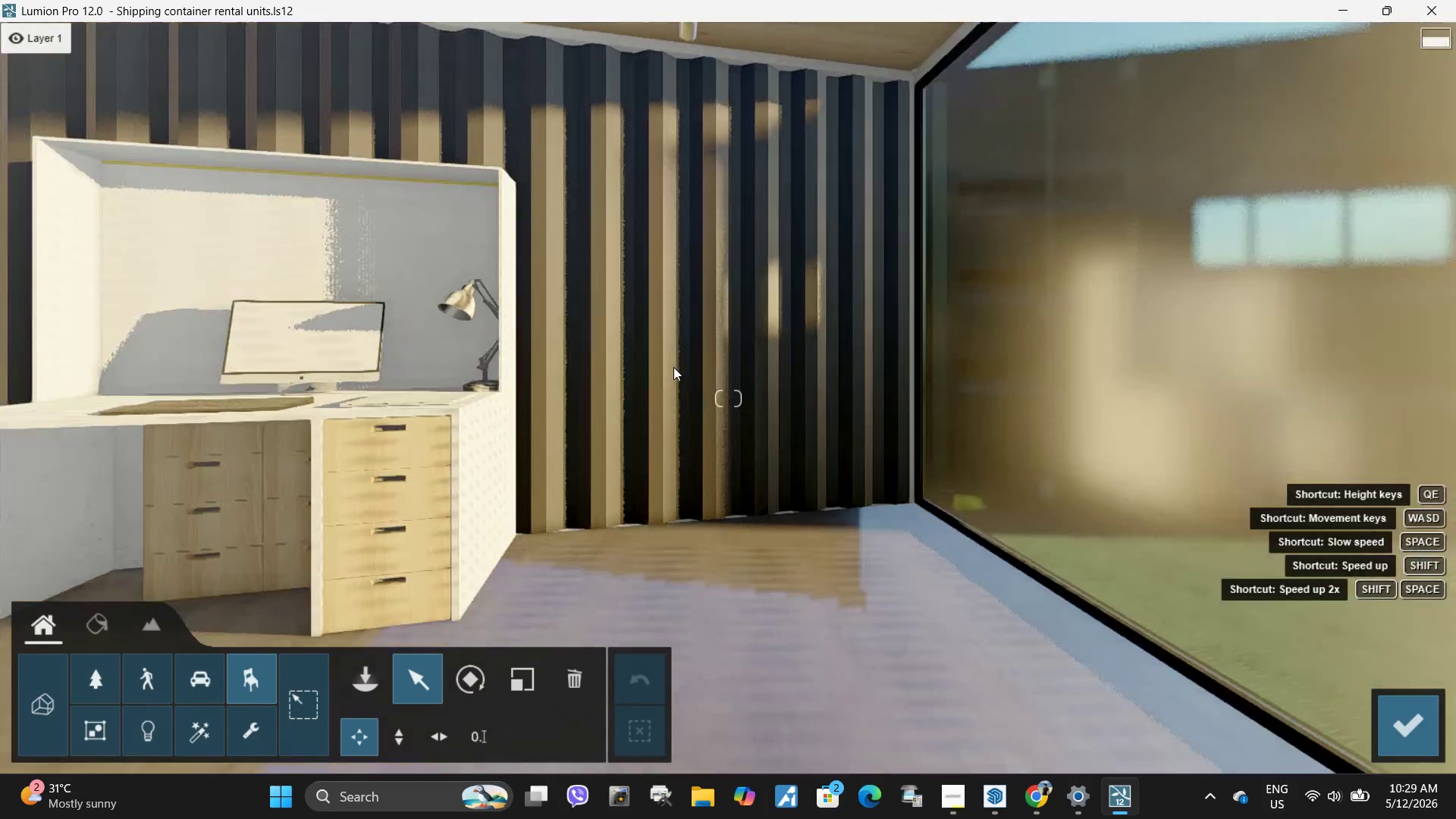 
hold_key(key=A, duration=0.52)
 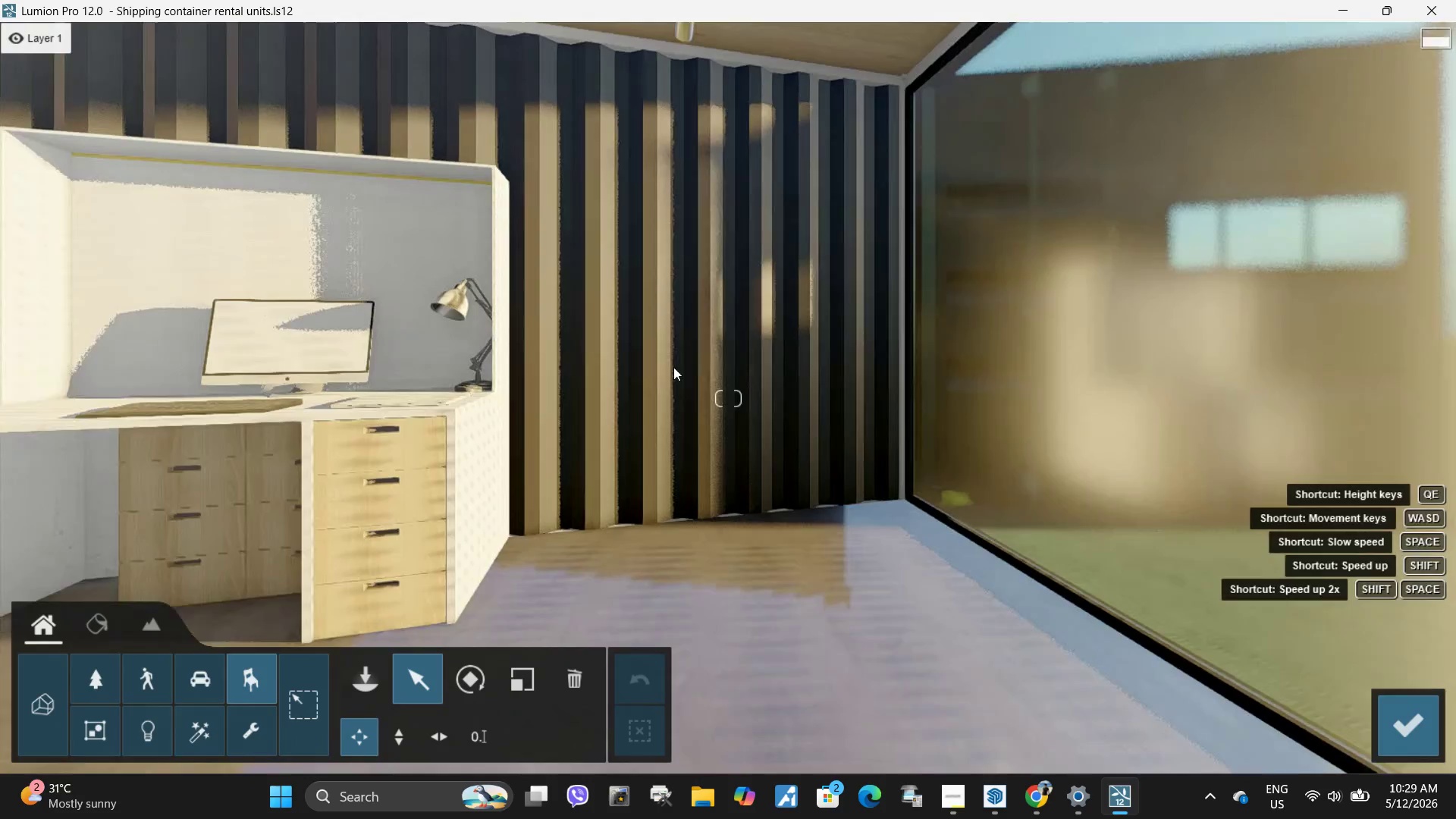 
hold_key(key=D, duration=0.53)
 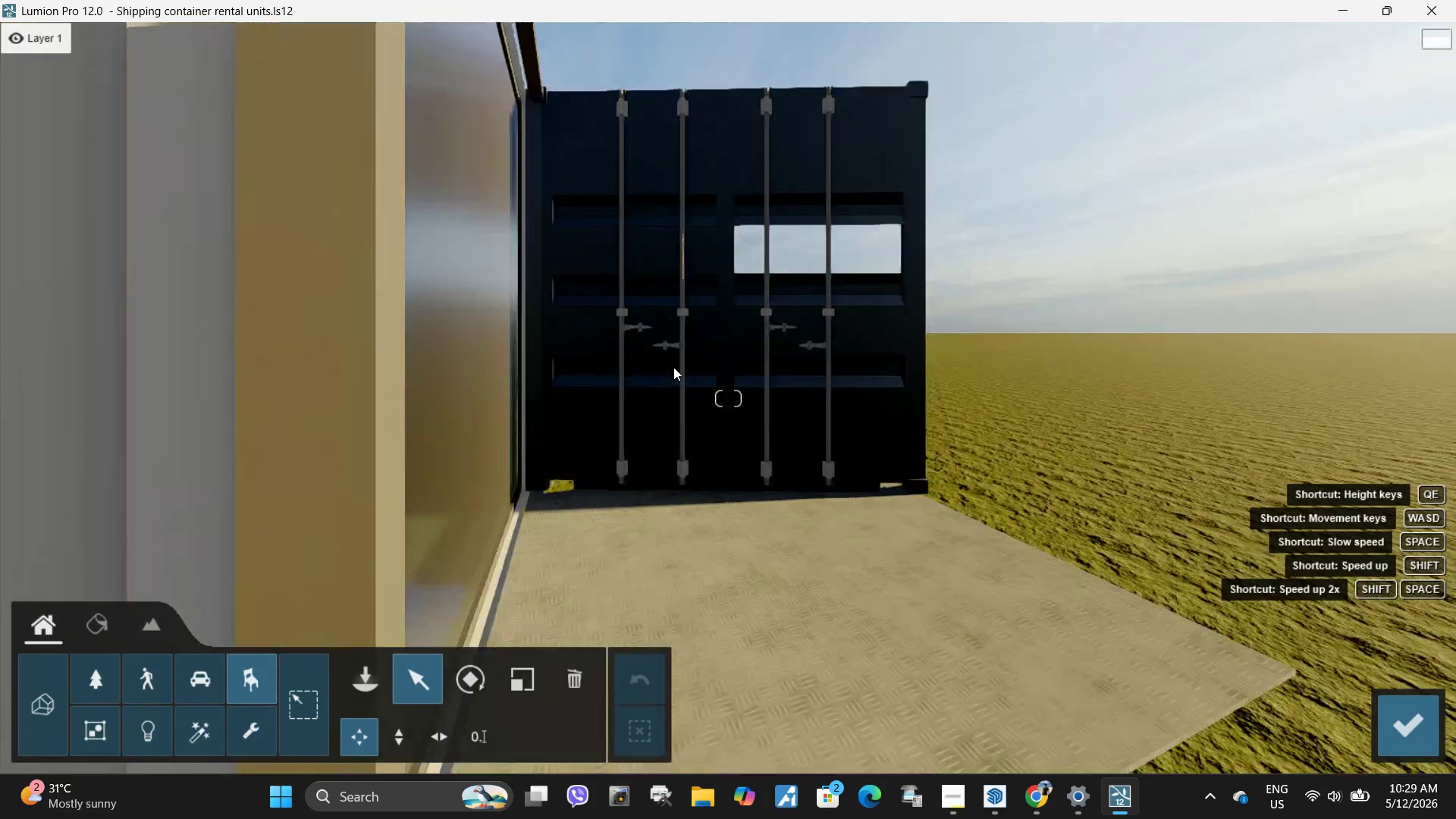 
hold_key(key=W, duration=0.39)
 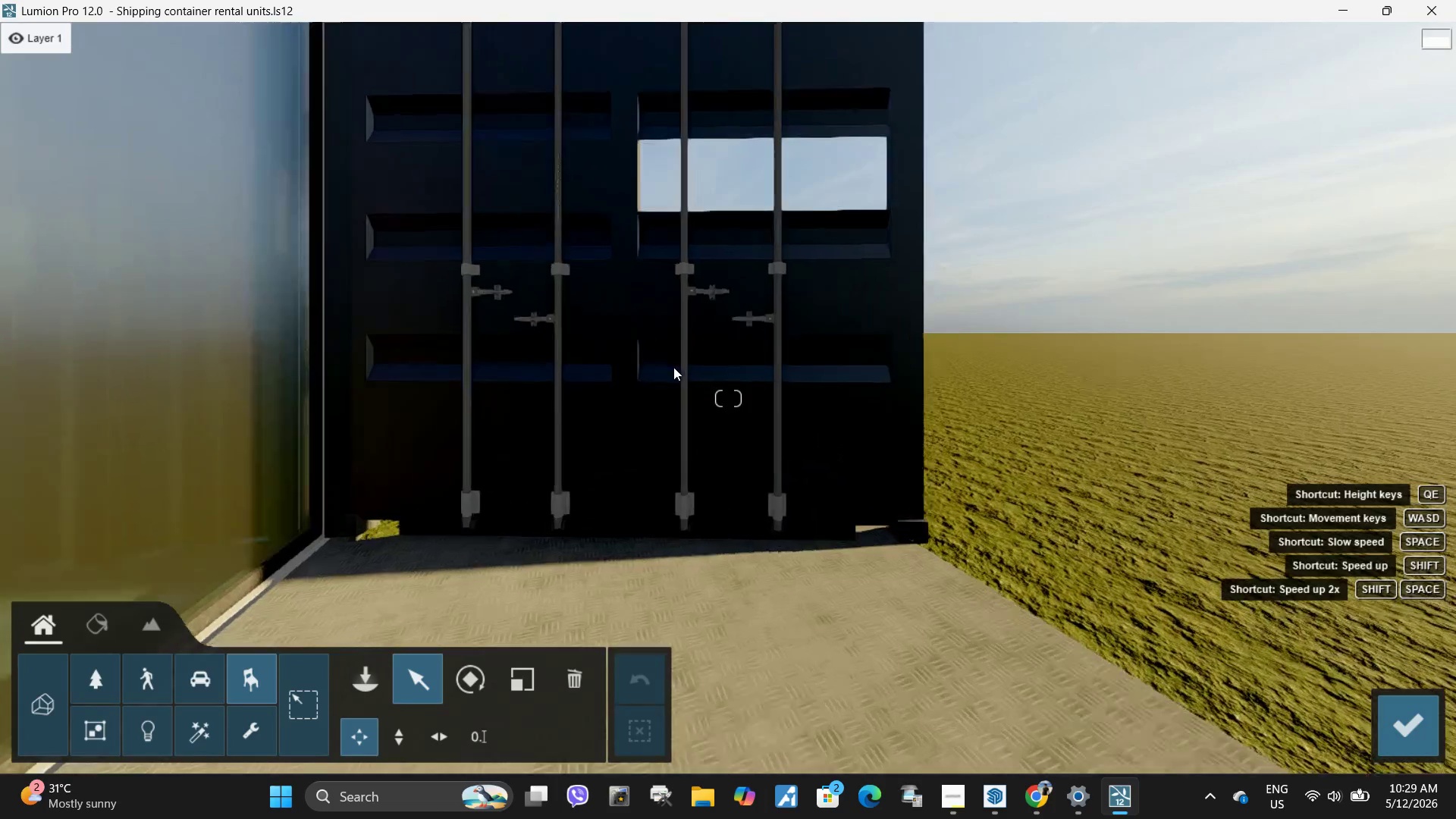 
hold_key(key=A, duration=0.53)
 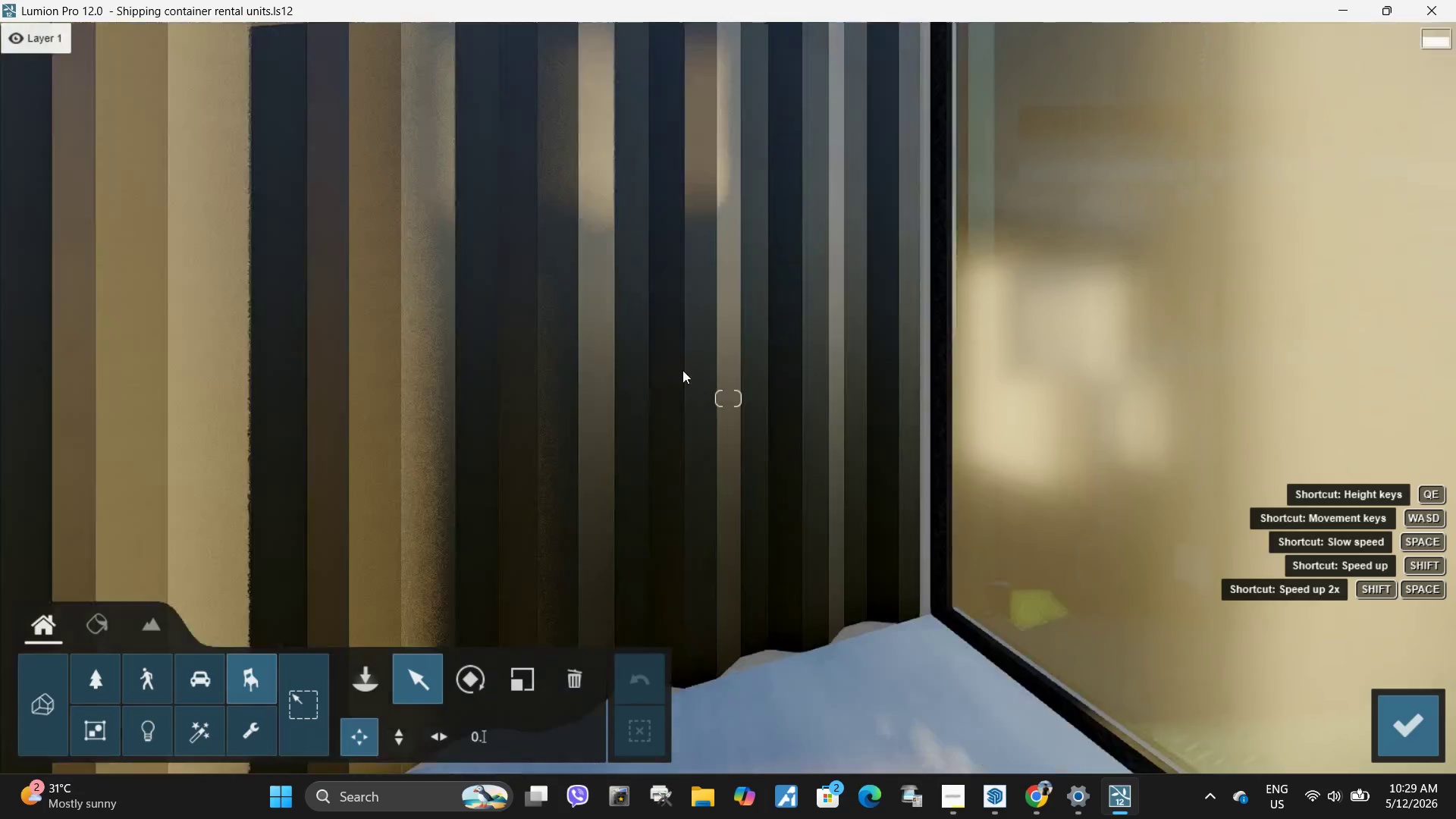 
key(S)
 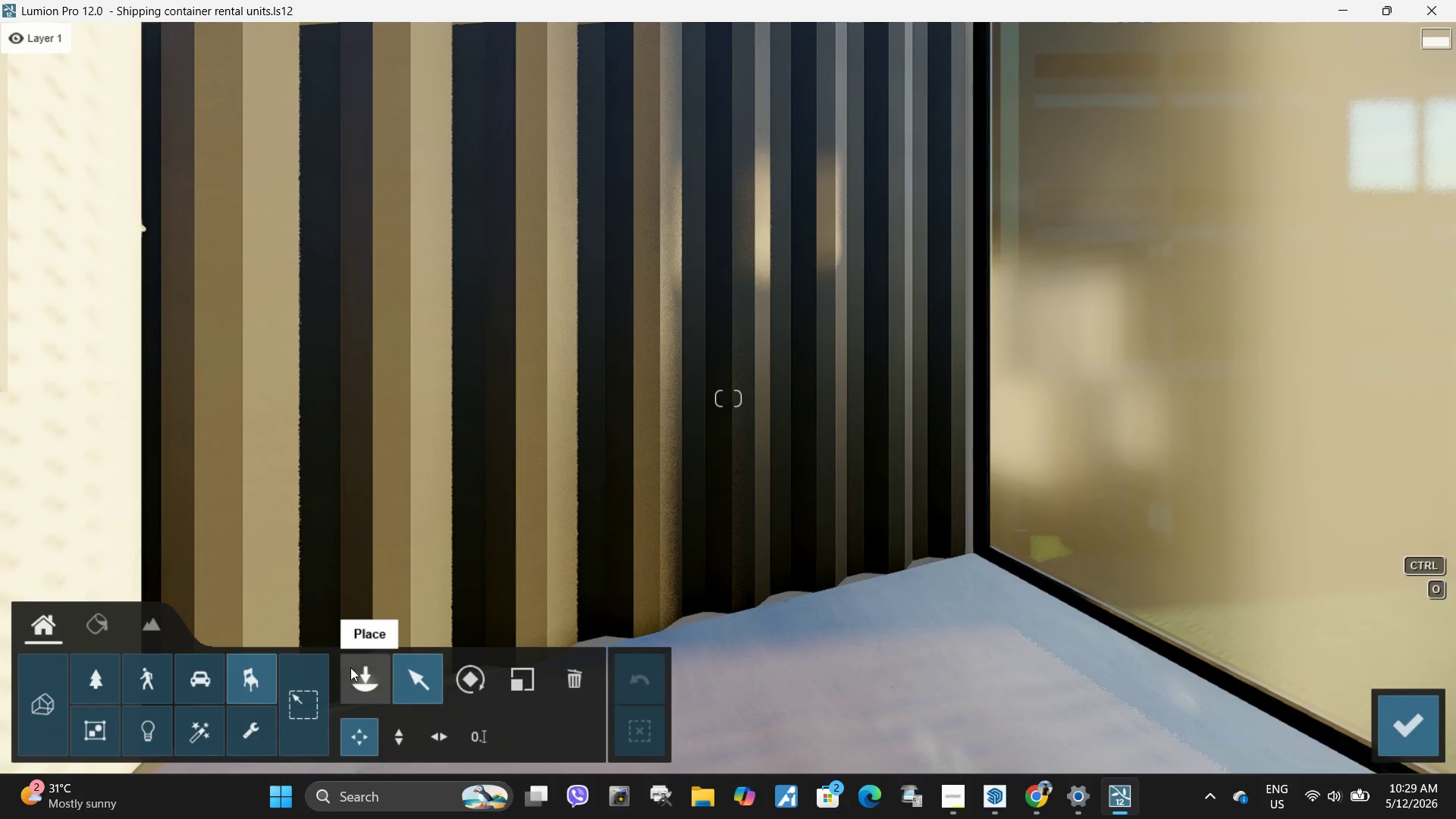 
left_click([88, 622])
 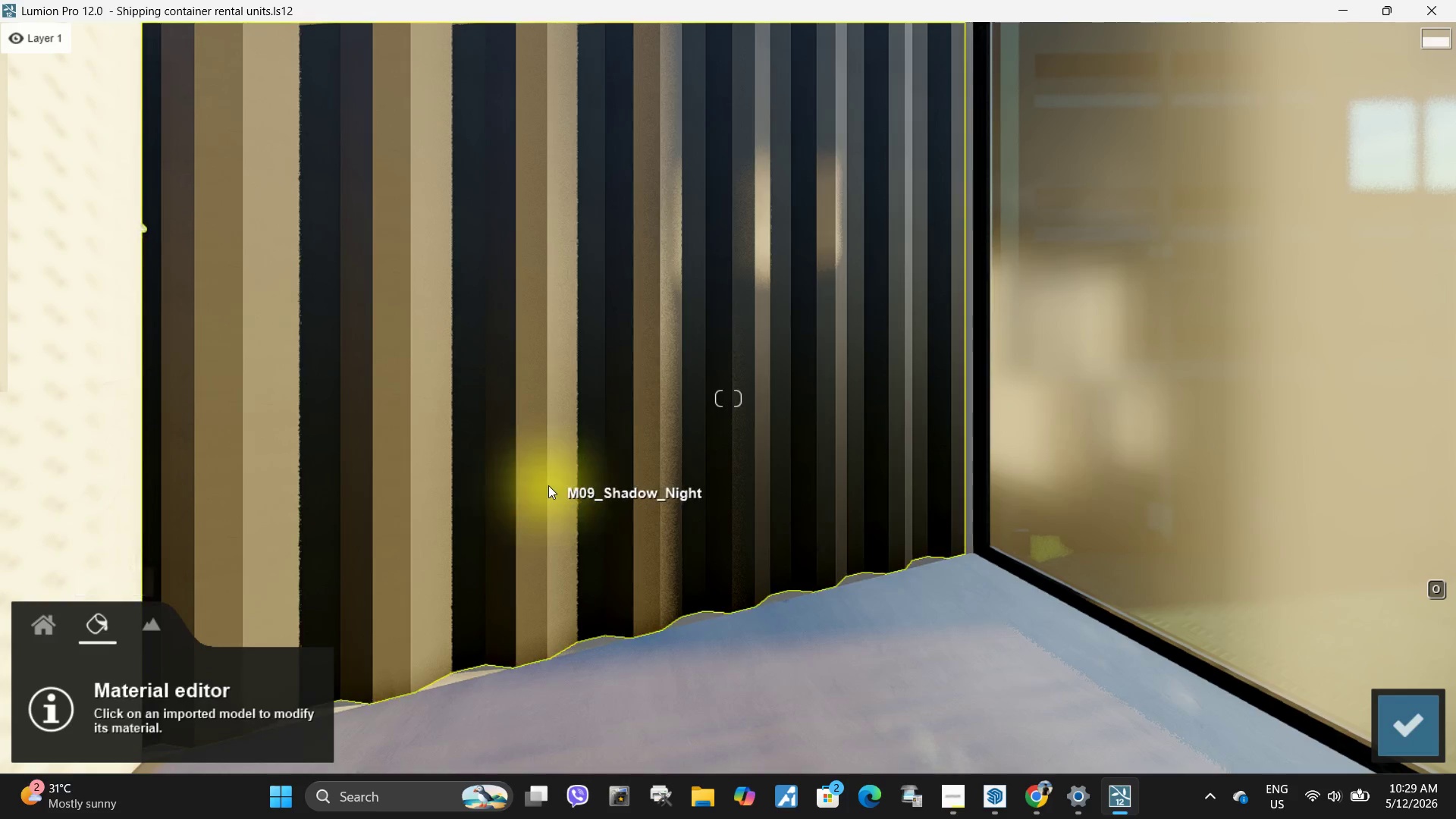 
left_click([548, 485])
 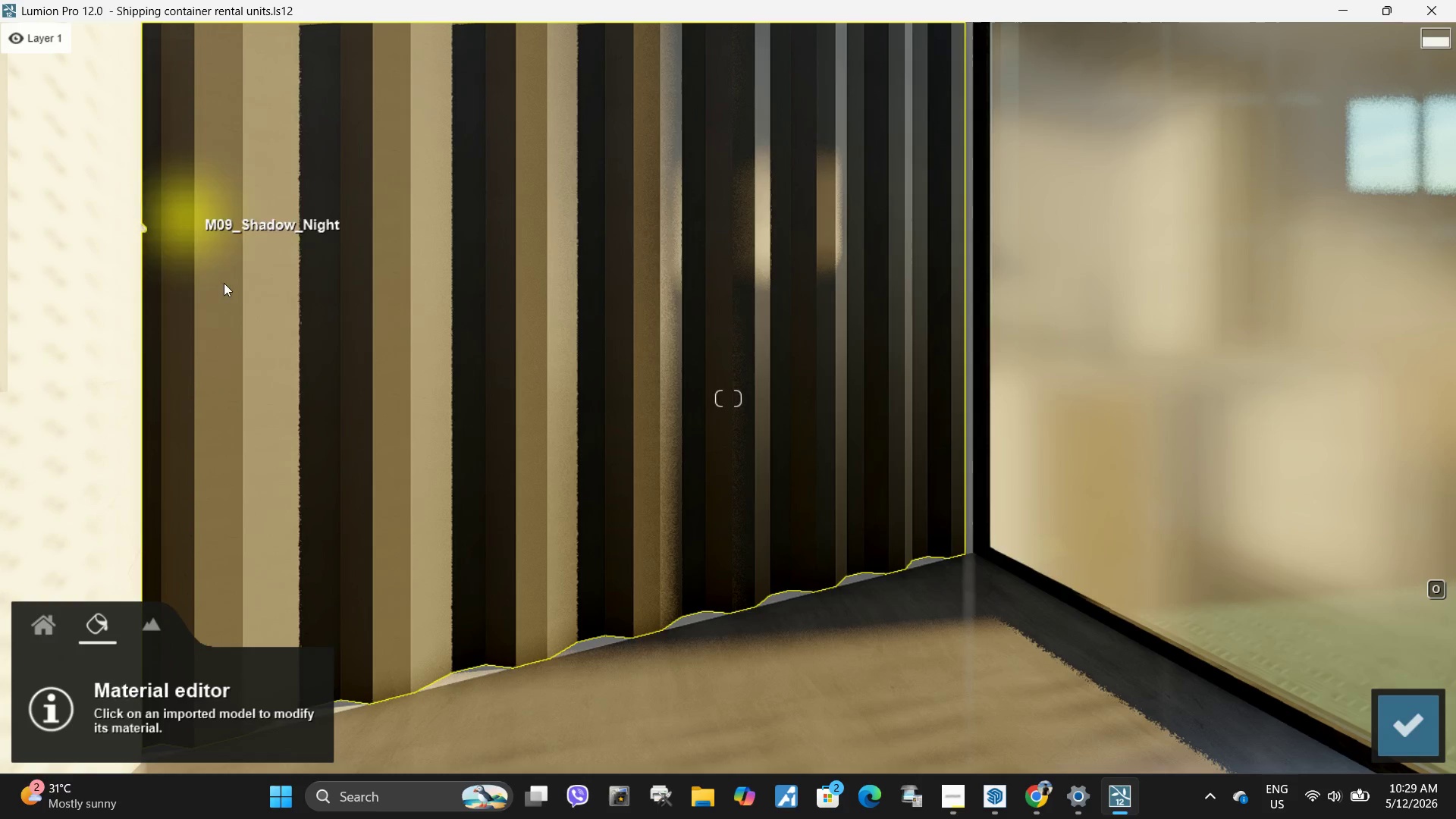 
left_click([339, 454])
 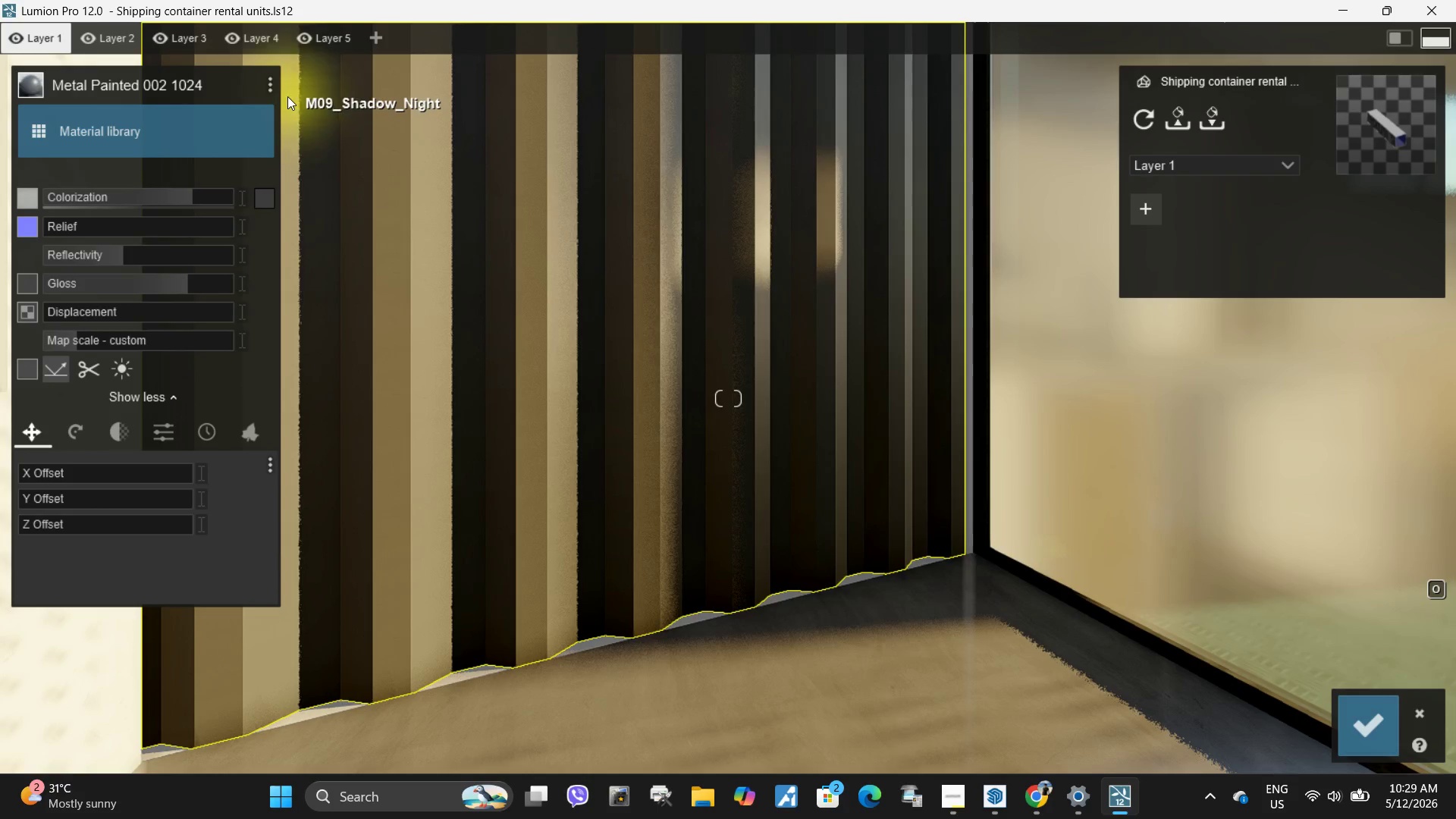 
left_click([267, 89])
 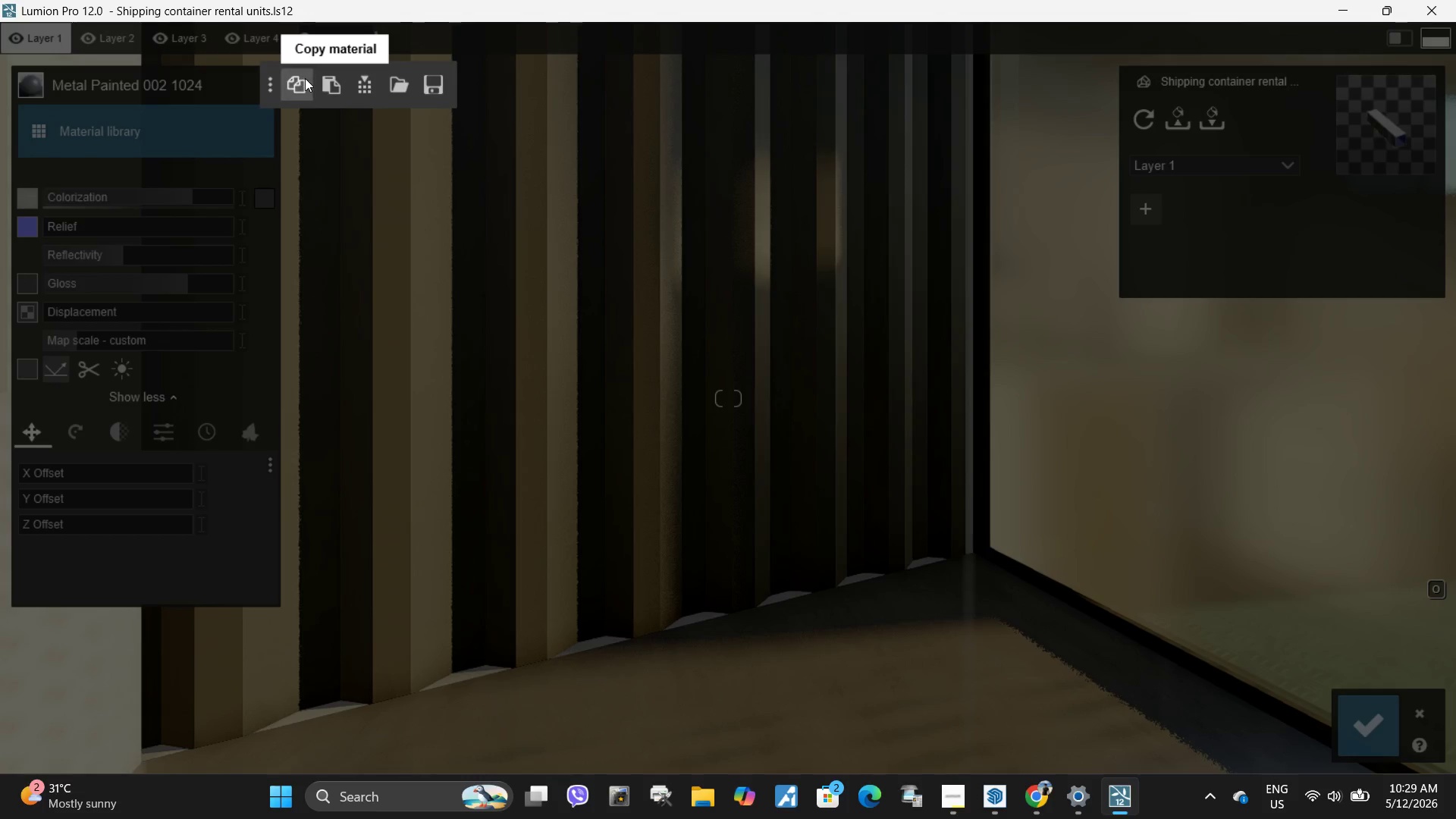 
left_click([305, 78])
 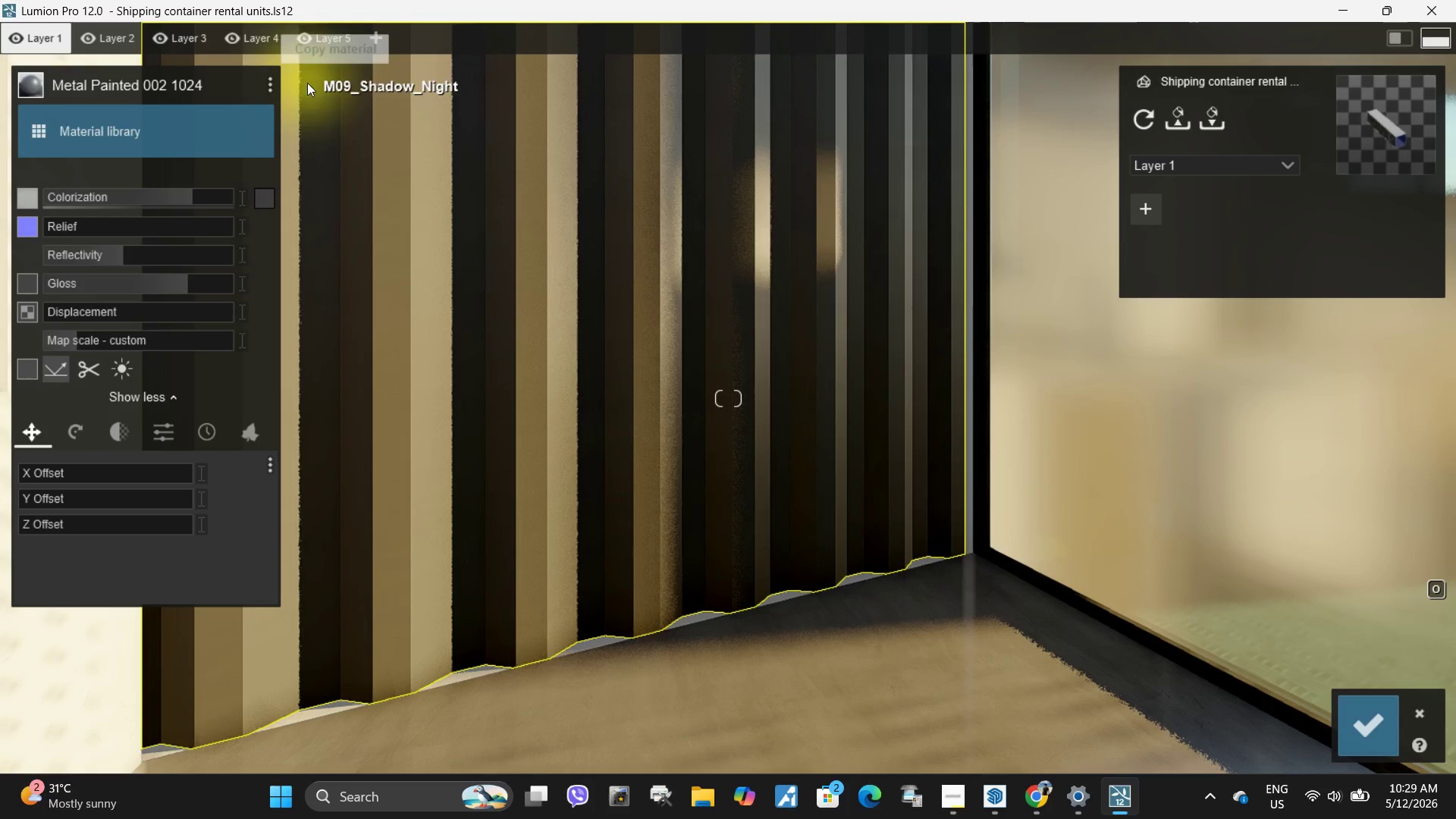 
hold_key(key=D, duration=0.64)
 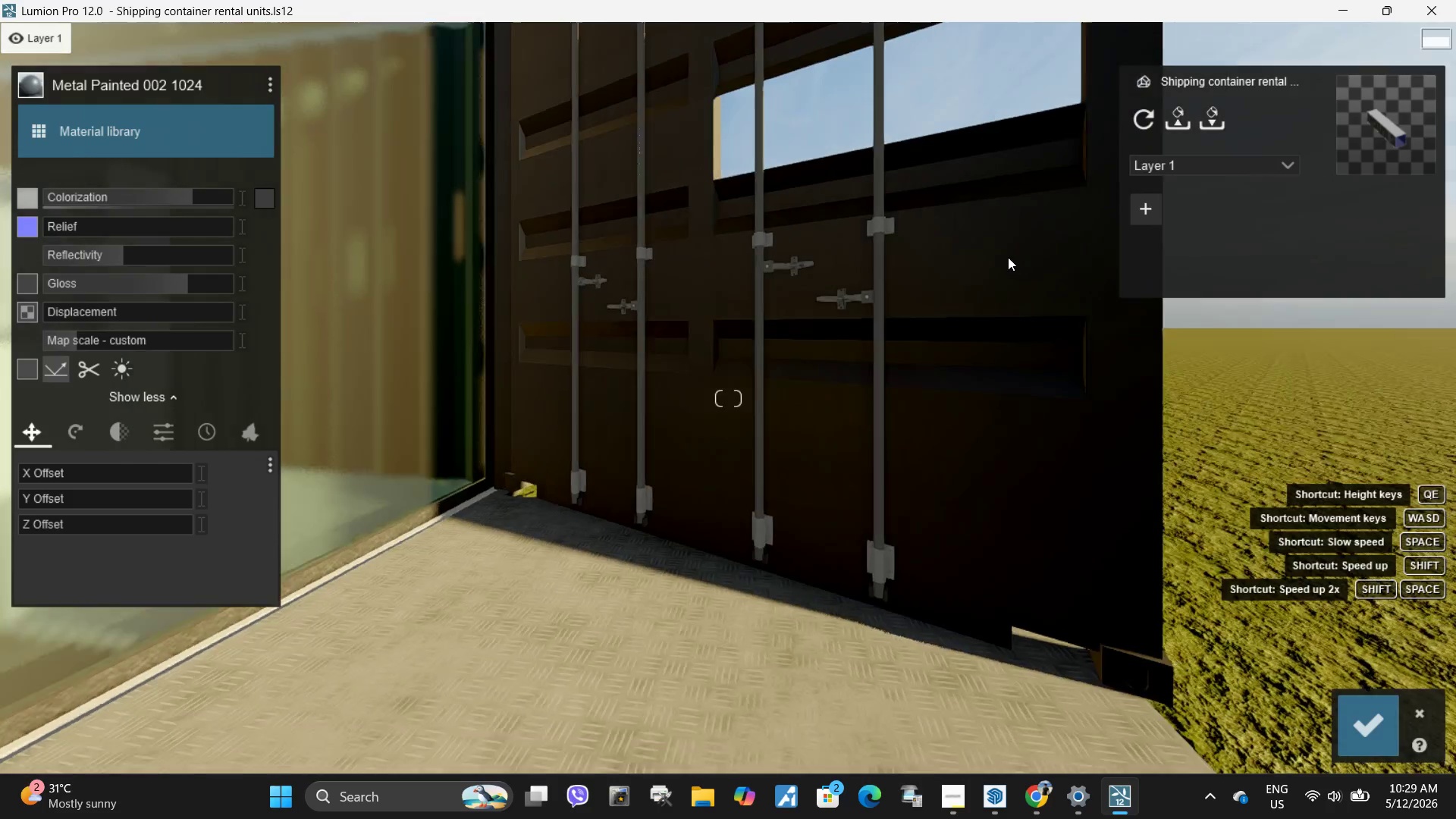 
key(S)
 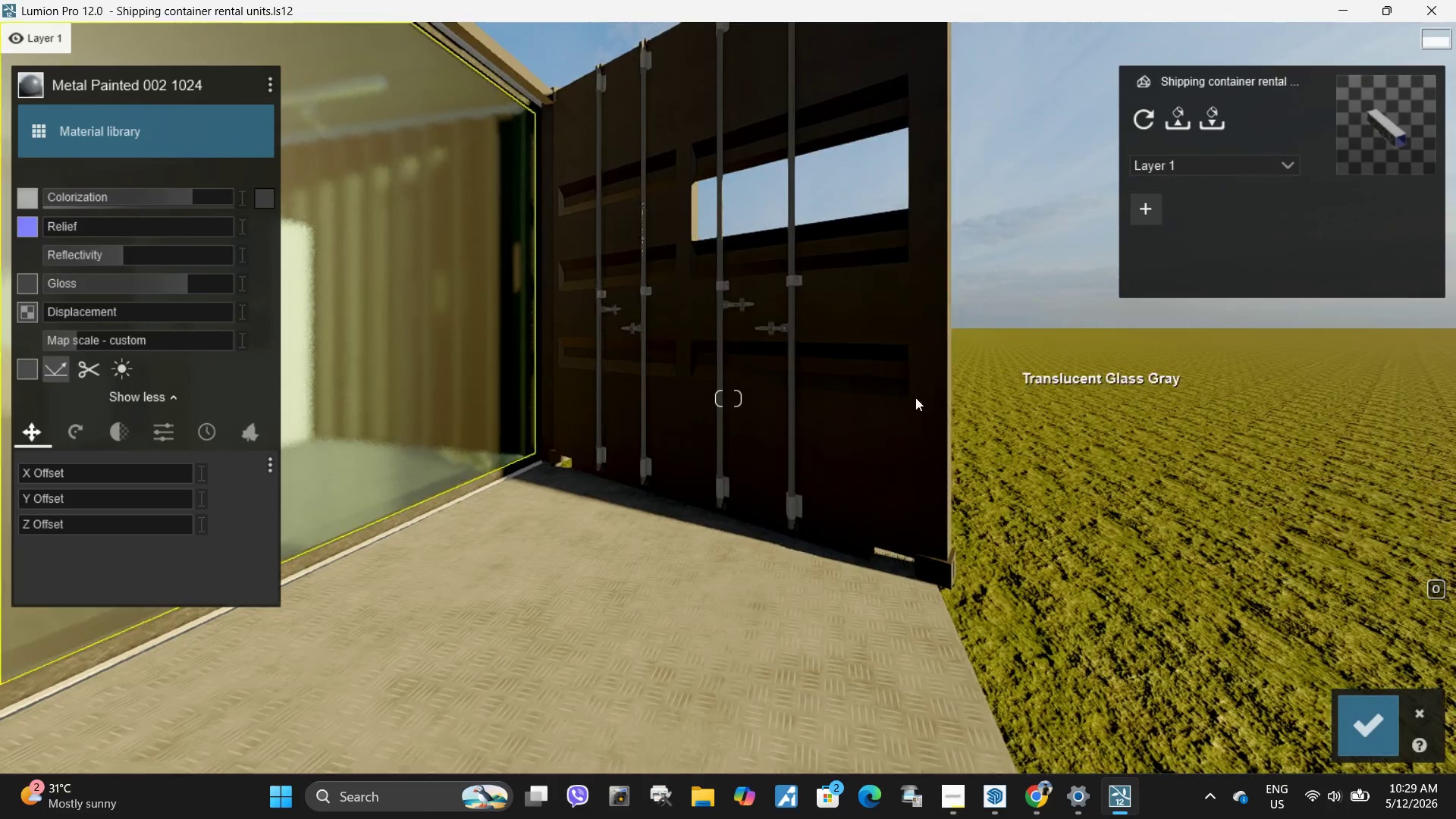 
left_click([892, 391])
 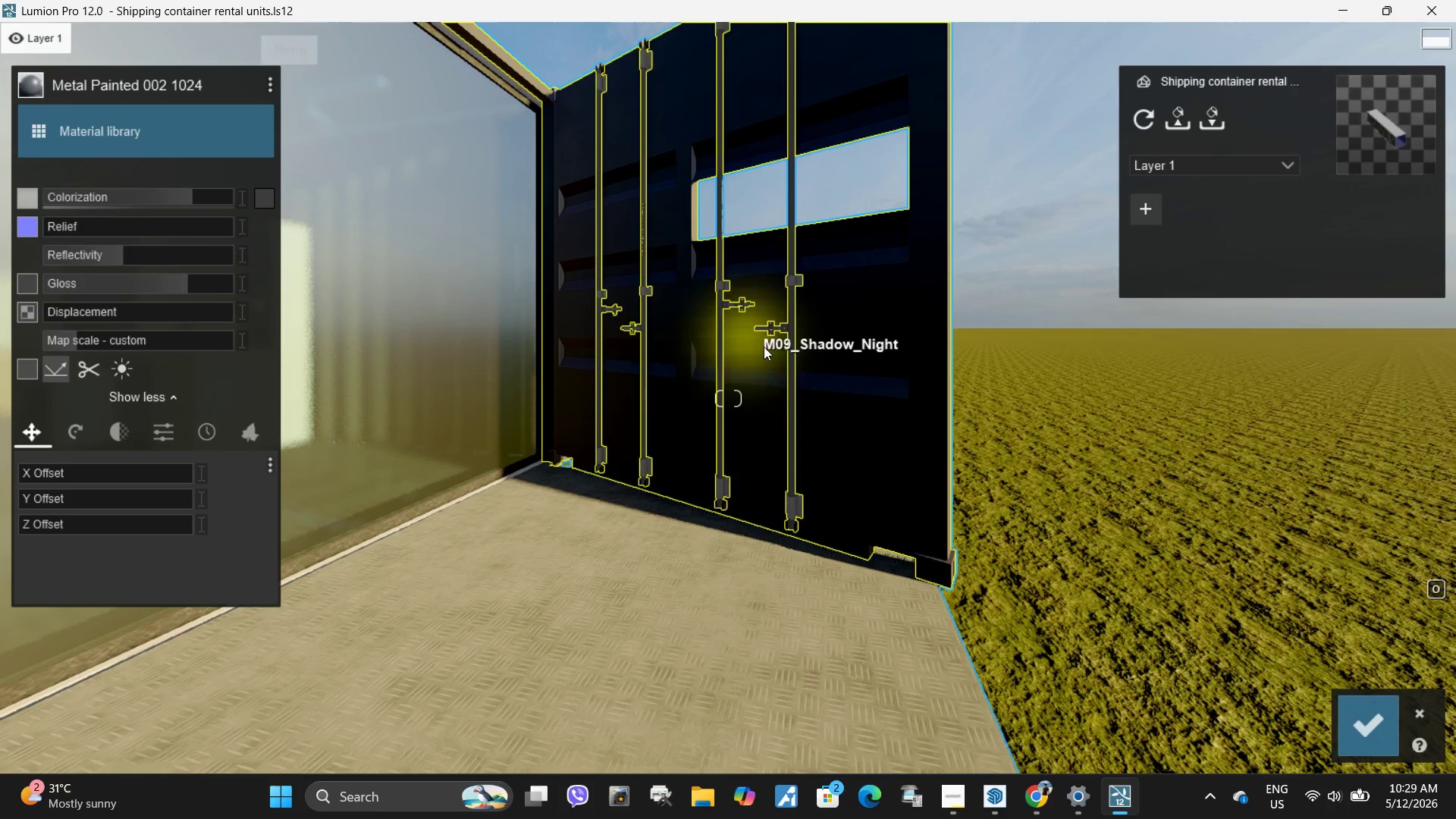 
left_click([843, 376])
 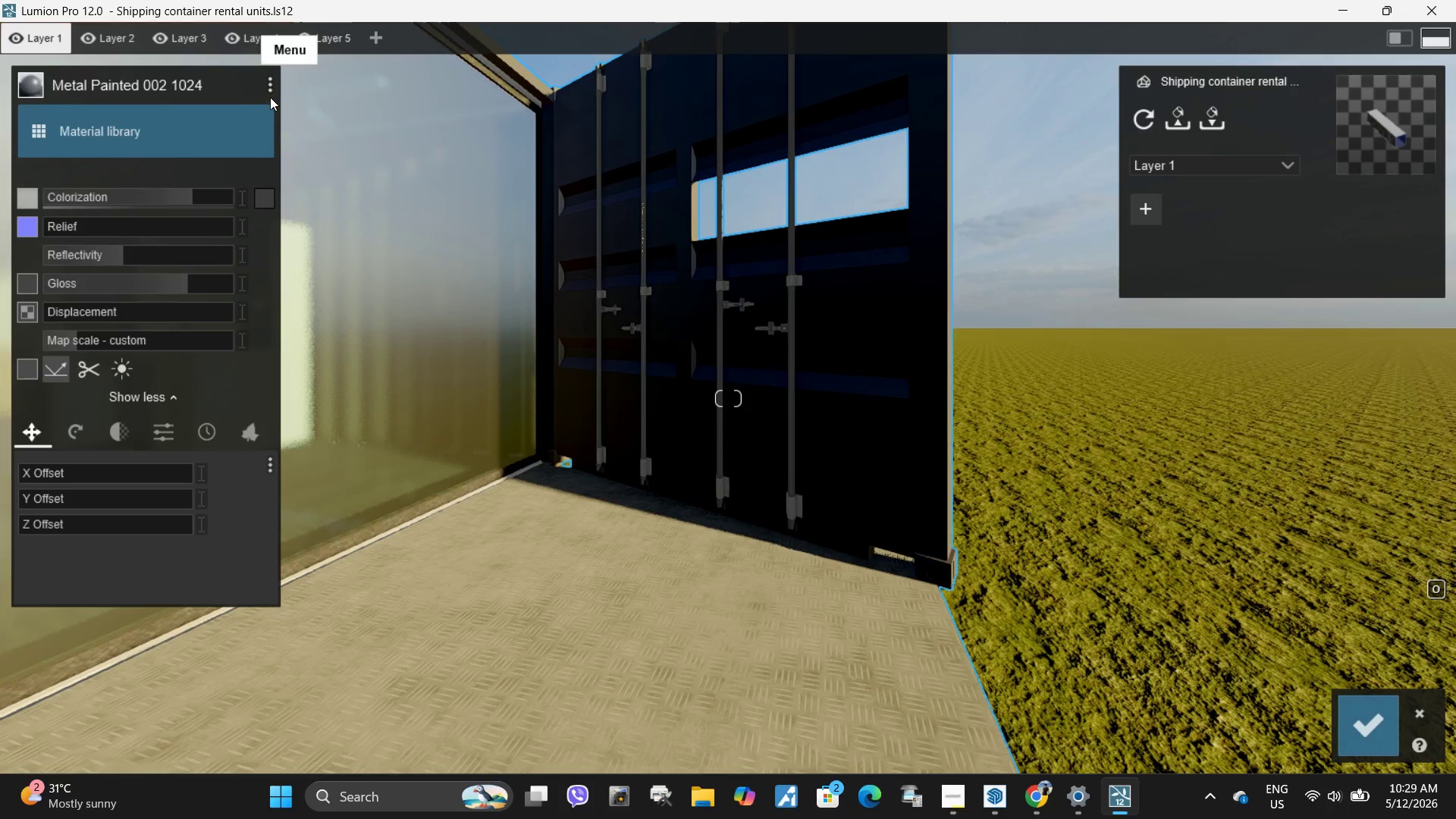 
left_click([272, 95])
 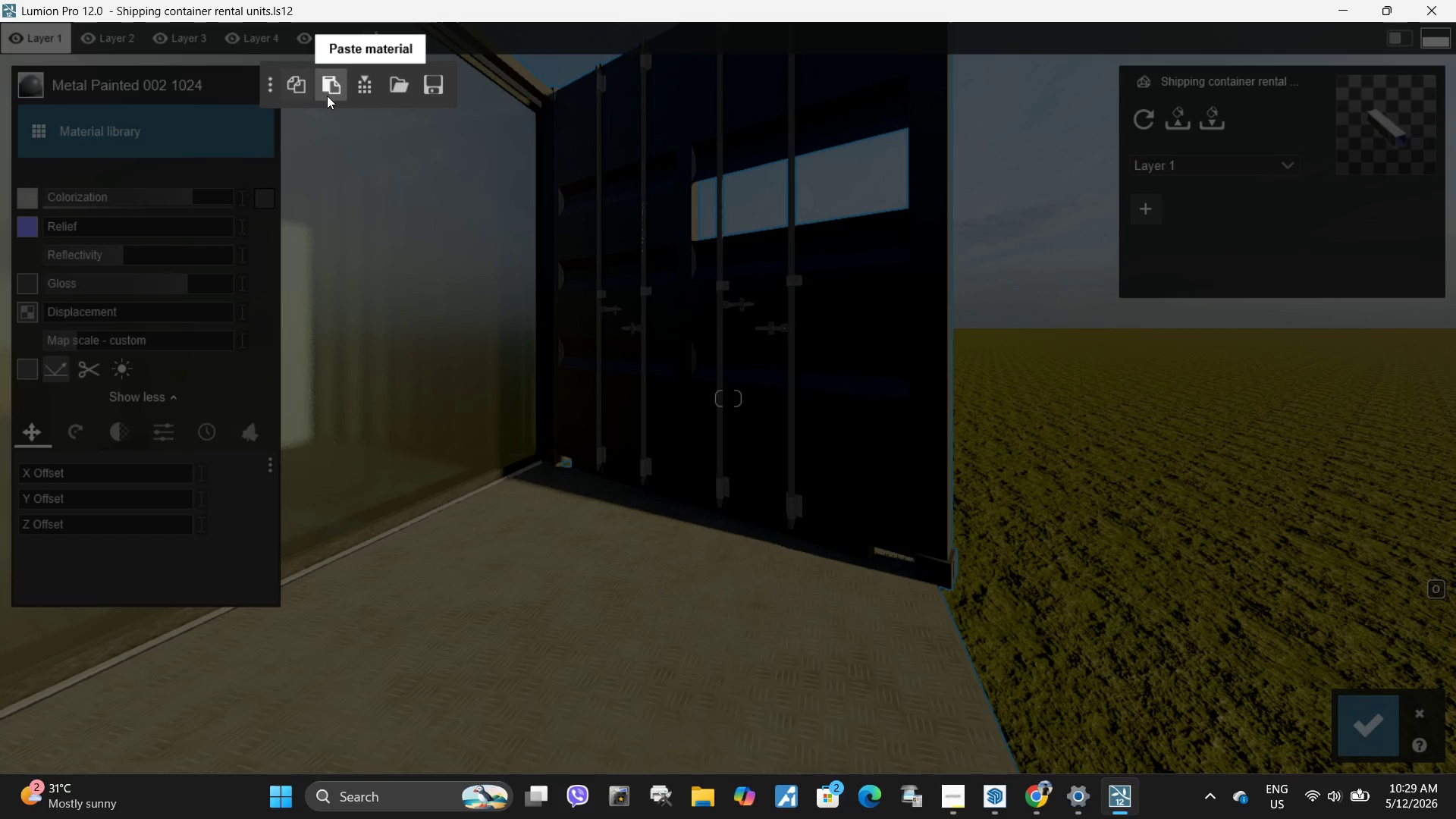 
left_click([327, 96])
 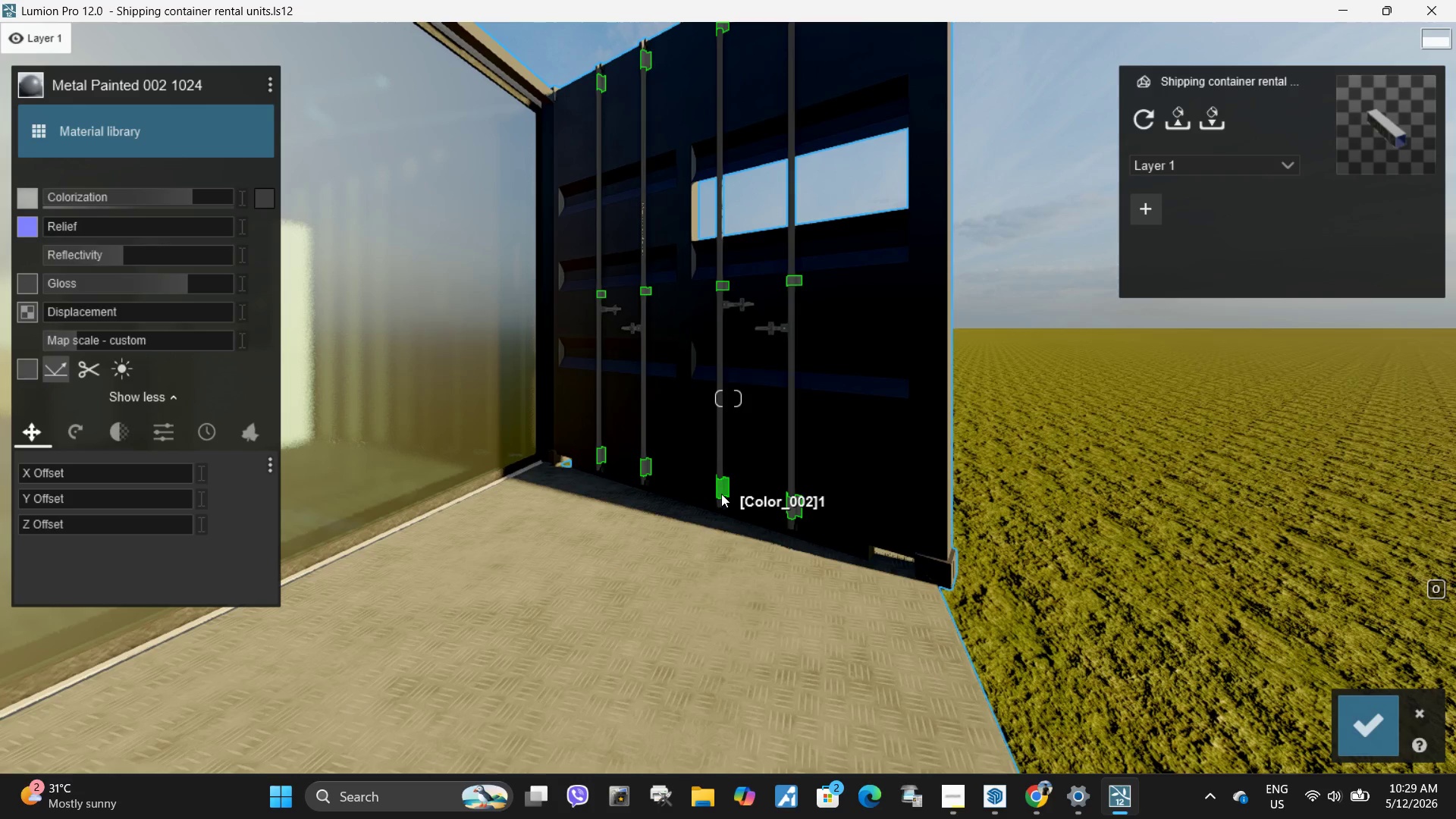 
left_click([723, 487])
 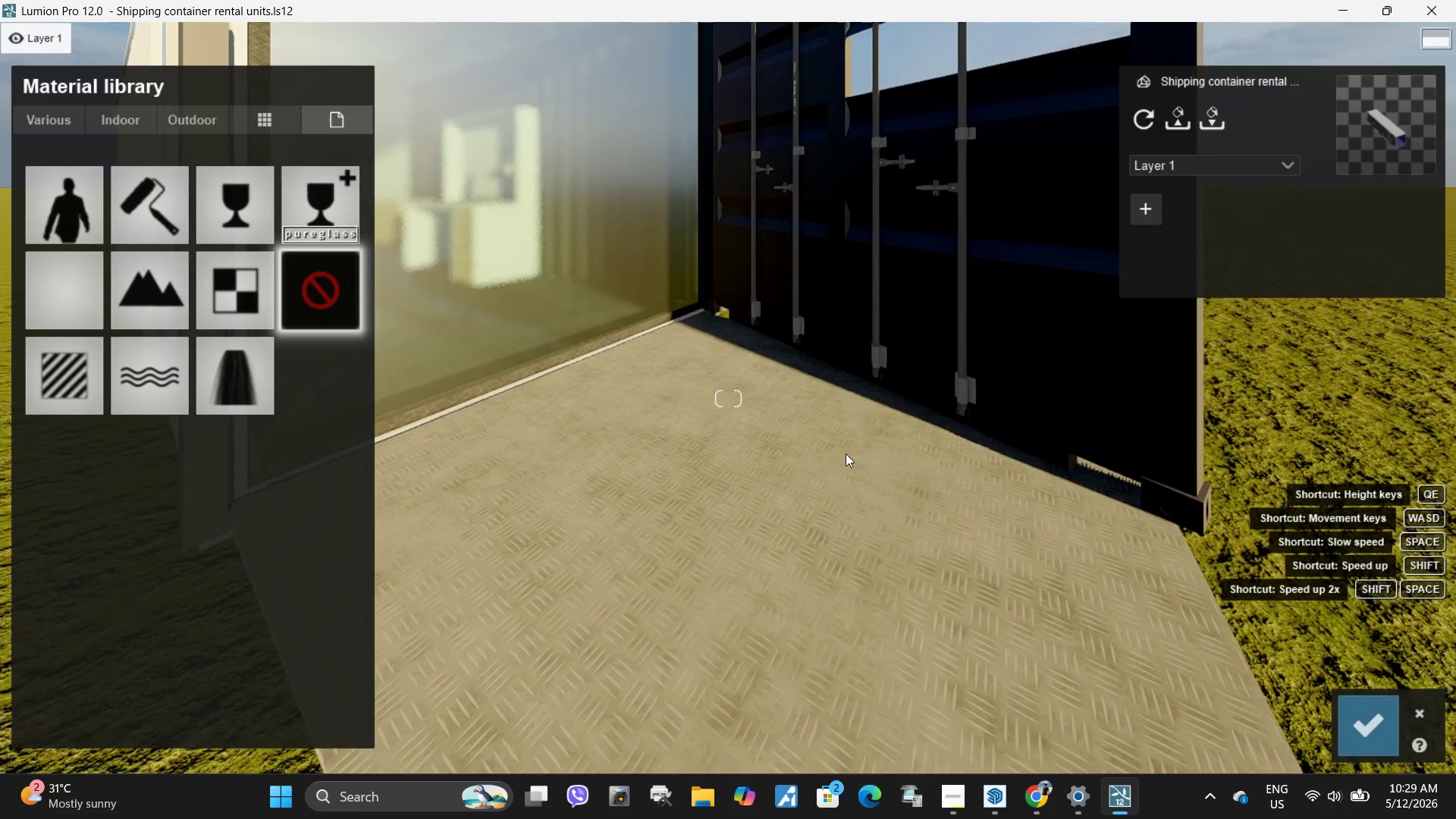 
left_click([726, 516])
 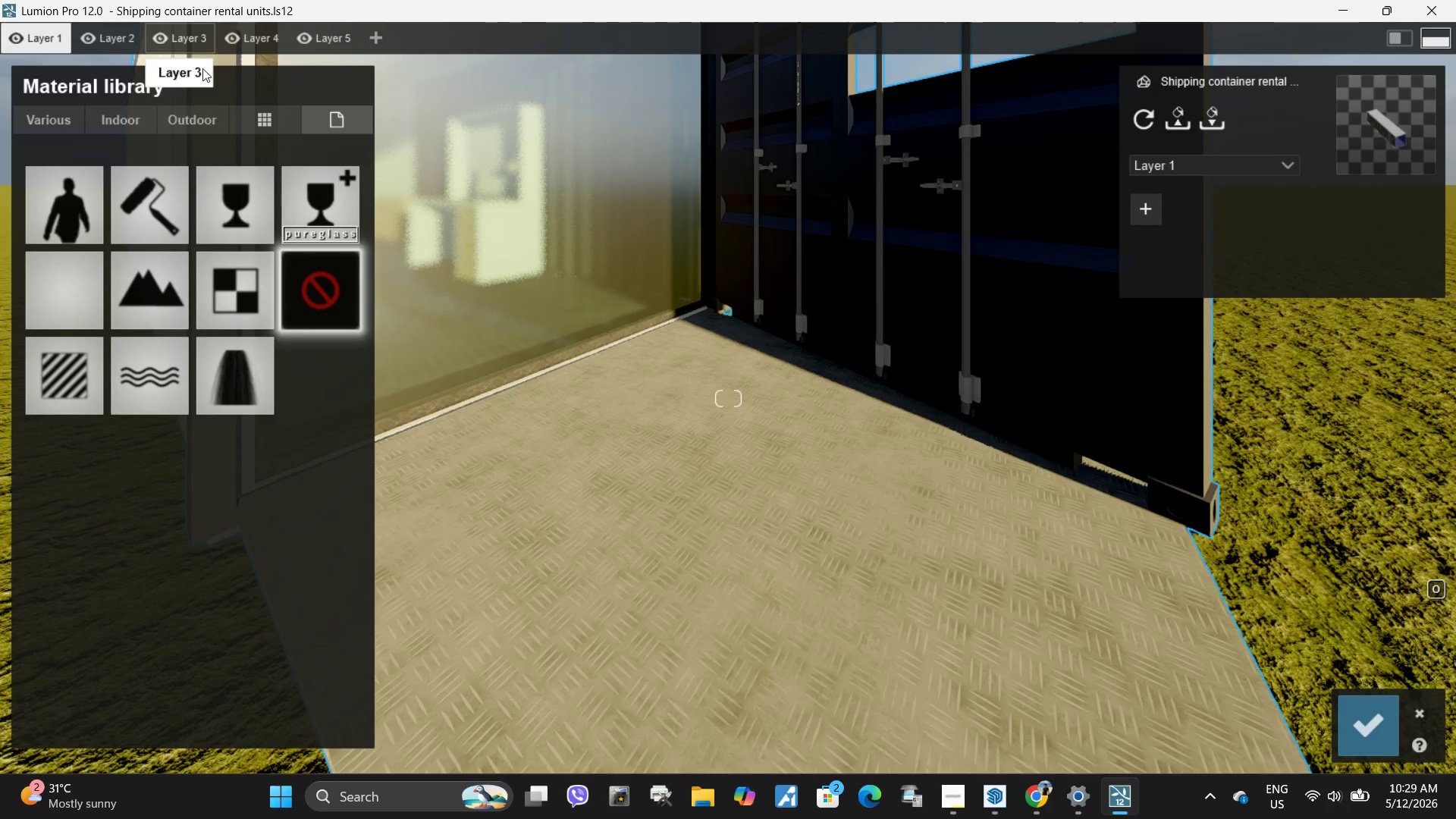 
left_click([202, 124])
 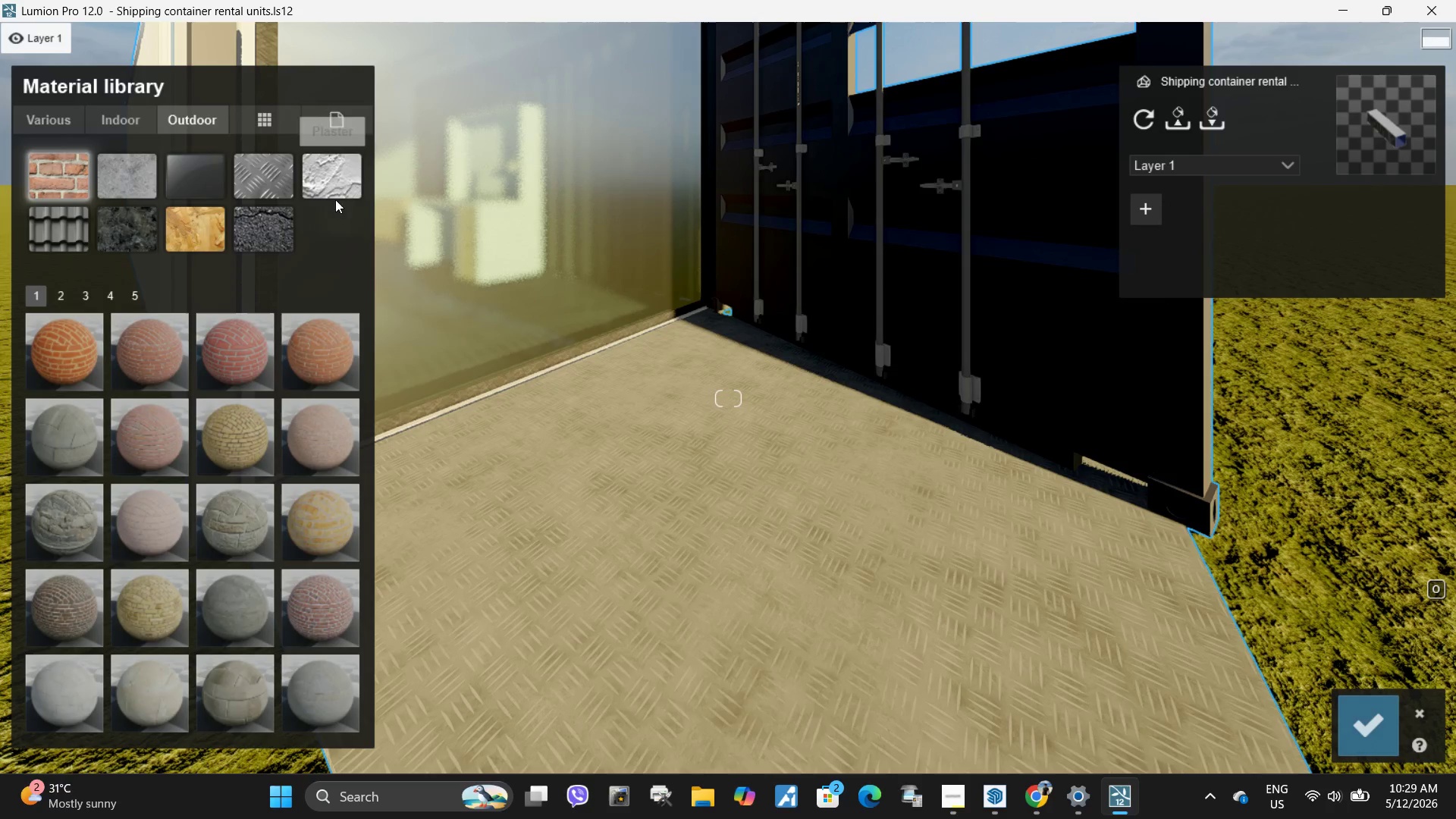 
left_click([268, 174])
 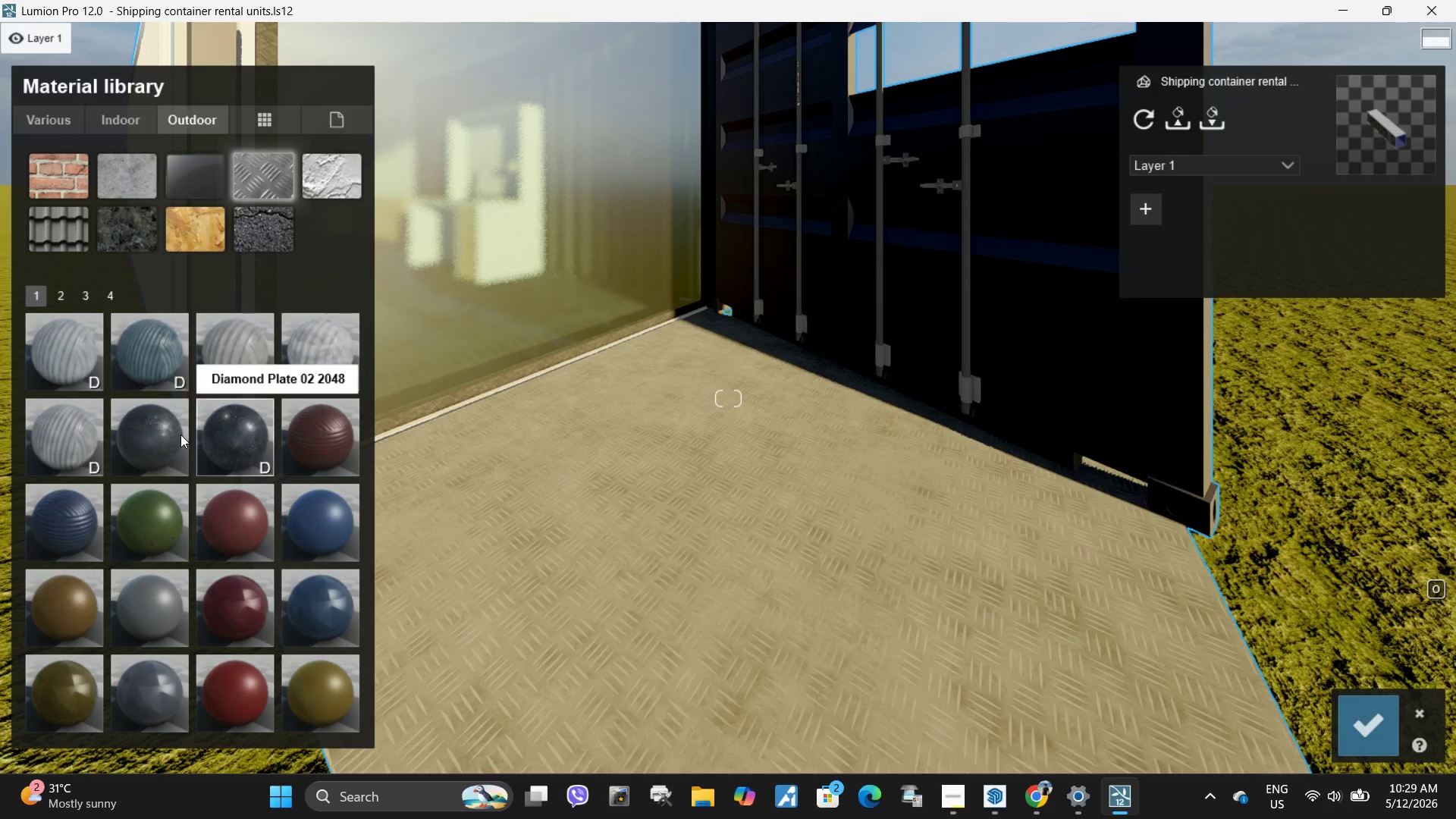 
left_click([231, 435])
 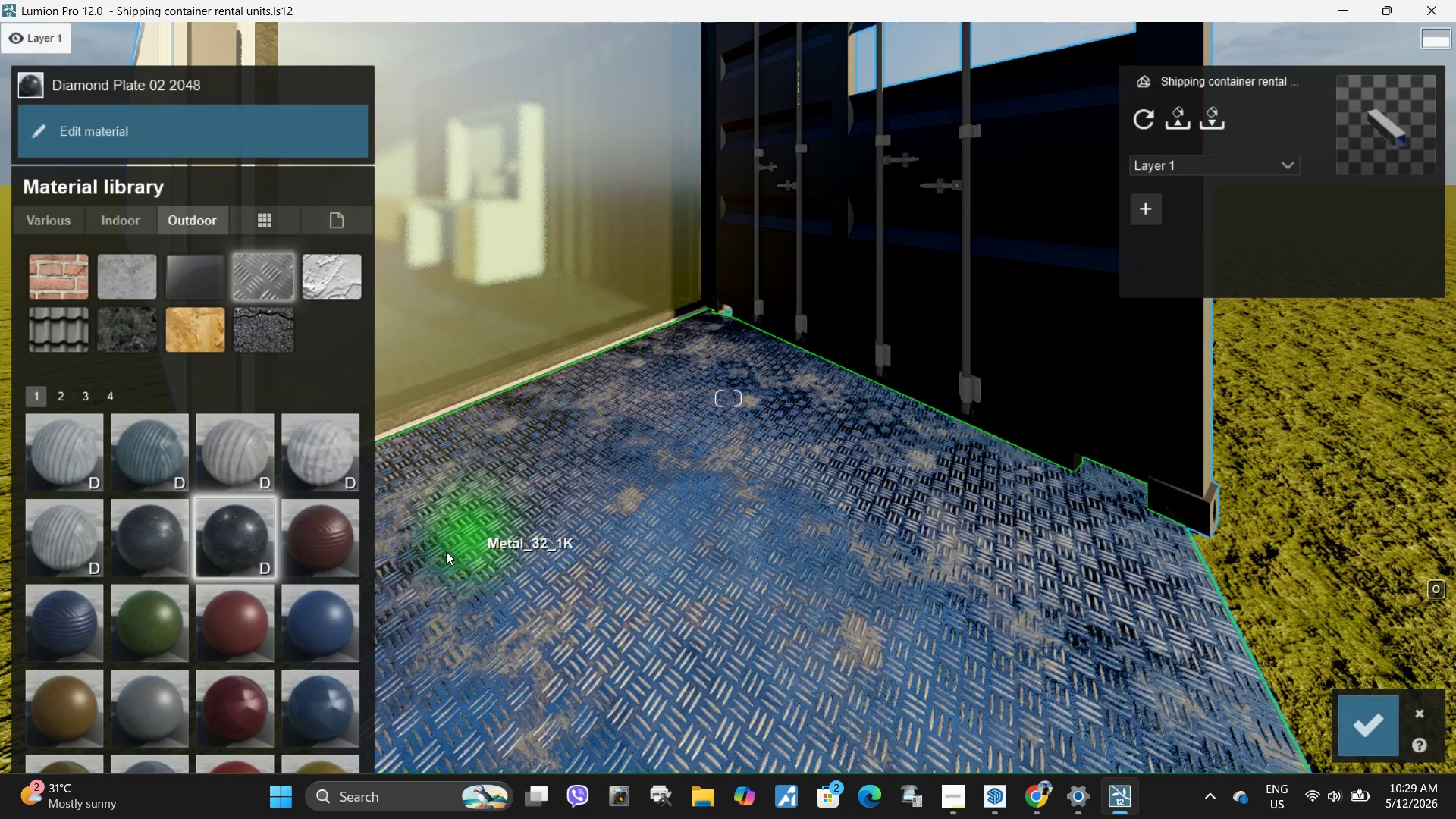 
left_click([174, 133])
 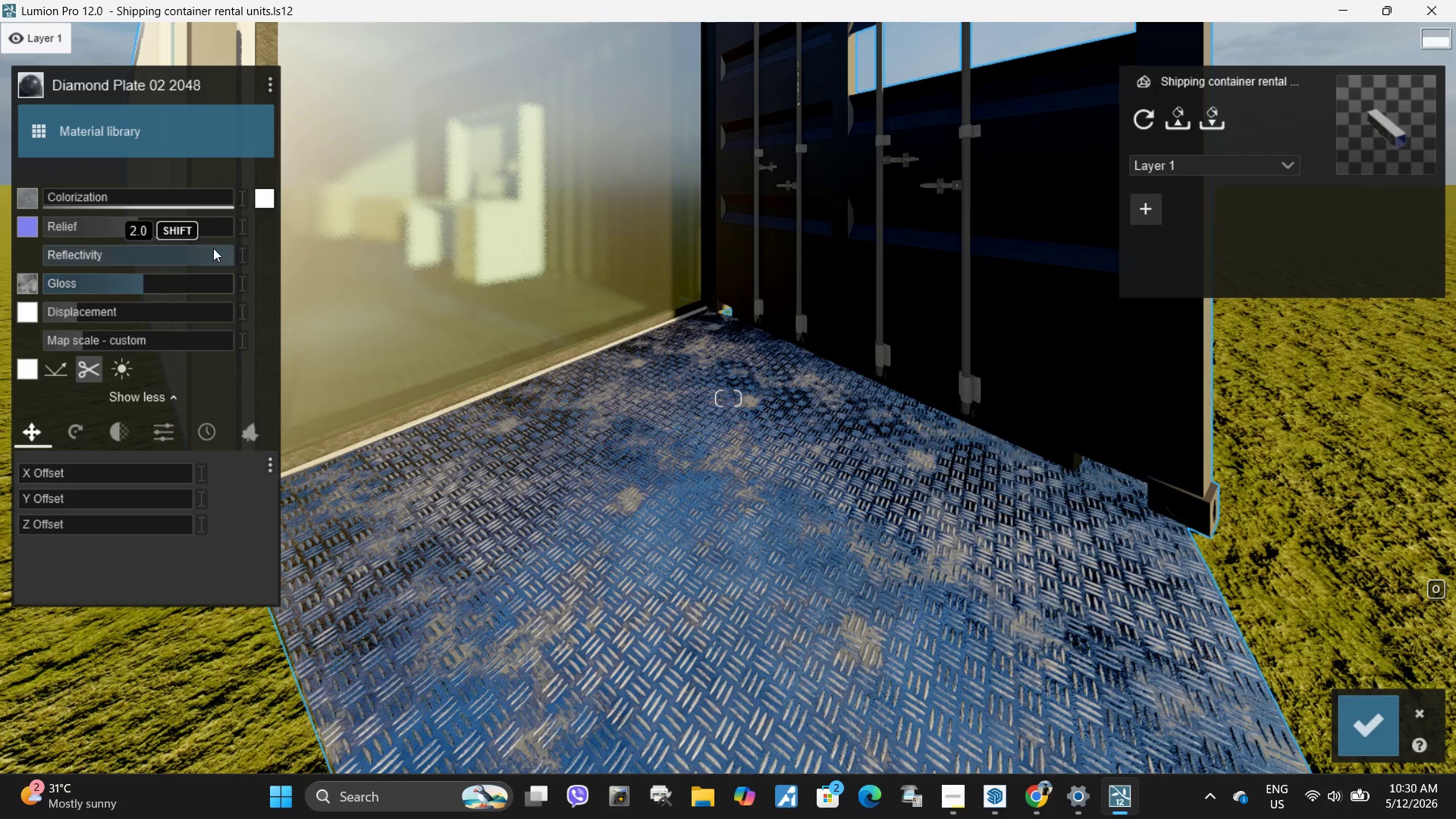 
left_click_drag(start_coordinate=[219, 257], to_coordinate=[209, 258])
 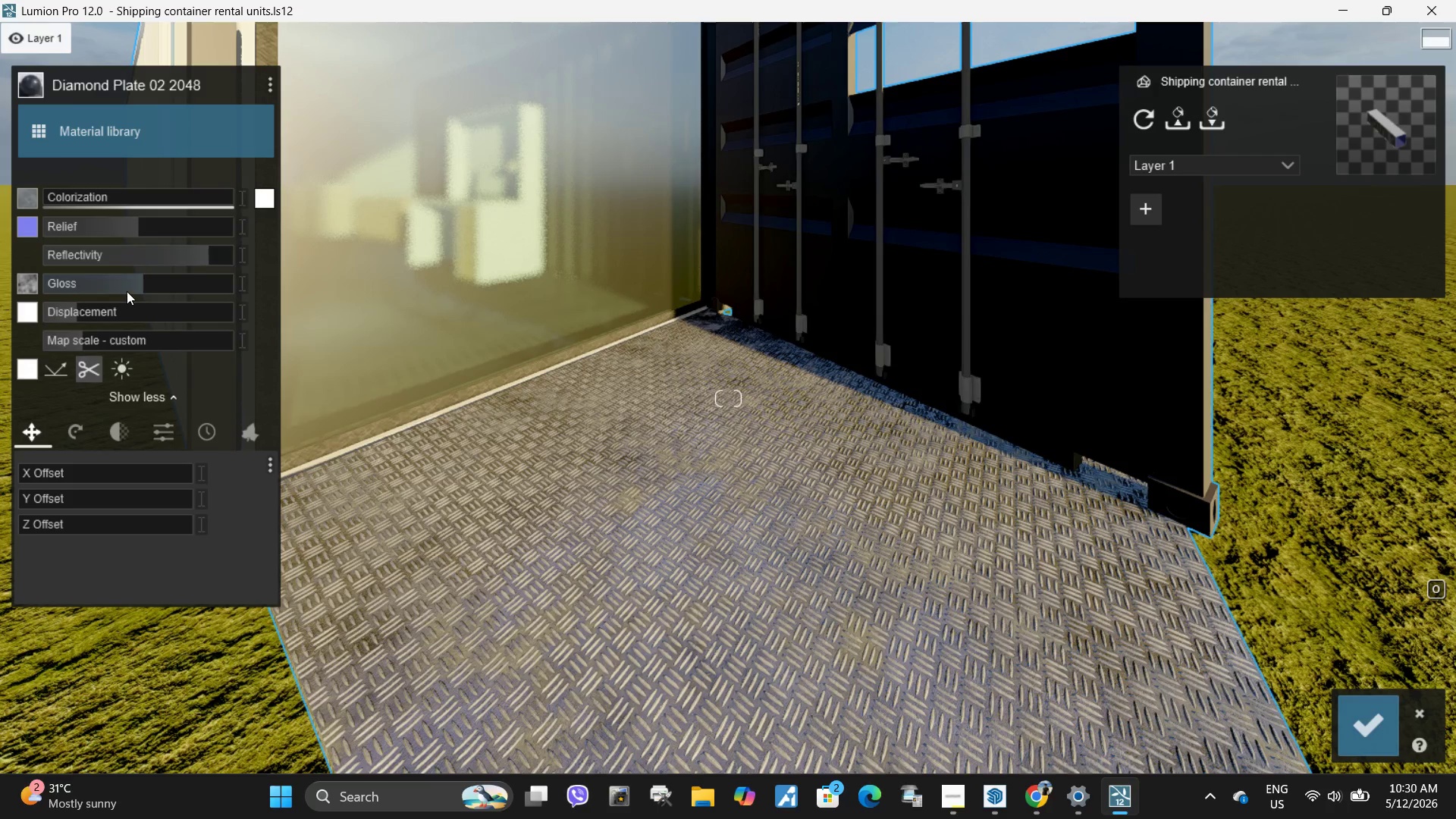 
left_click_drag(start_coordinate=[127, 289], to_coordinate=[143, 287])
 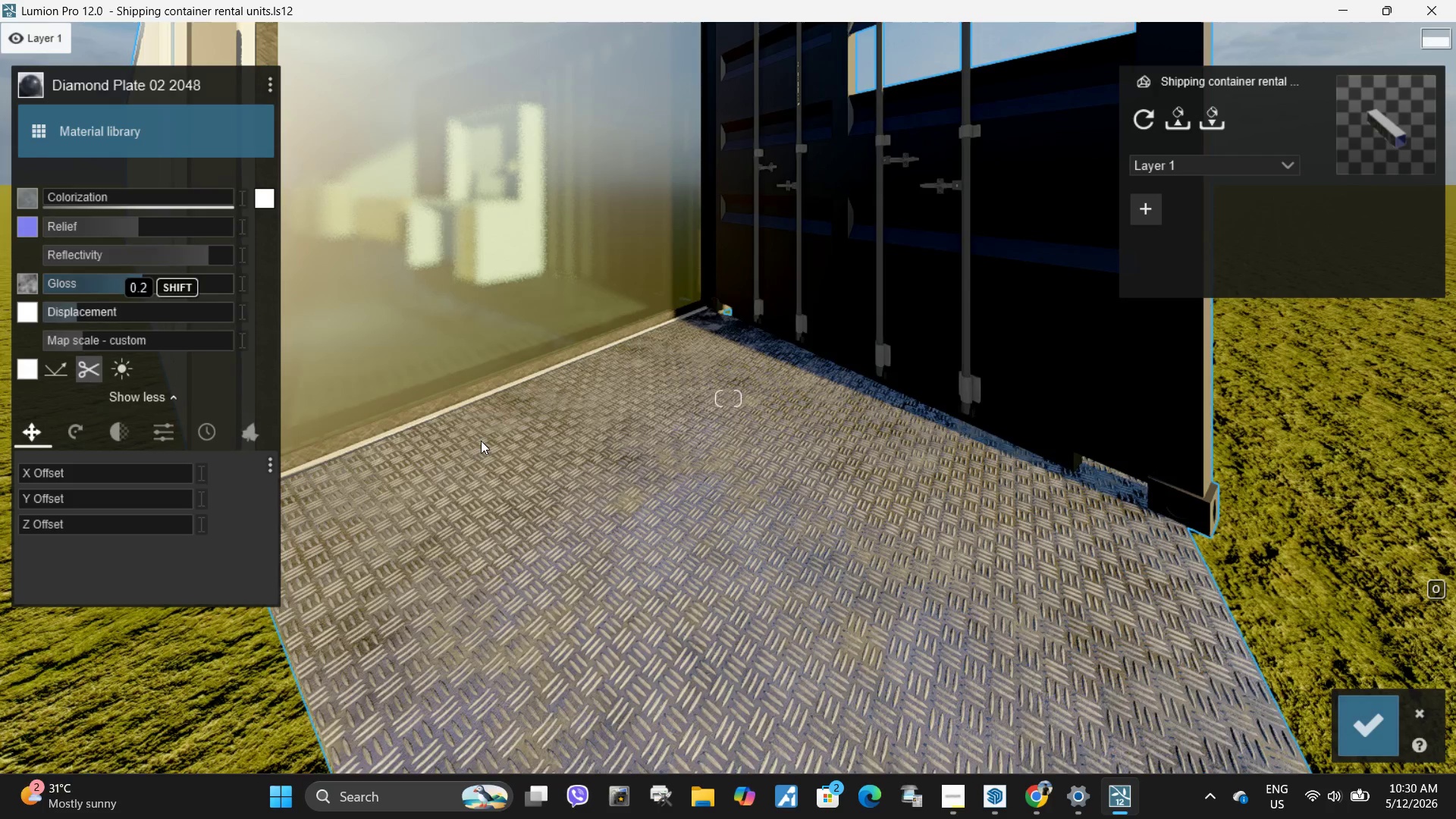 
type(wsqdaa)
 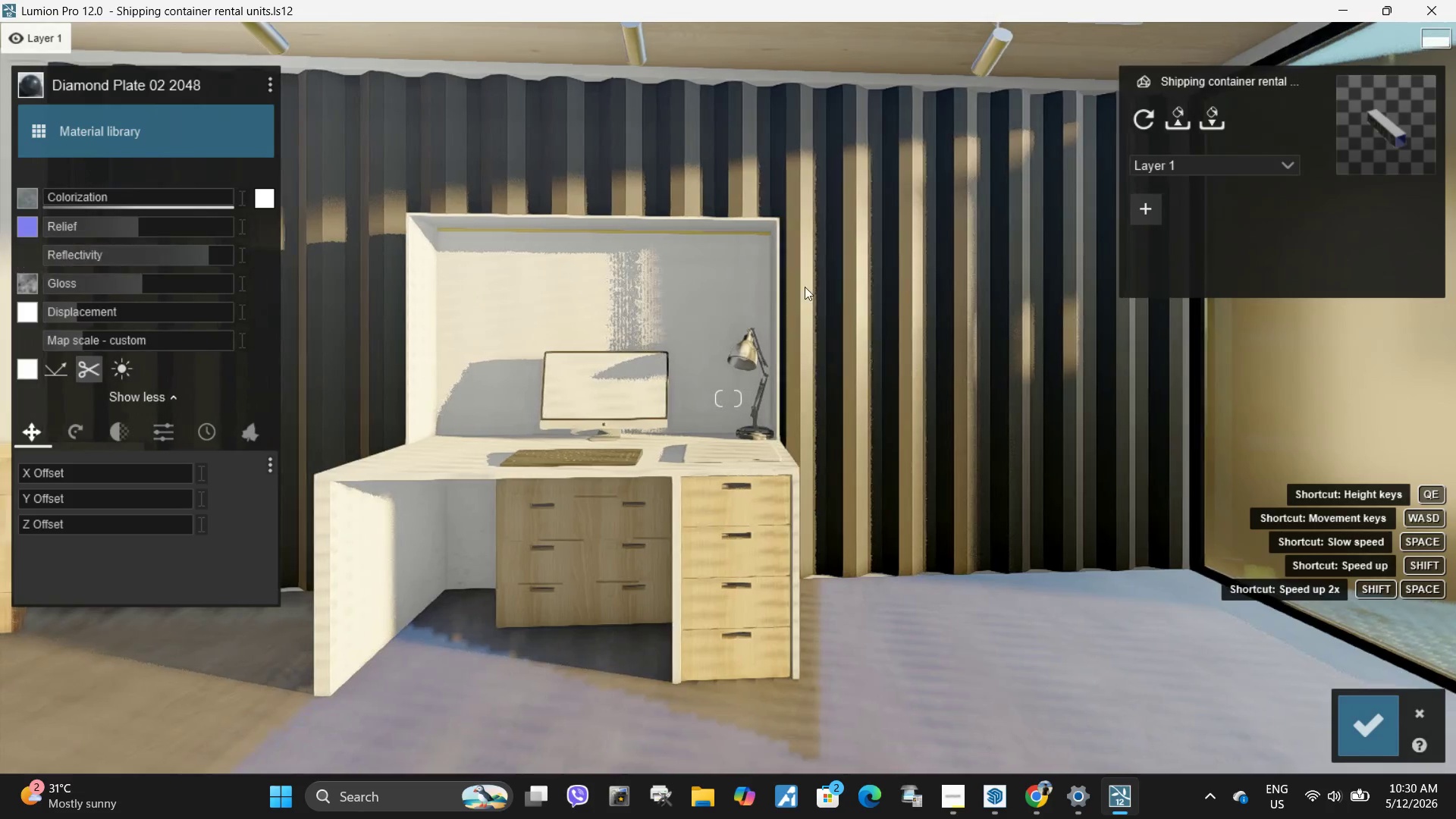 
left_click([116, 130])
 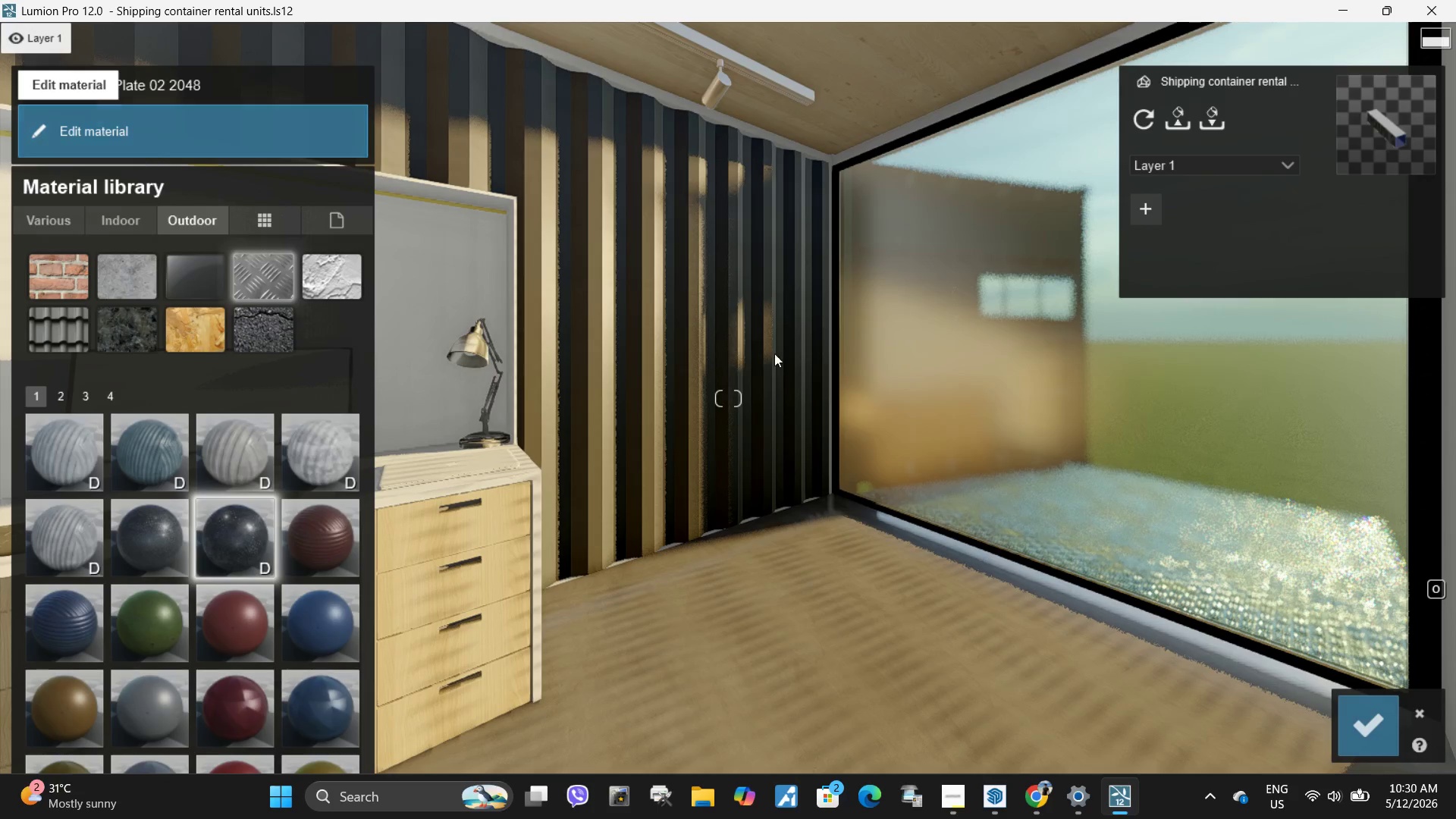 
left_click([1117, 466])
 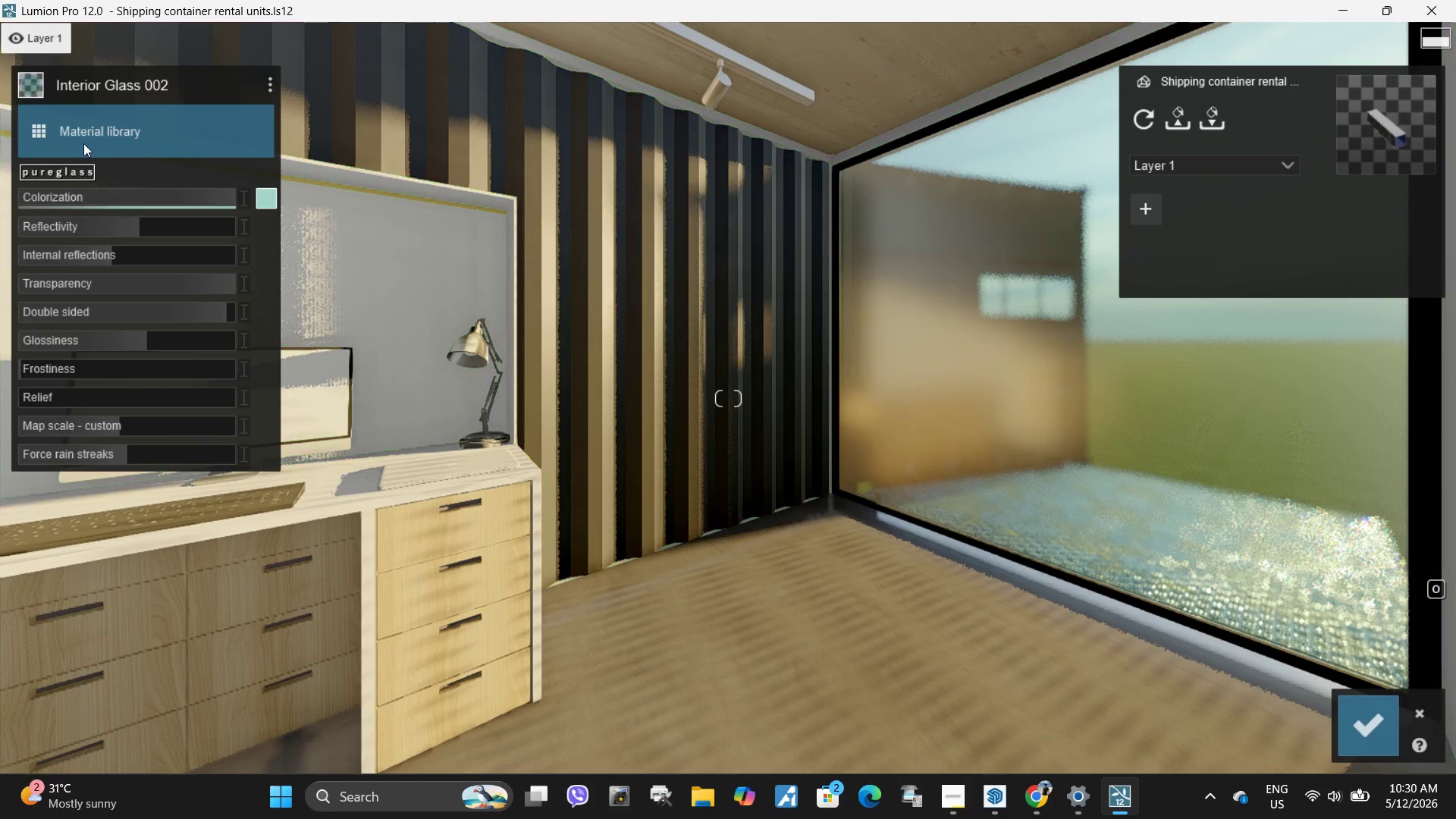 
left_click([77, 142])
 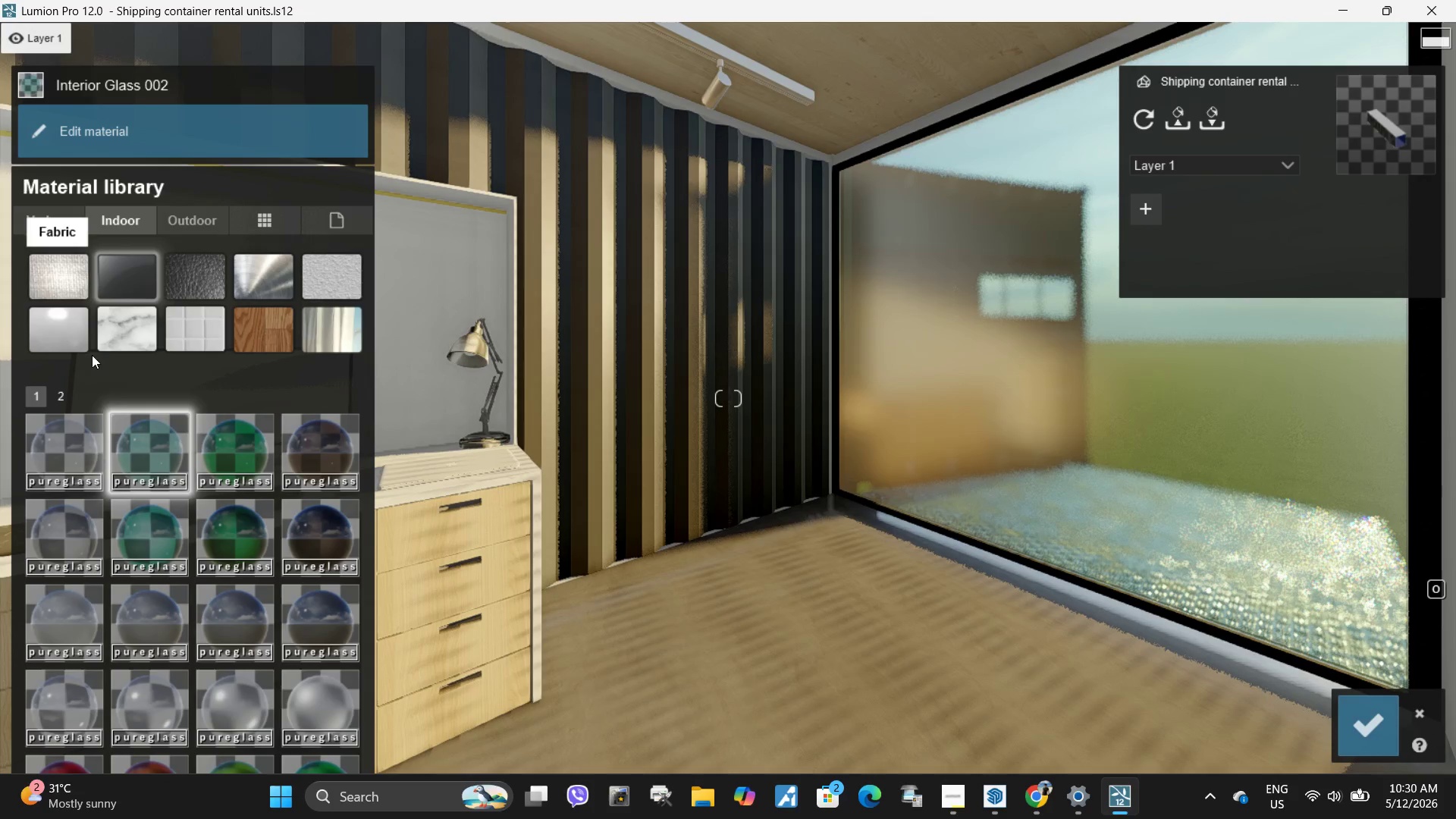 
left_click([73, 441])
 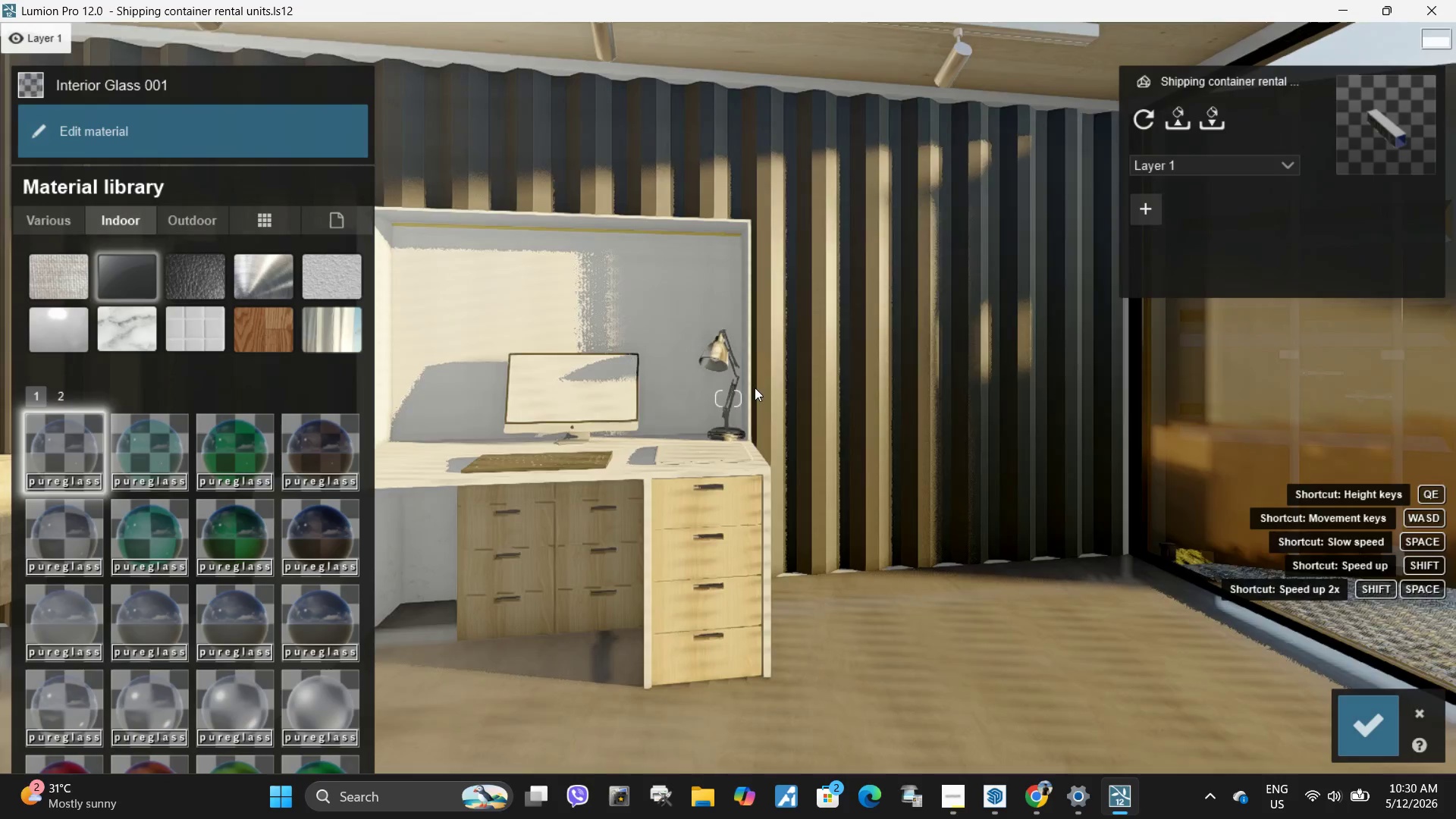 
type(sds)
 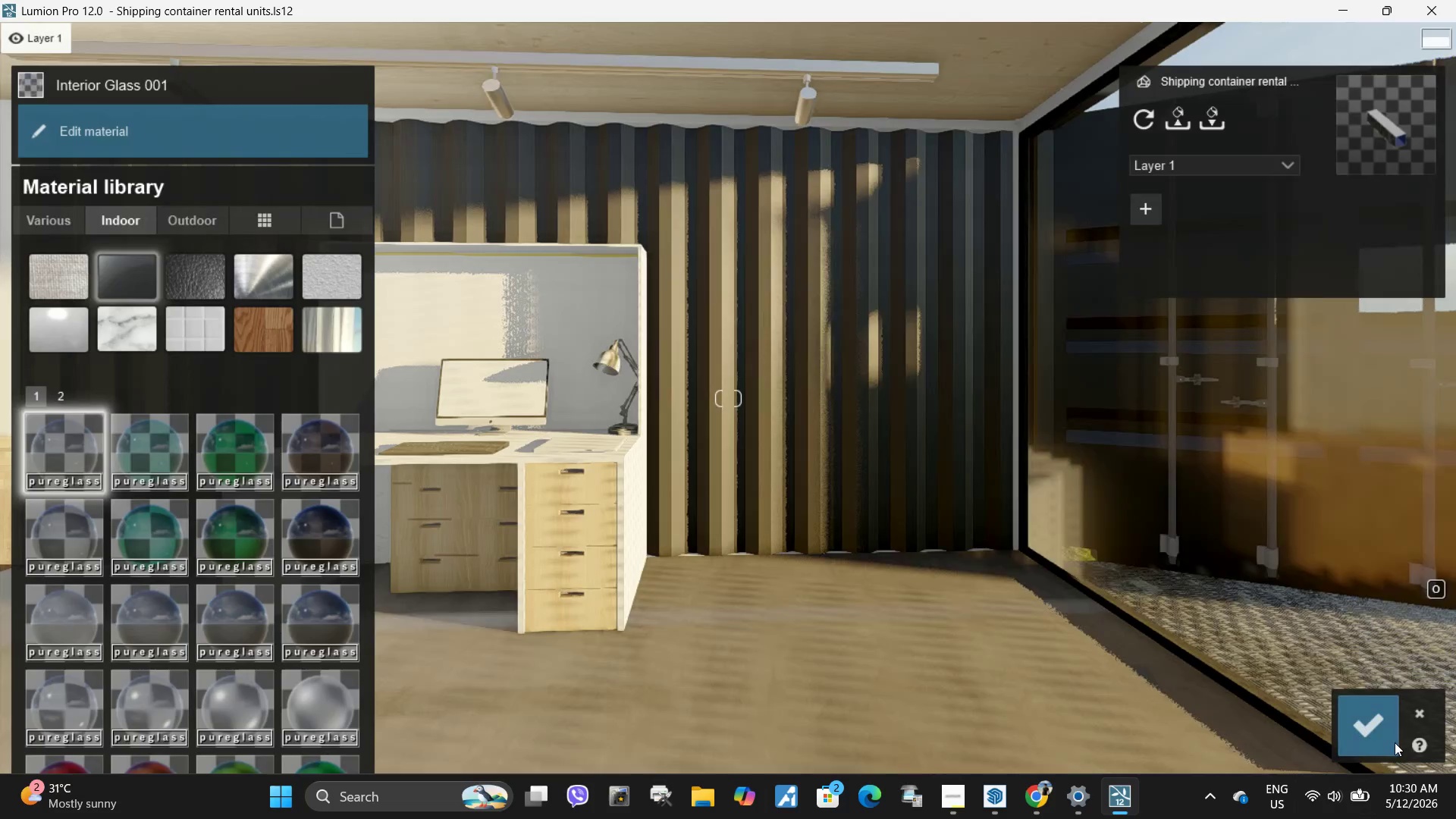 
left_click([1385, 737])
 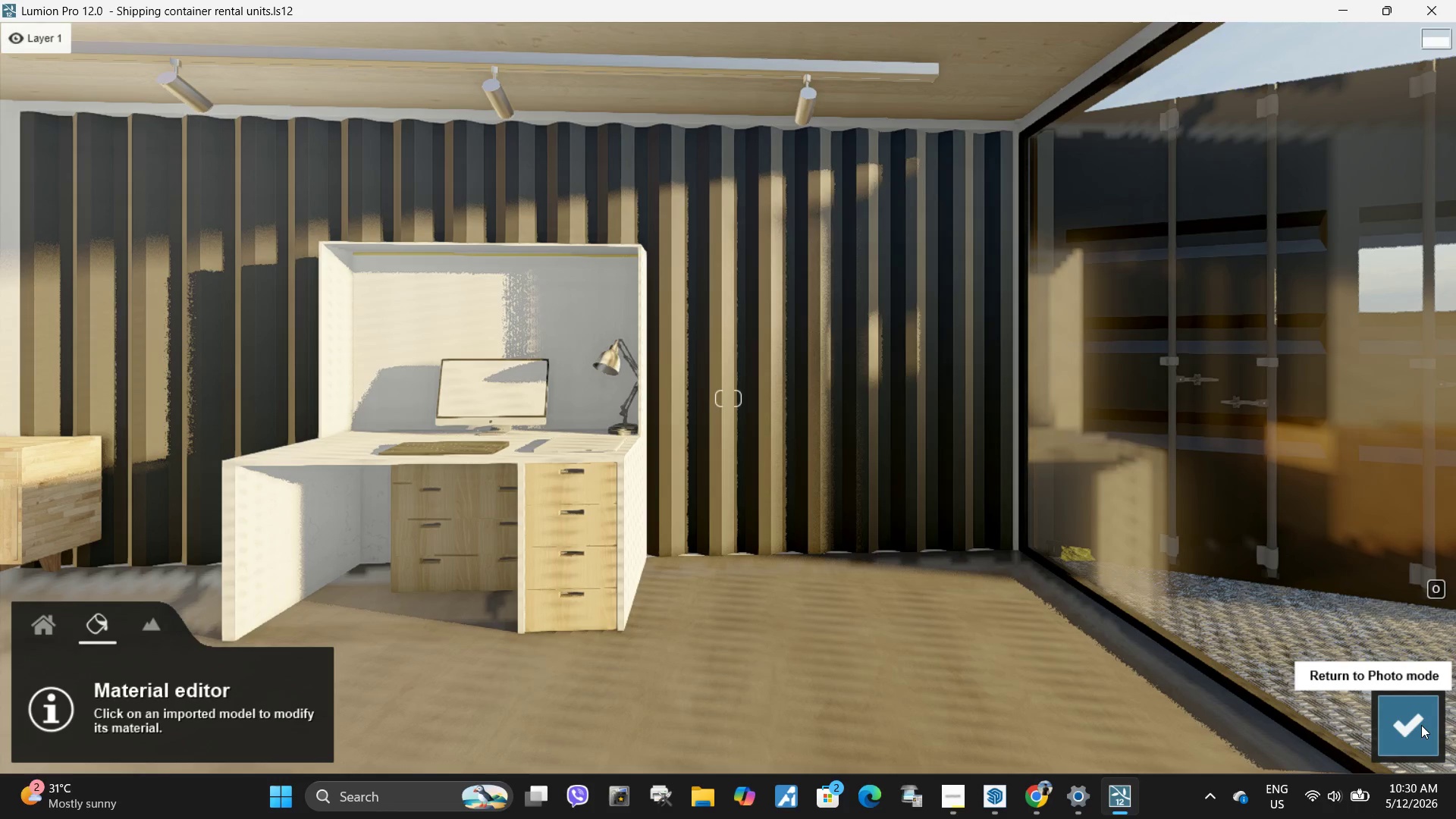 
left_click([1421, 725])
 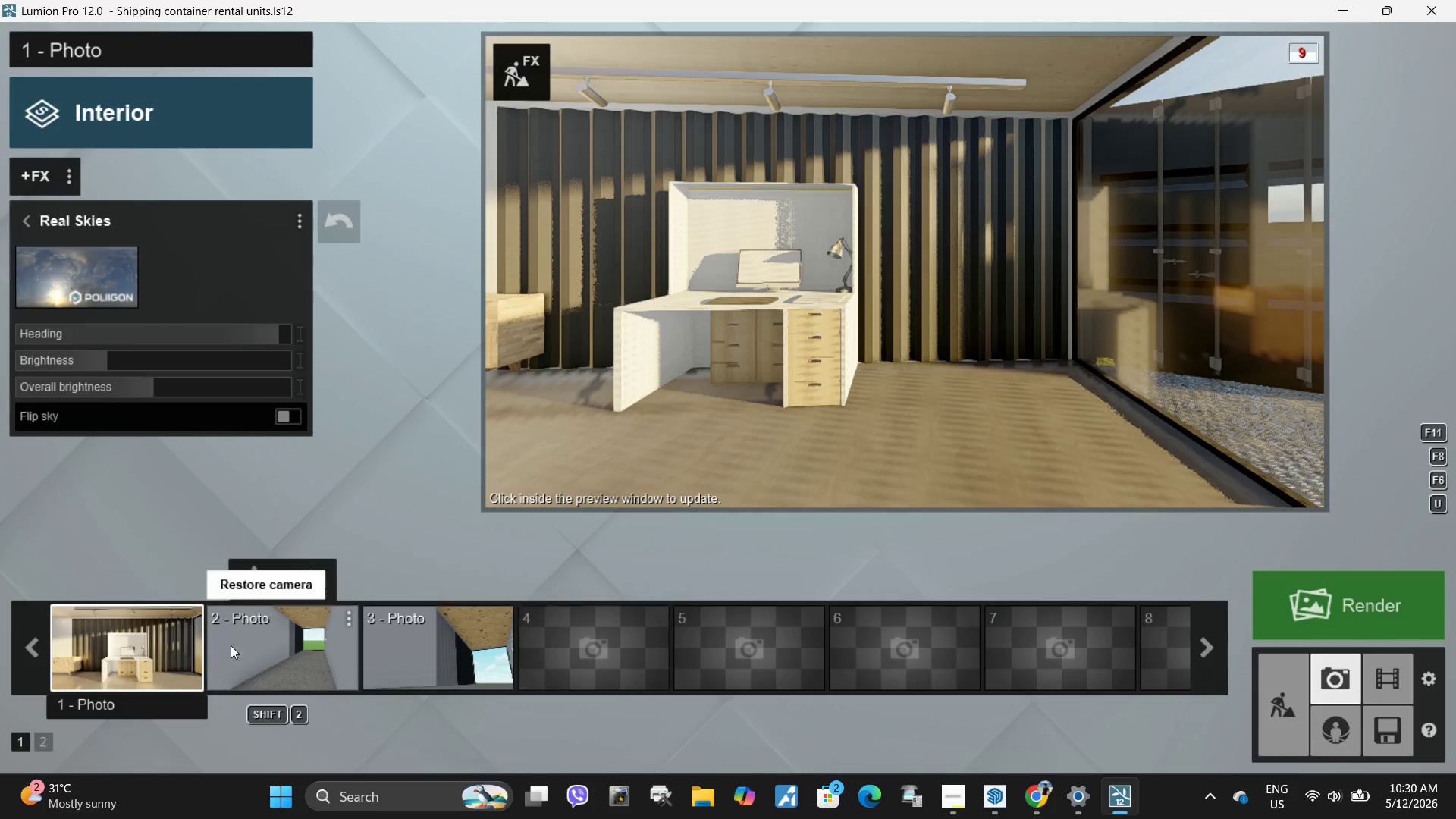 
double_click([836, 321])
 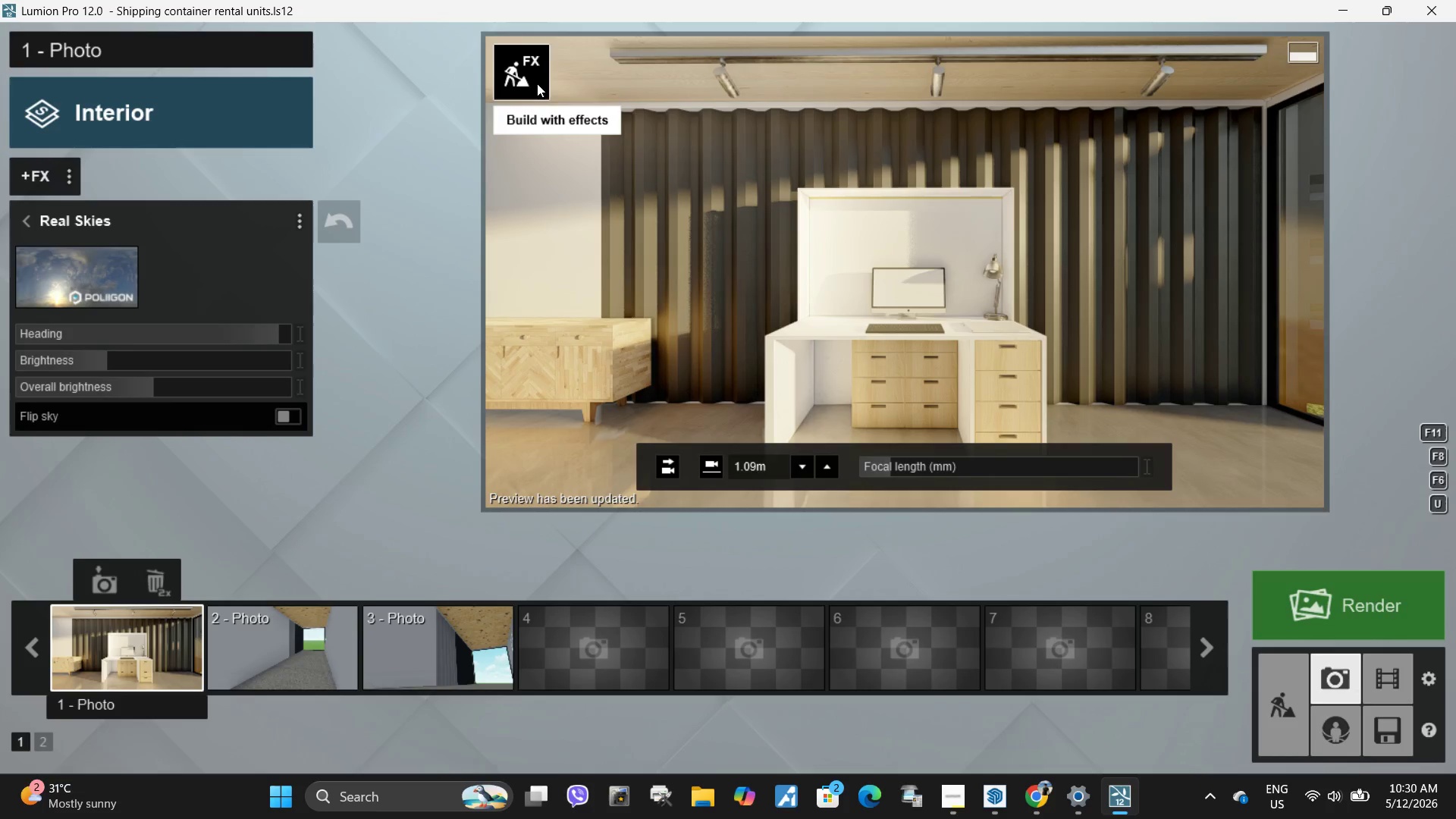 
left_click([537, 83])
 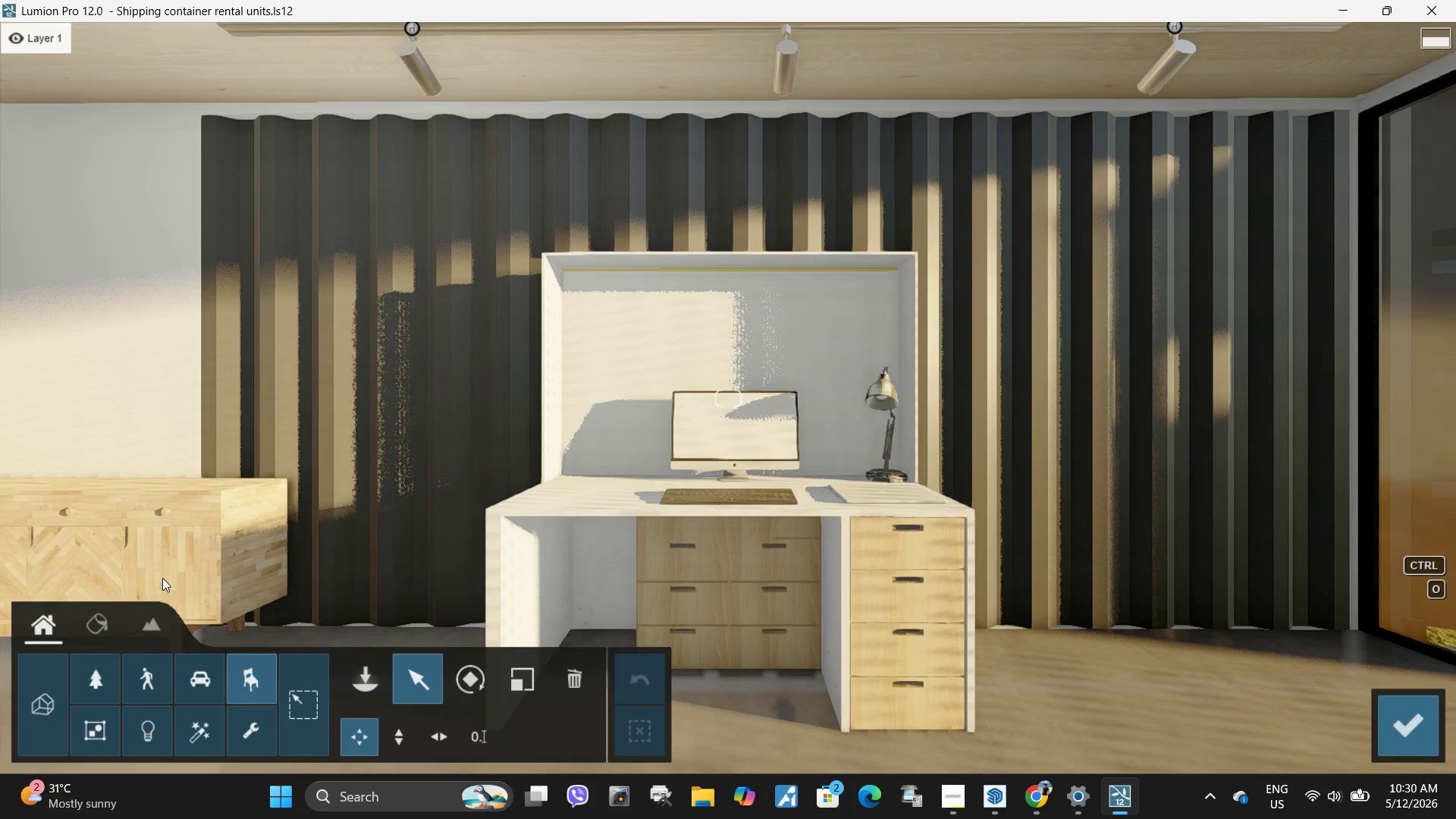 
left_click([94, 631])
 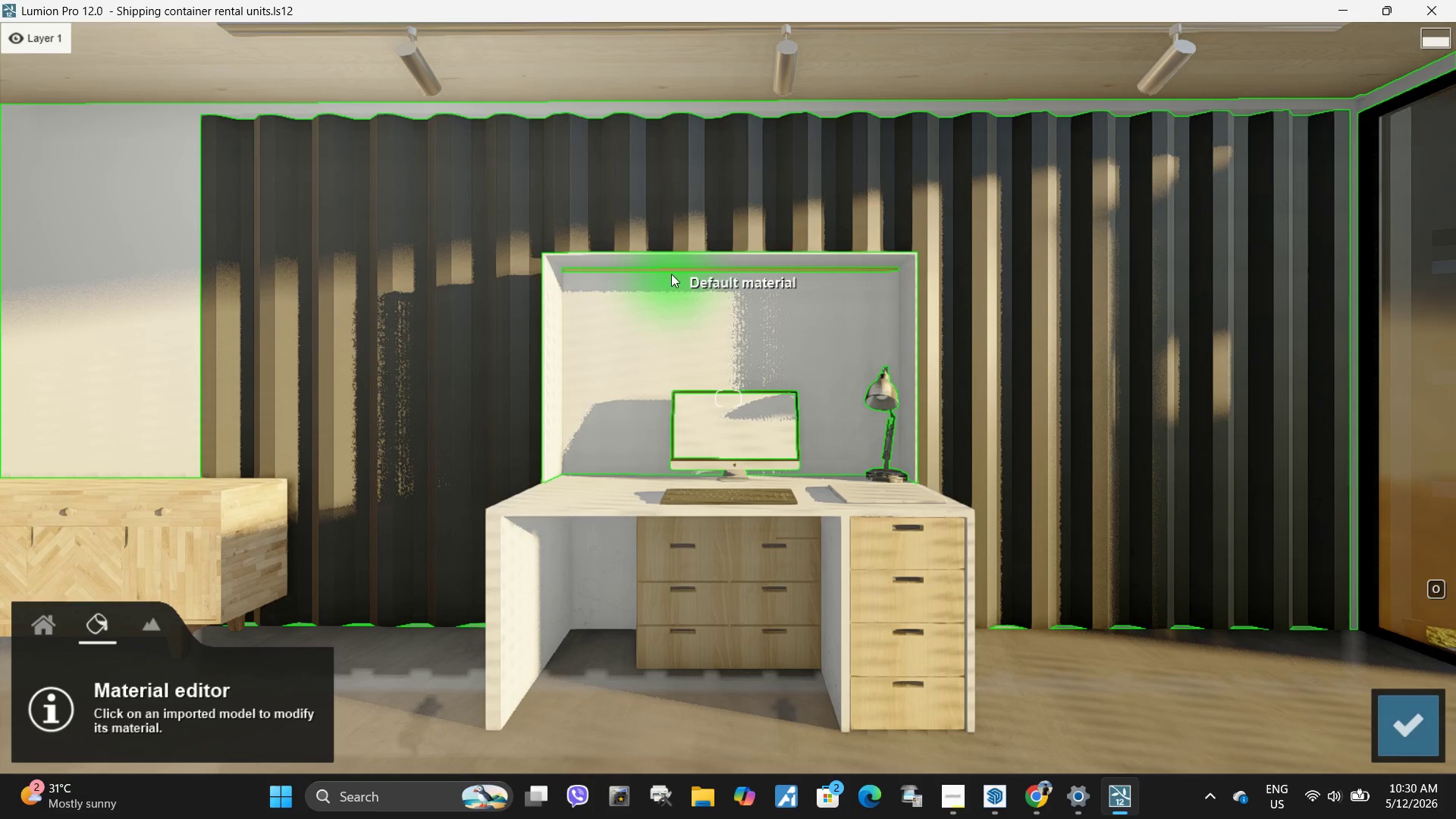 
left_click([682, 268])
 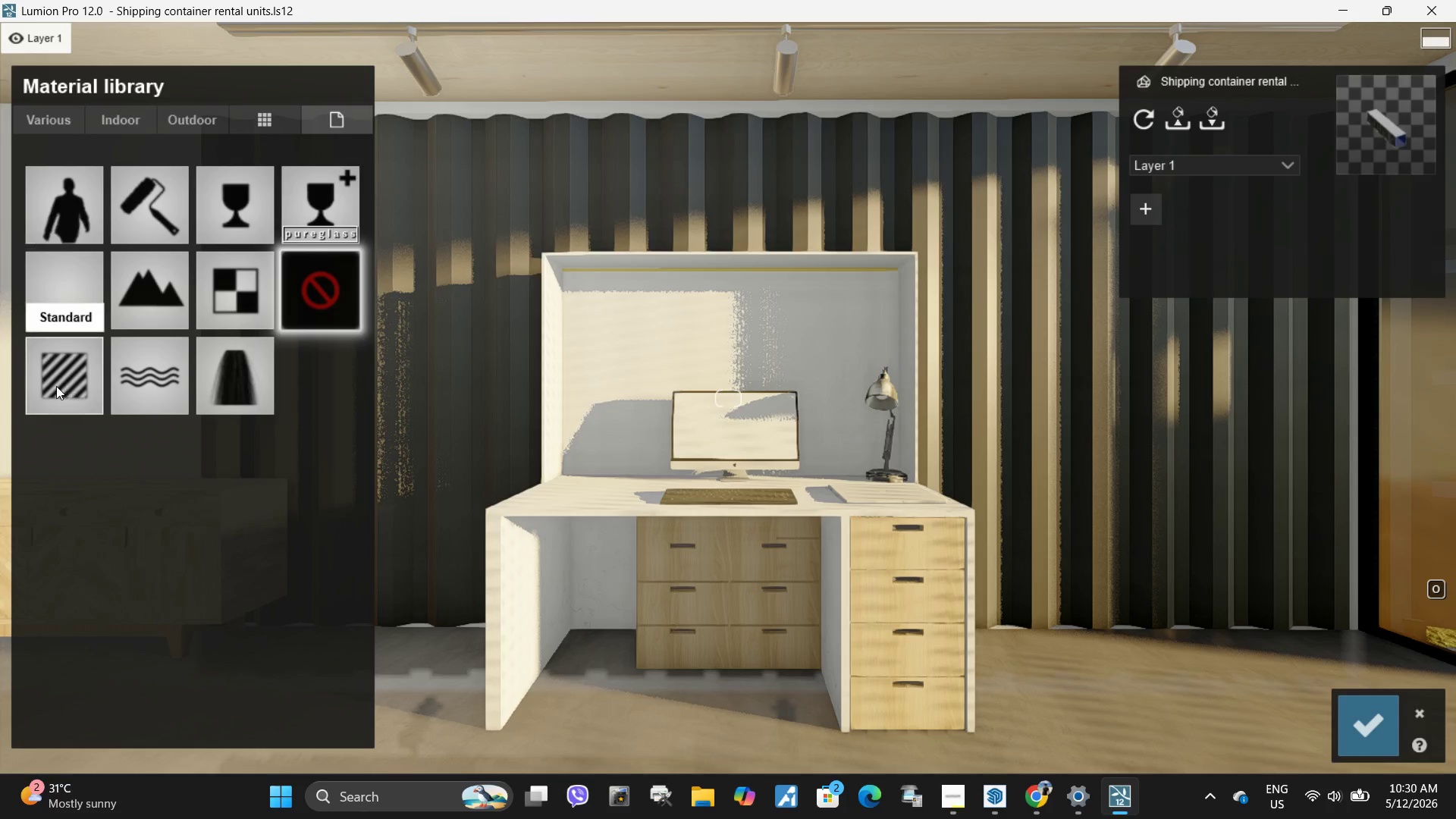 
left_click([56, 386])
 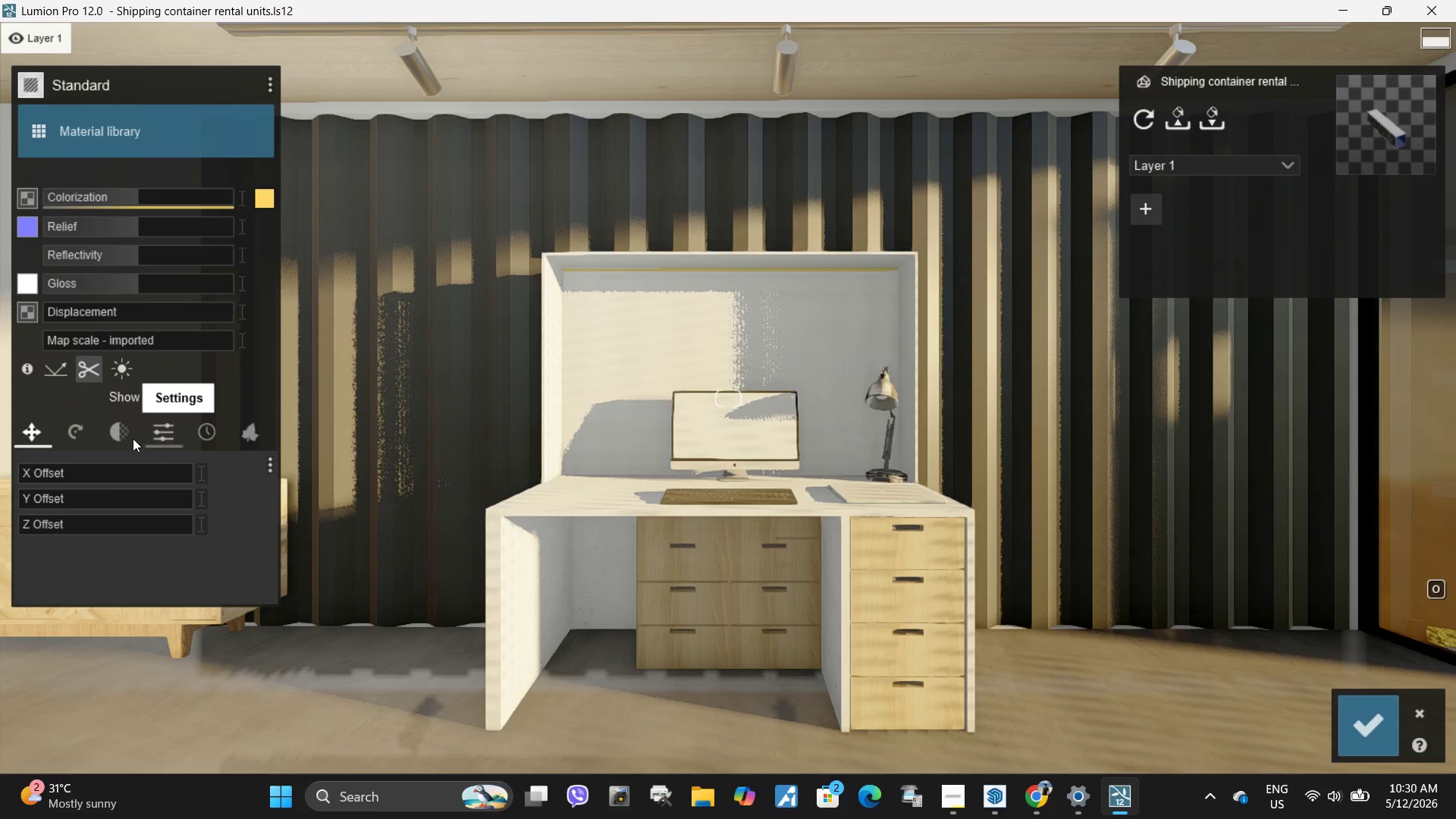 
double_click([157, 435])
 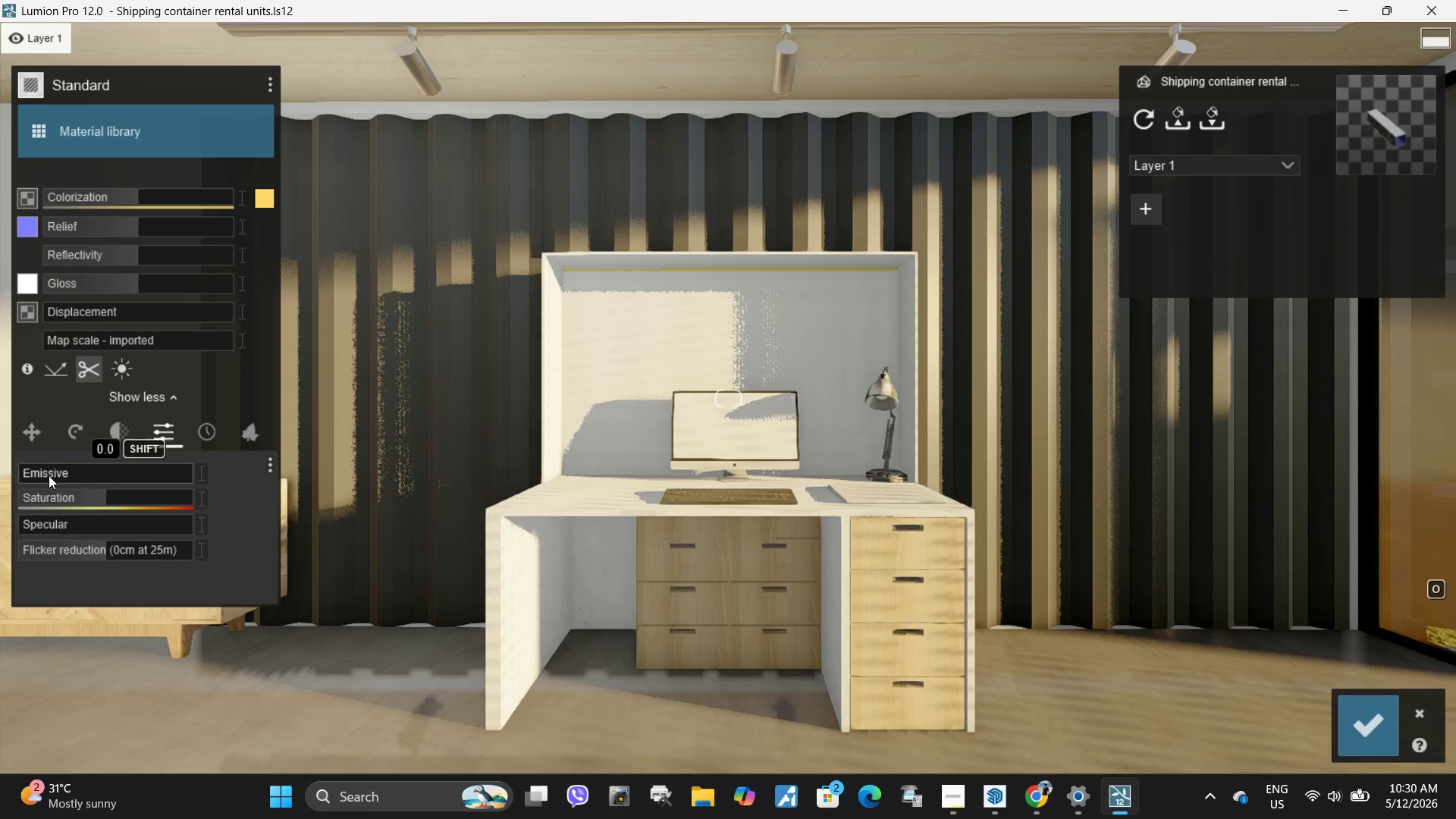 
left_click_drag(start_coordinate=[48, 475], to_coordinate=[90, 471])
 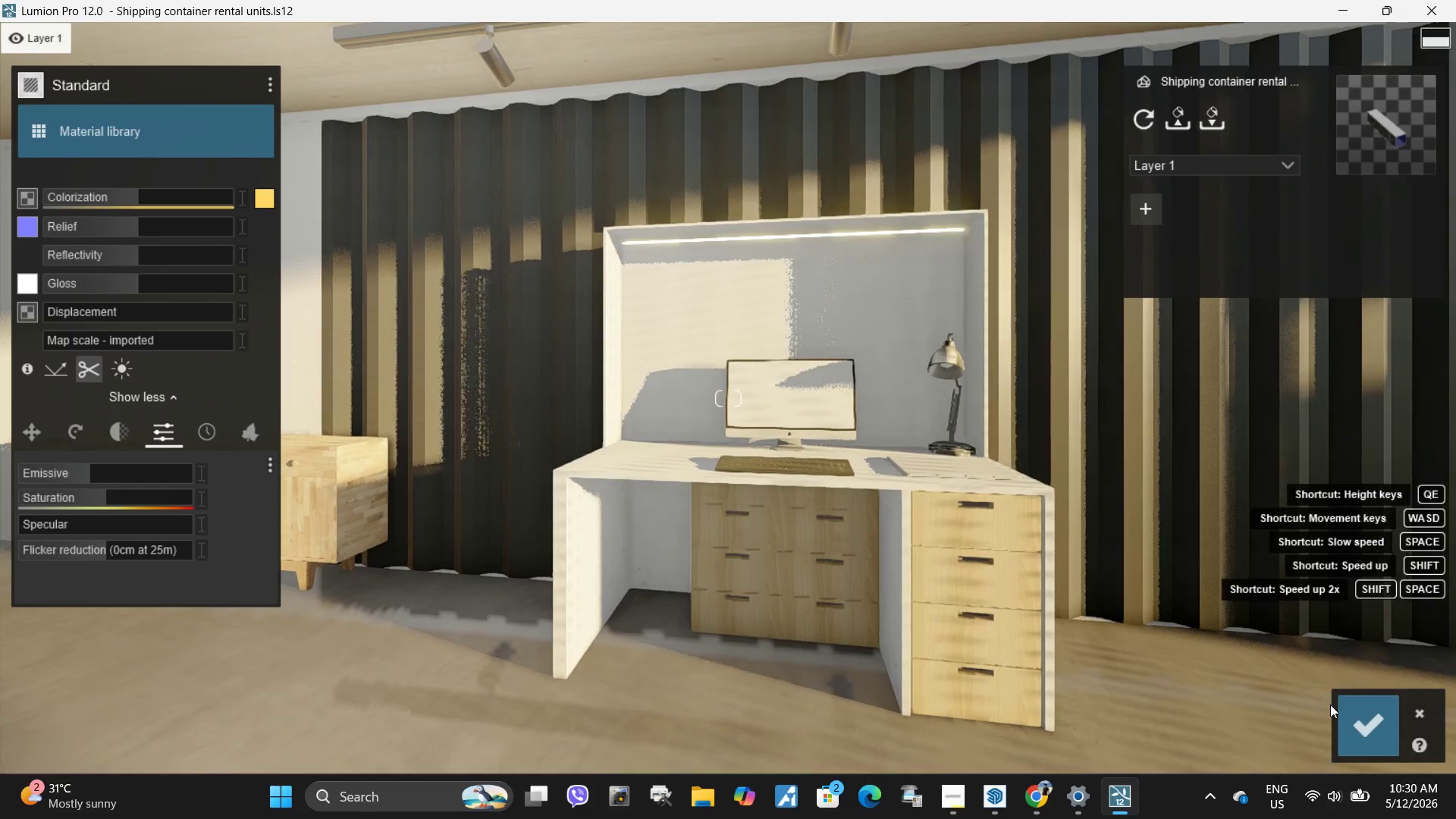 
left_click([1378, 752])
 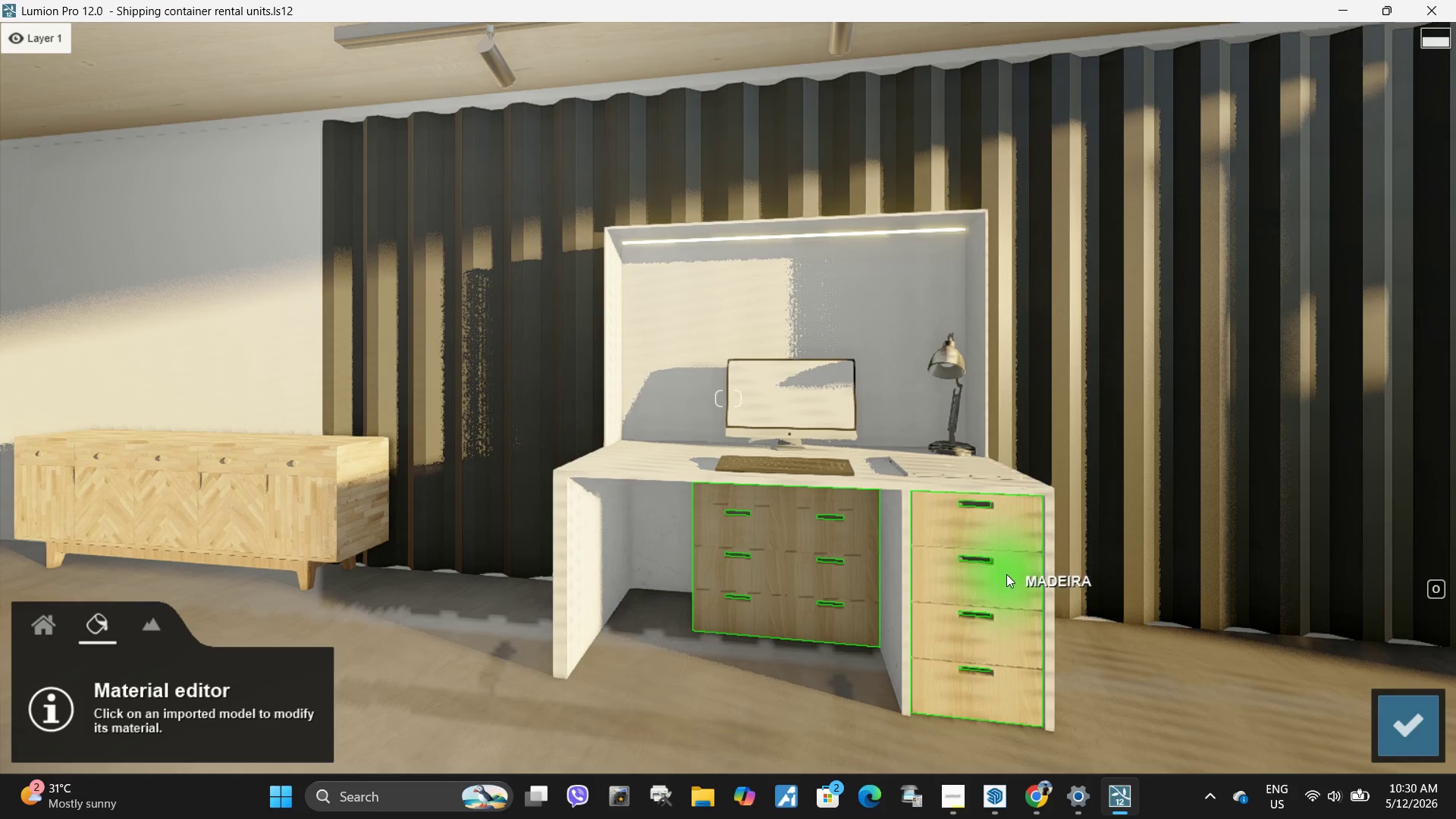 
left_click([1003, 522])
 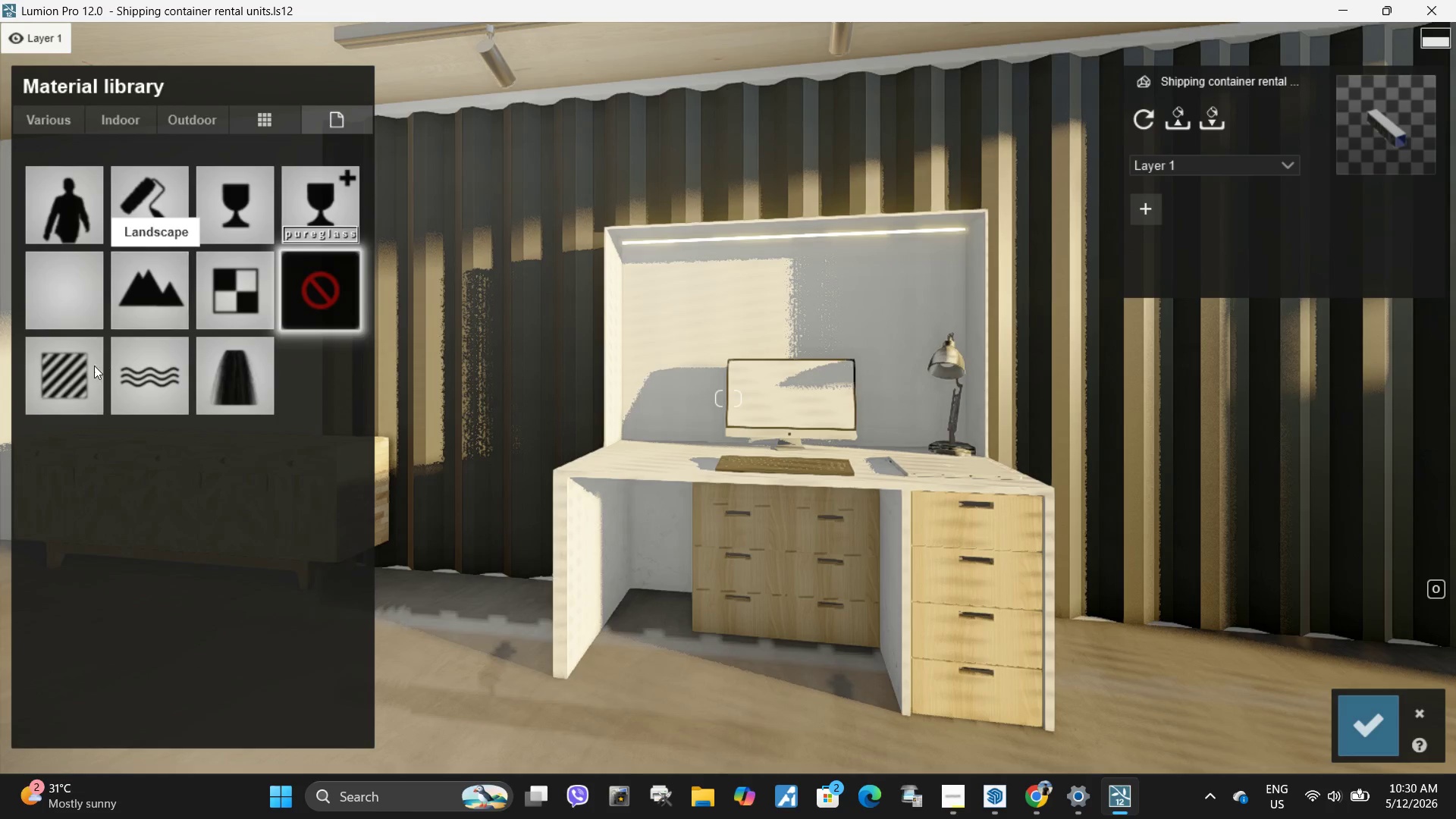 
left_click([92, 366])
 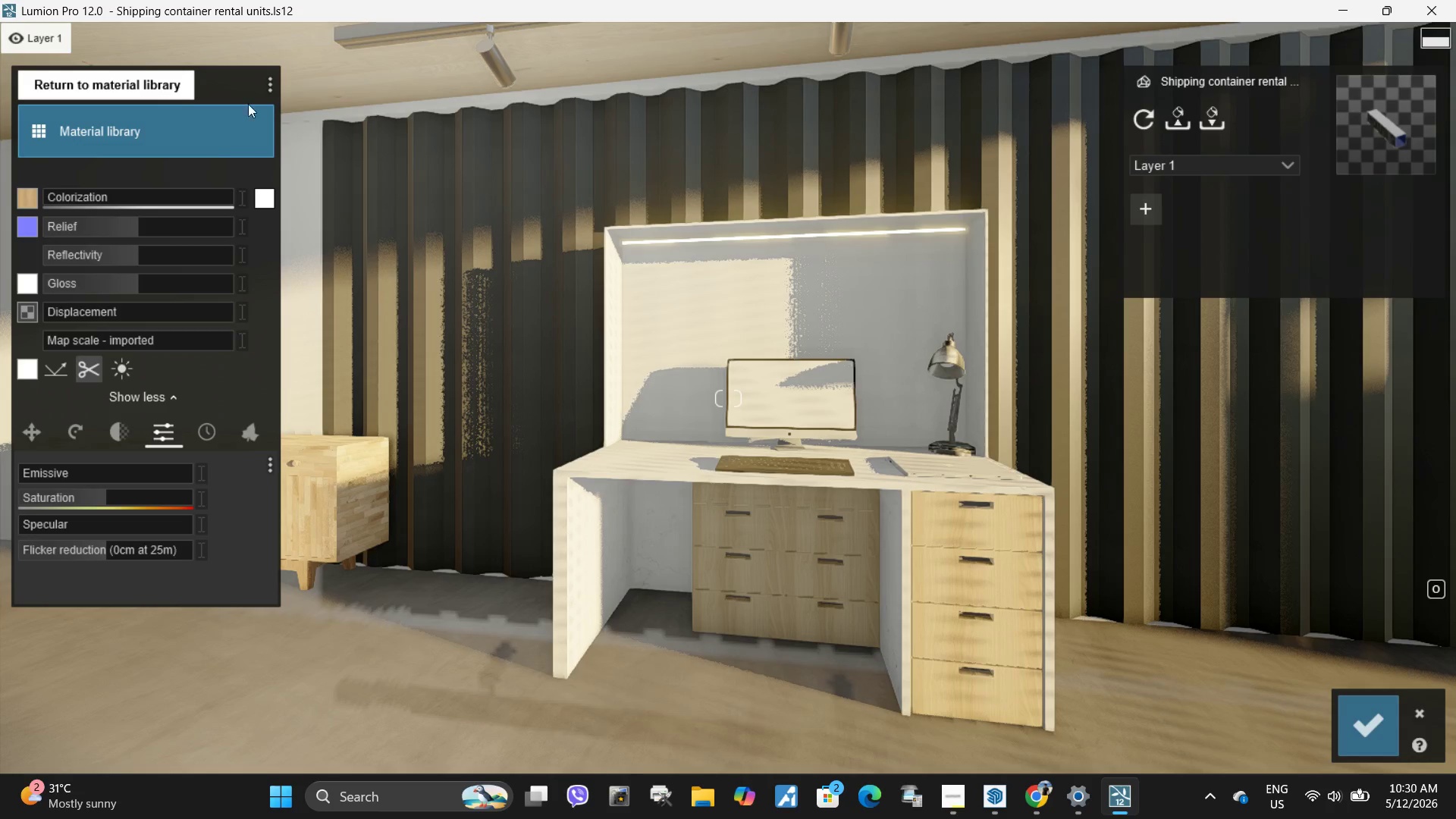 
left_click([274, 82])
 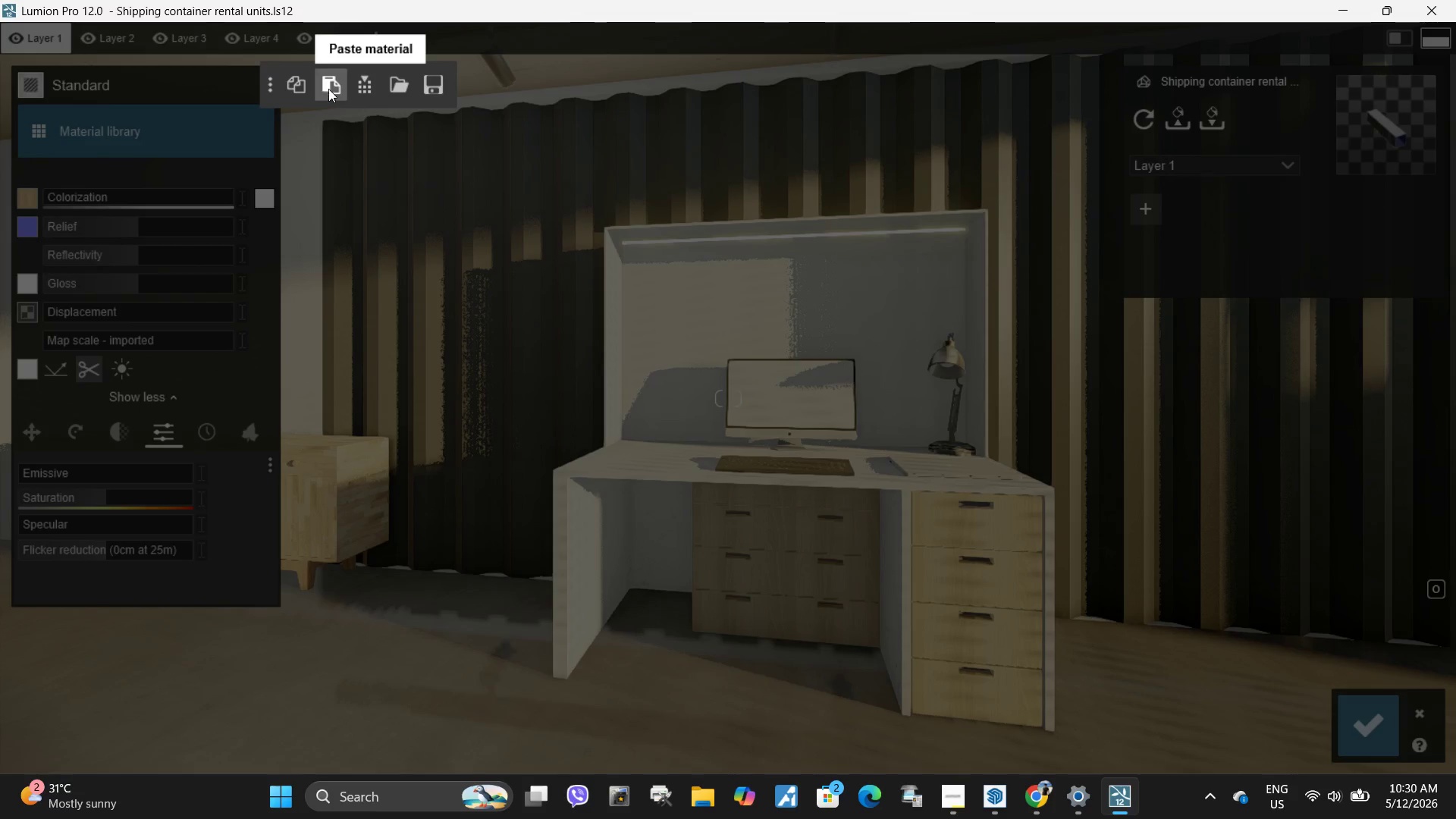 
left_click([296, 89])
 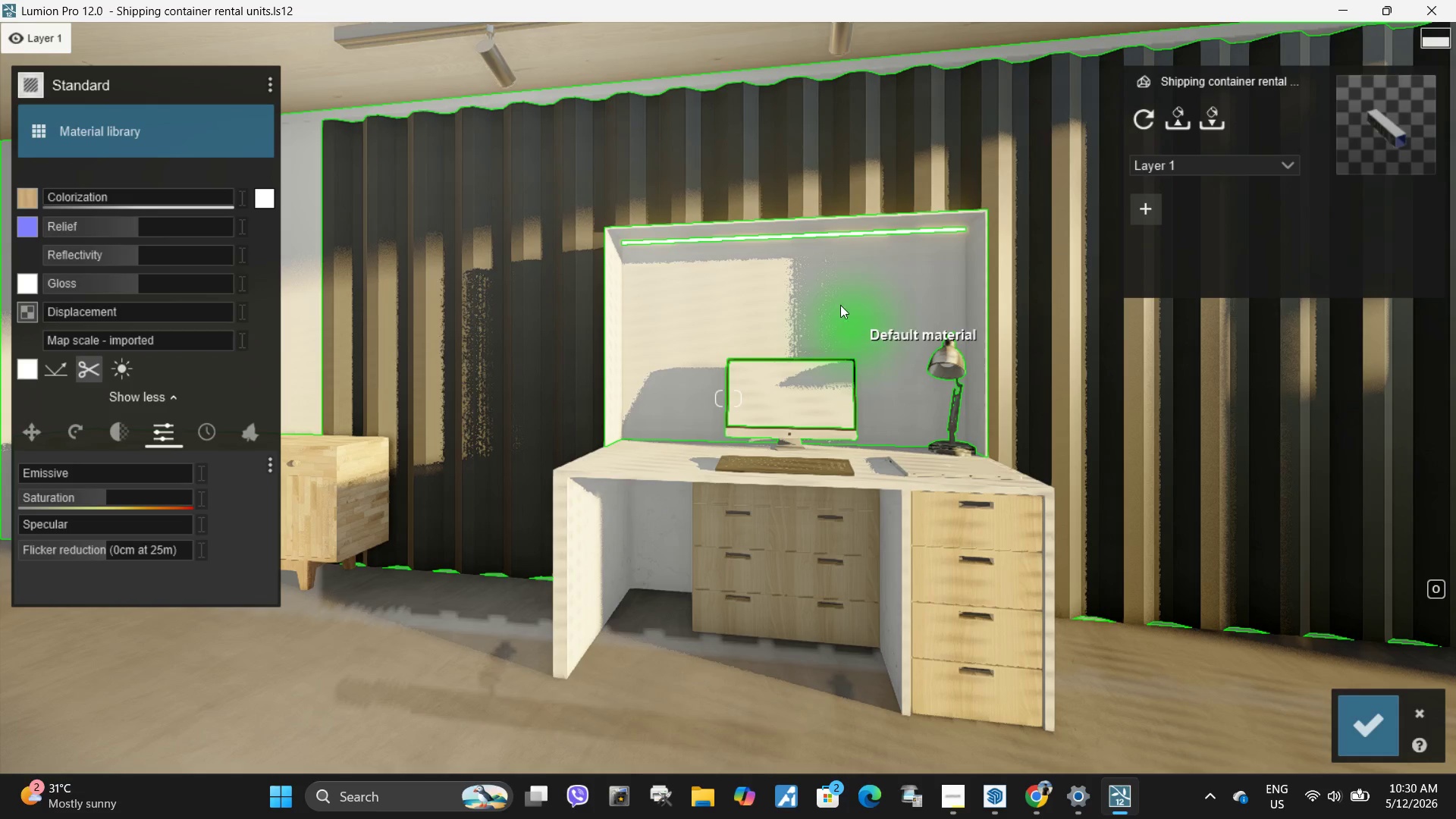 
left_click([836, 300])
 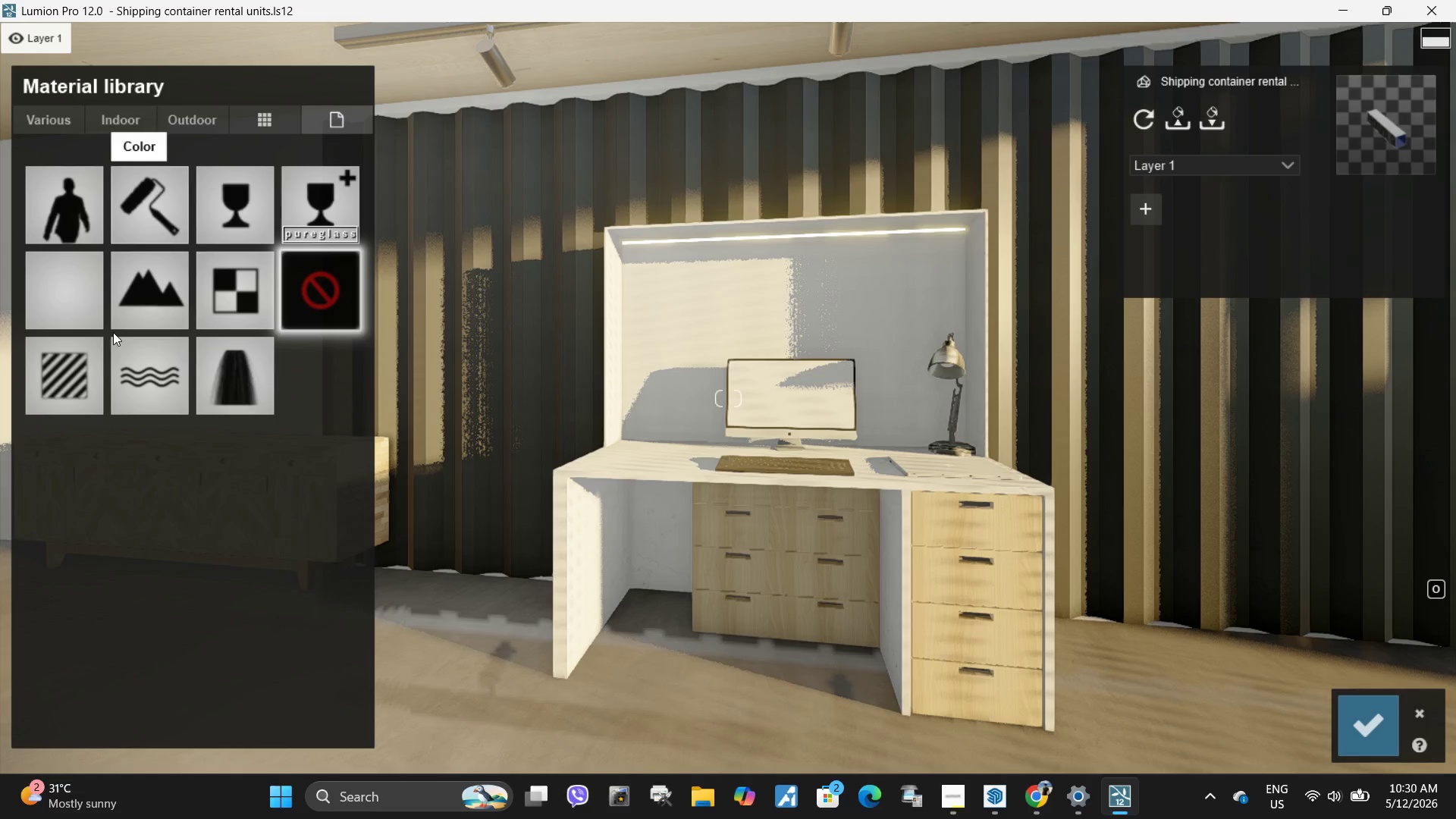 
left_click([79, 381])
 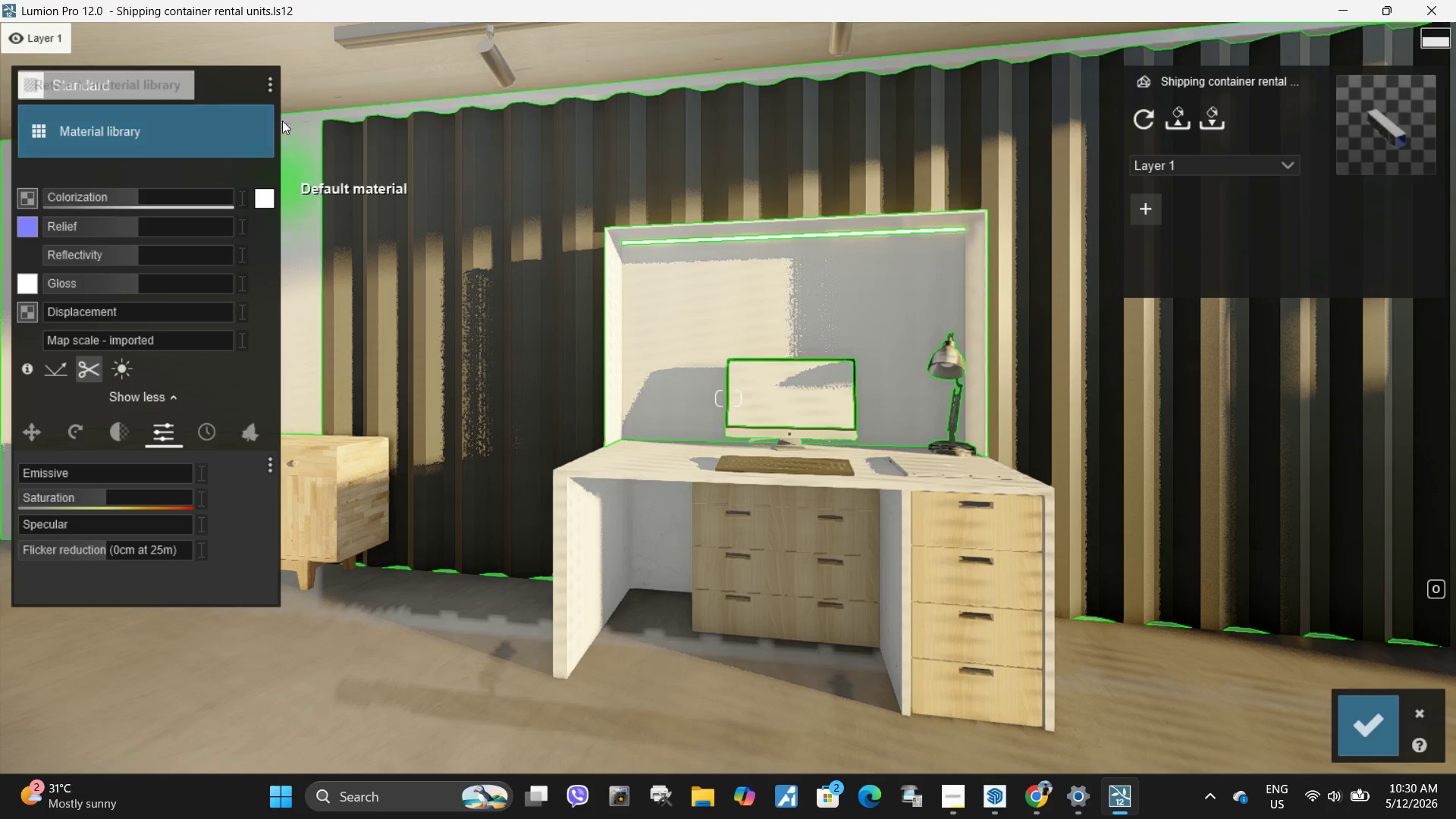 
left_click([274, 89])
 